 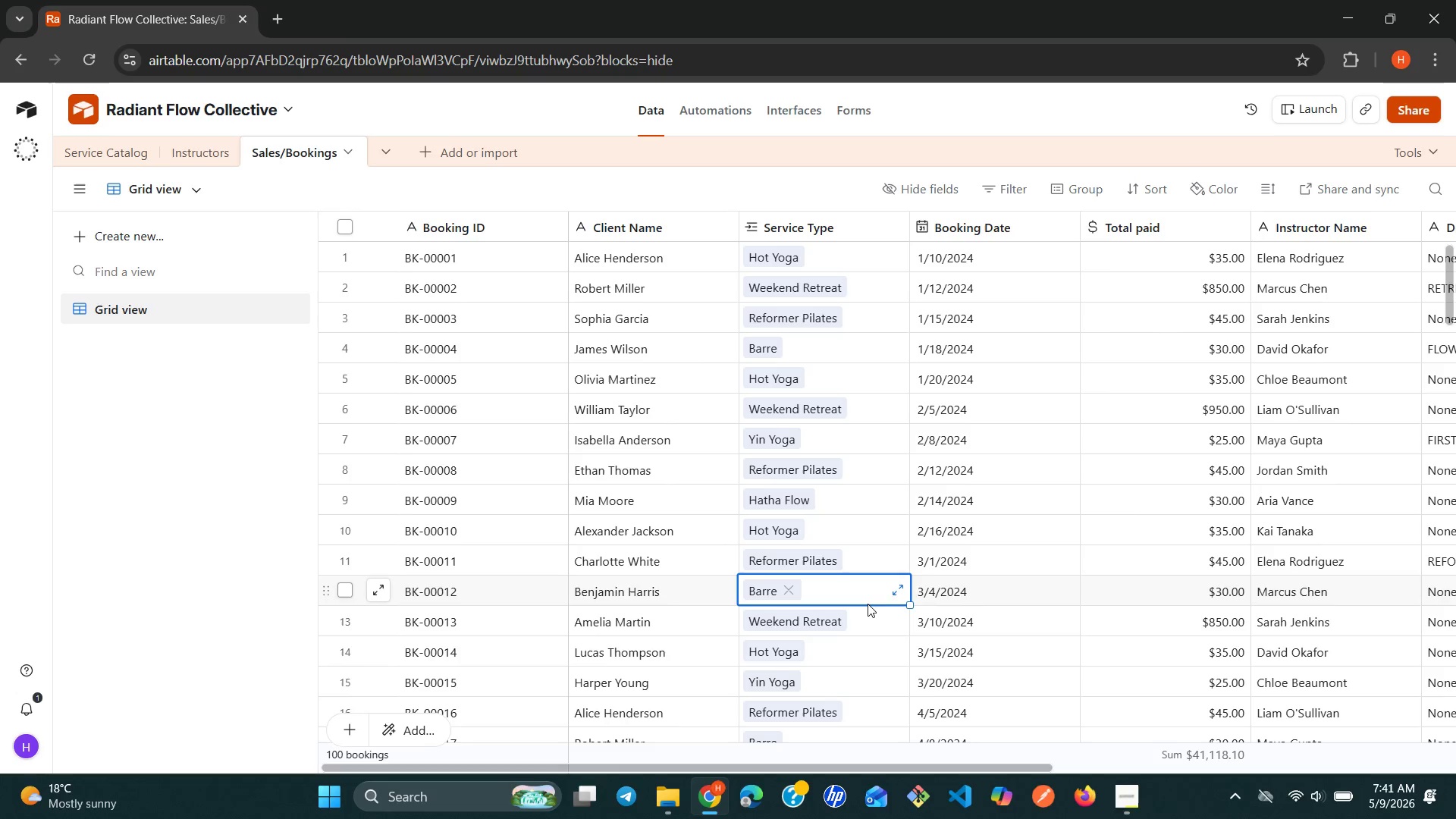 
left_click([811, 642])
 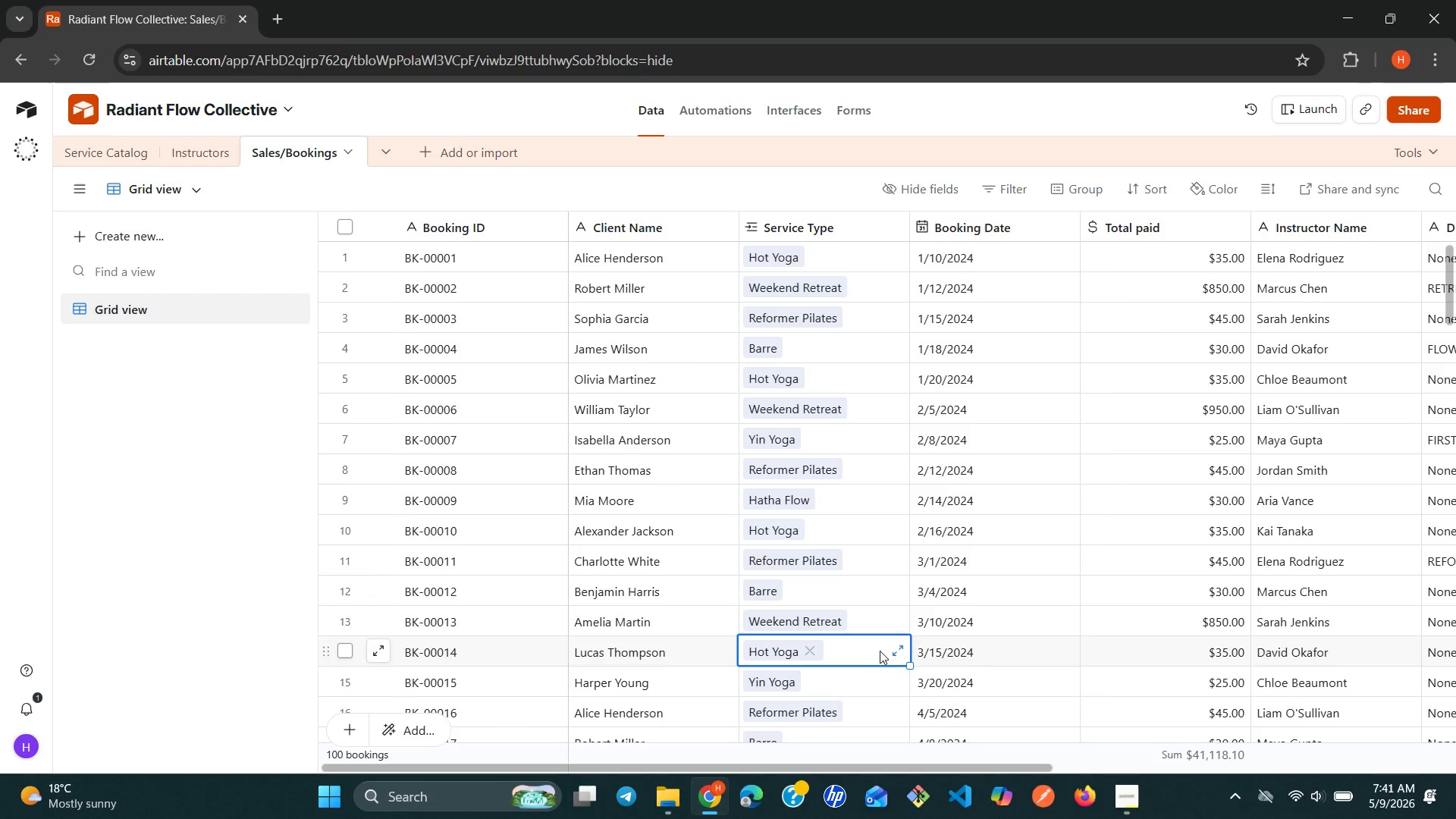 
left_click([894, 657])
 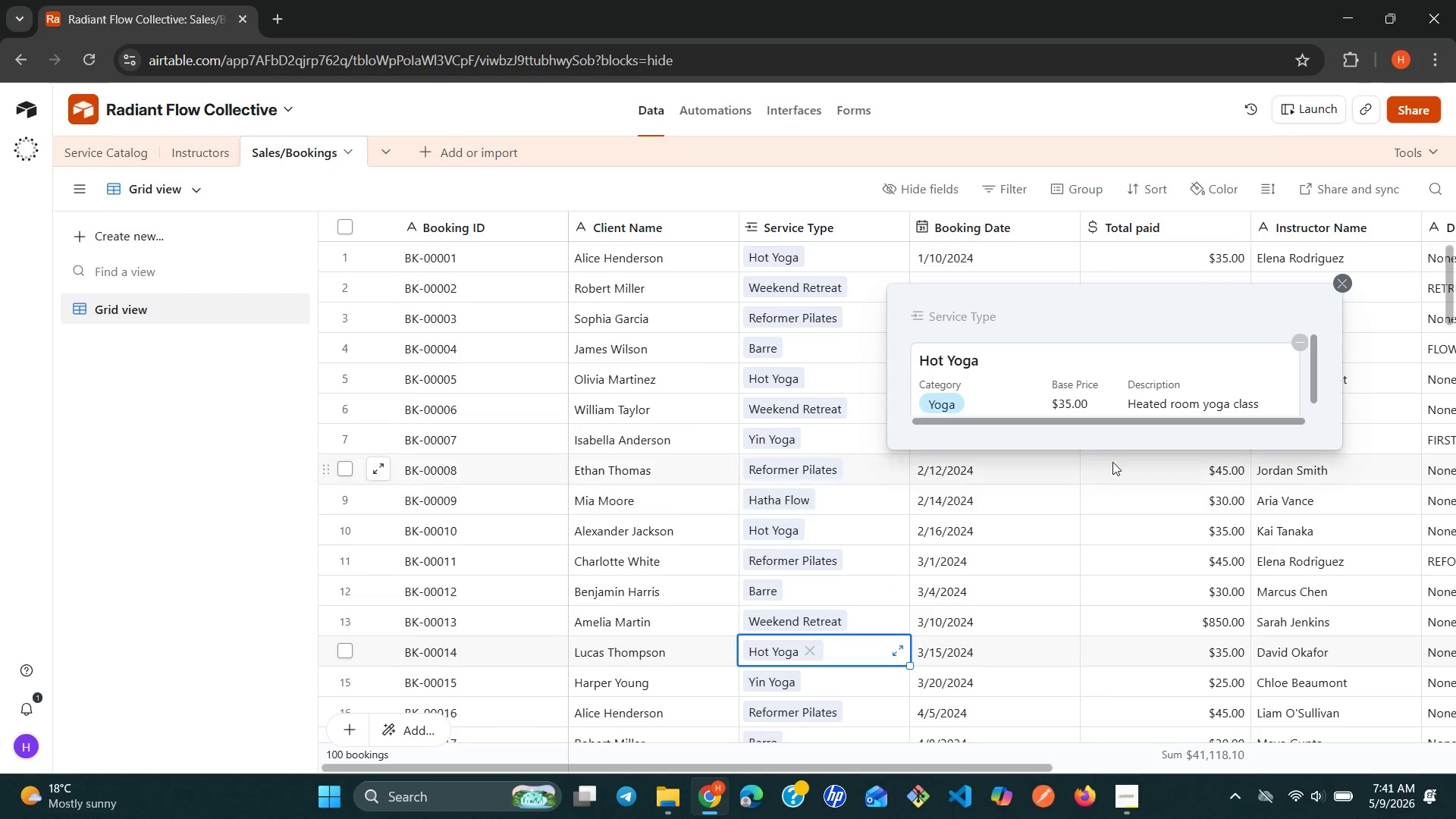 
wait(9.66)
 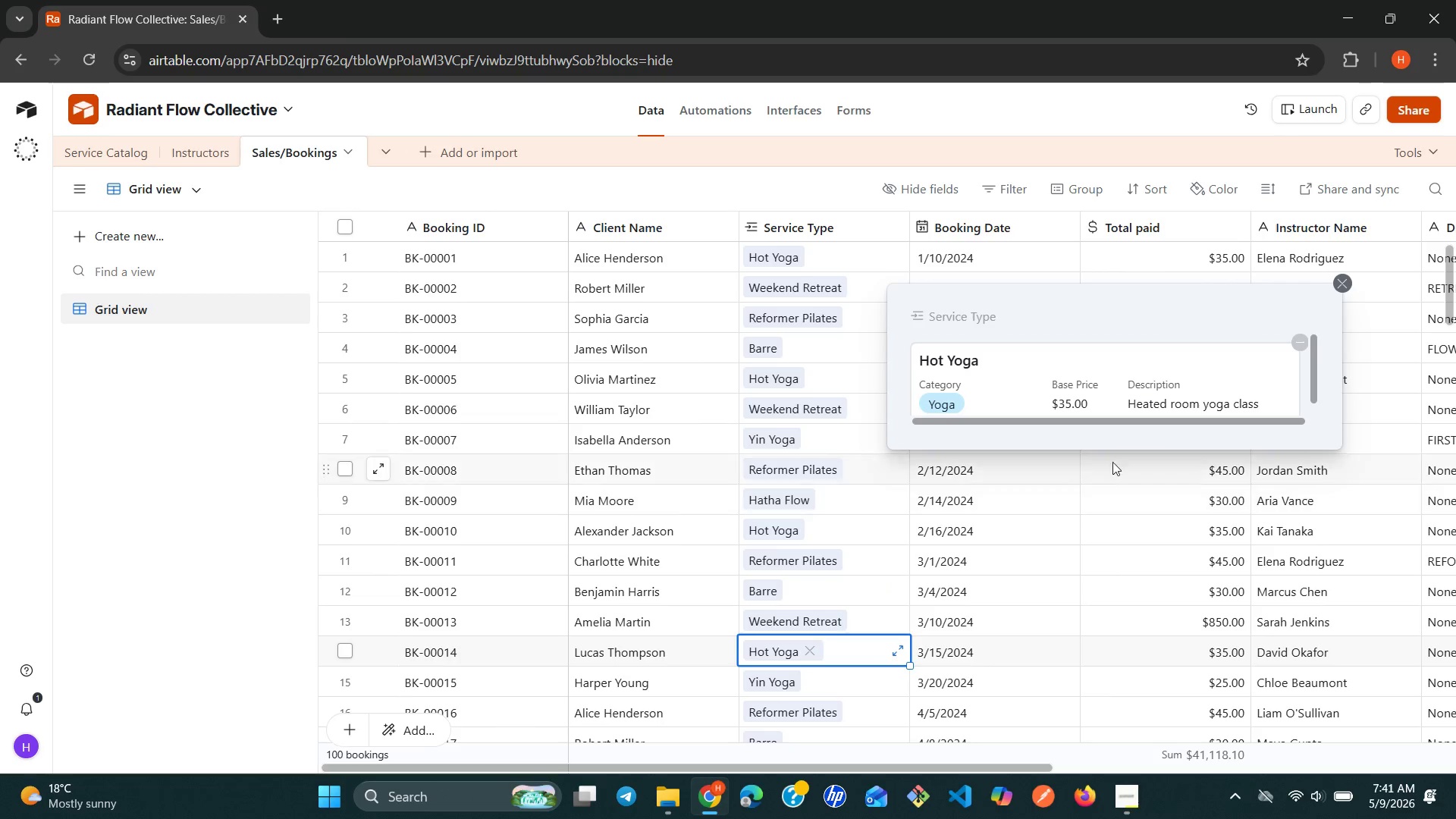 
left_click([1343, 277])
 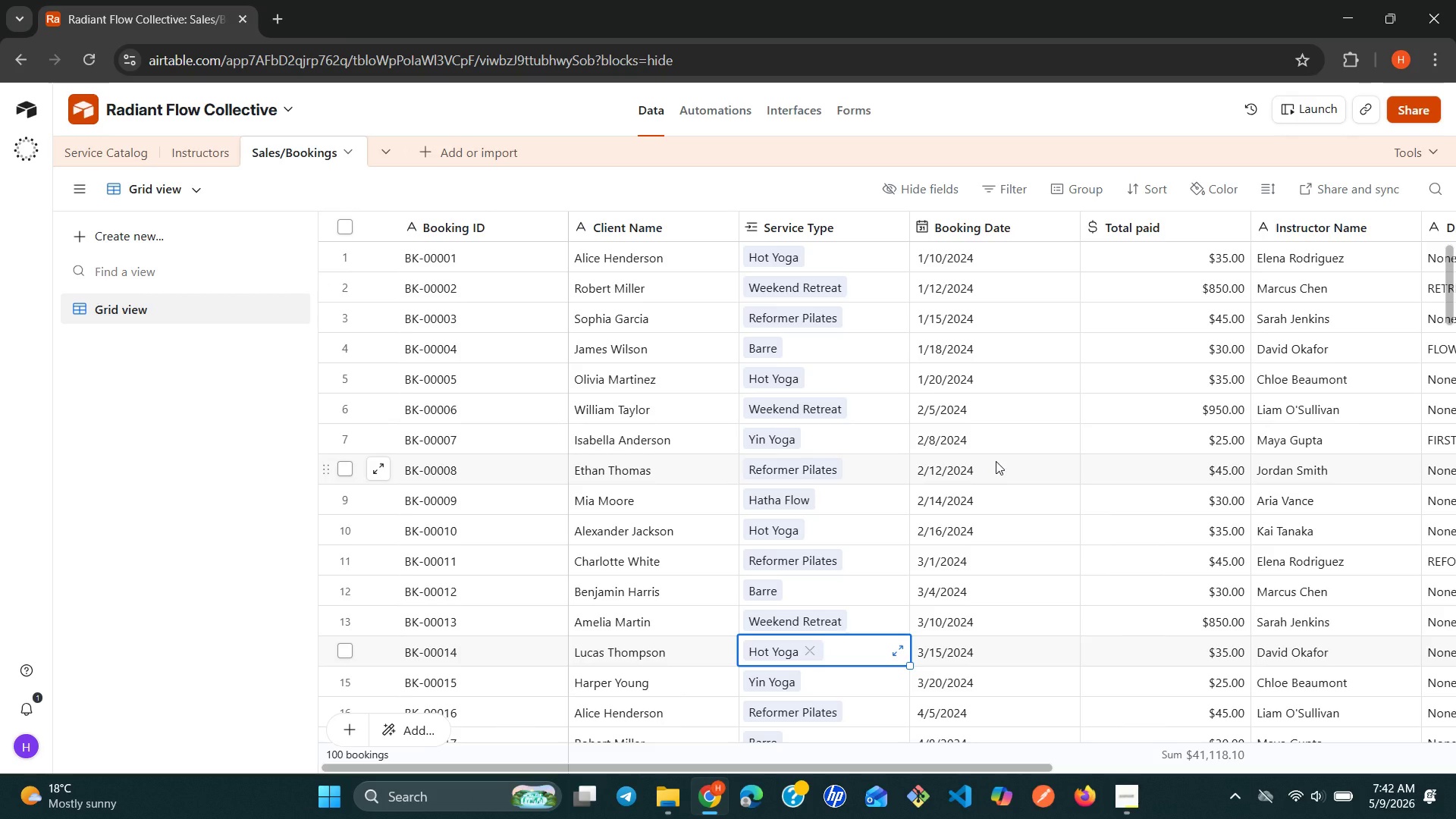 
wait(26.58)
 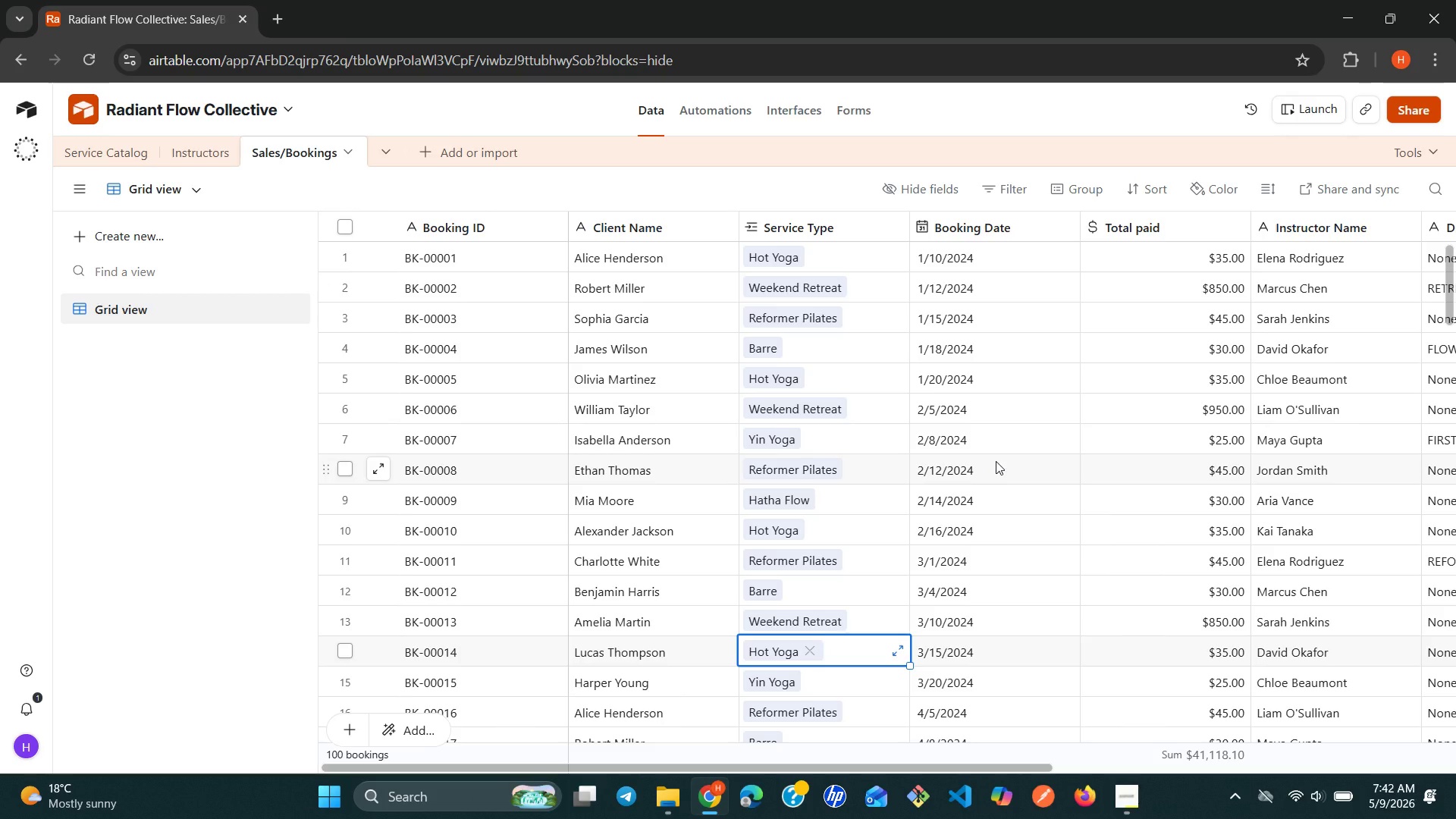 
left_click([1050, 224])
 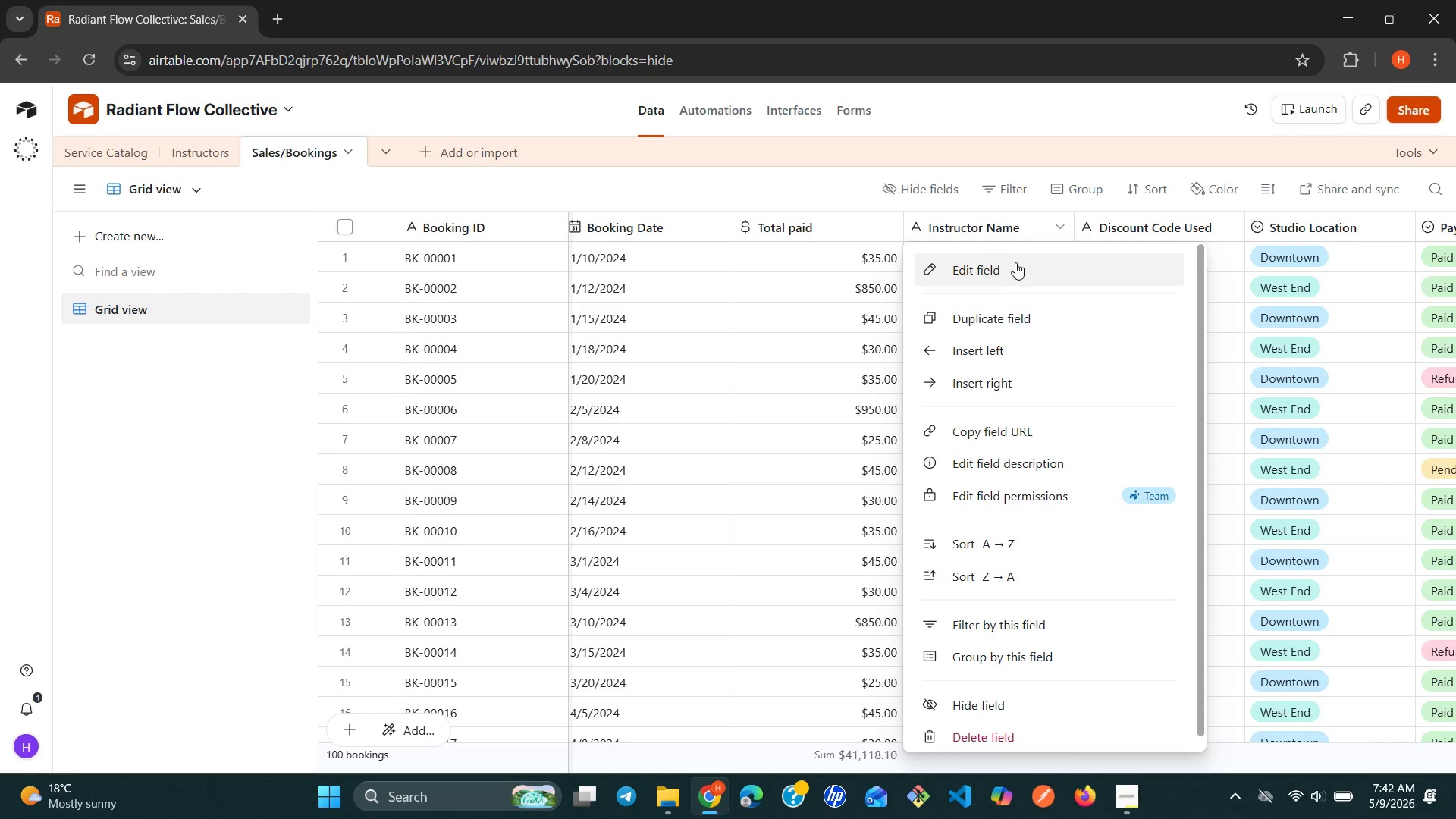 
left_click([1012, 266])
 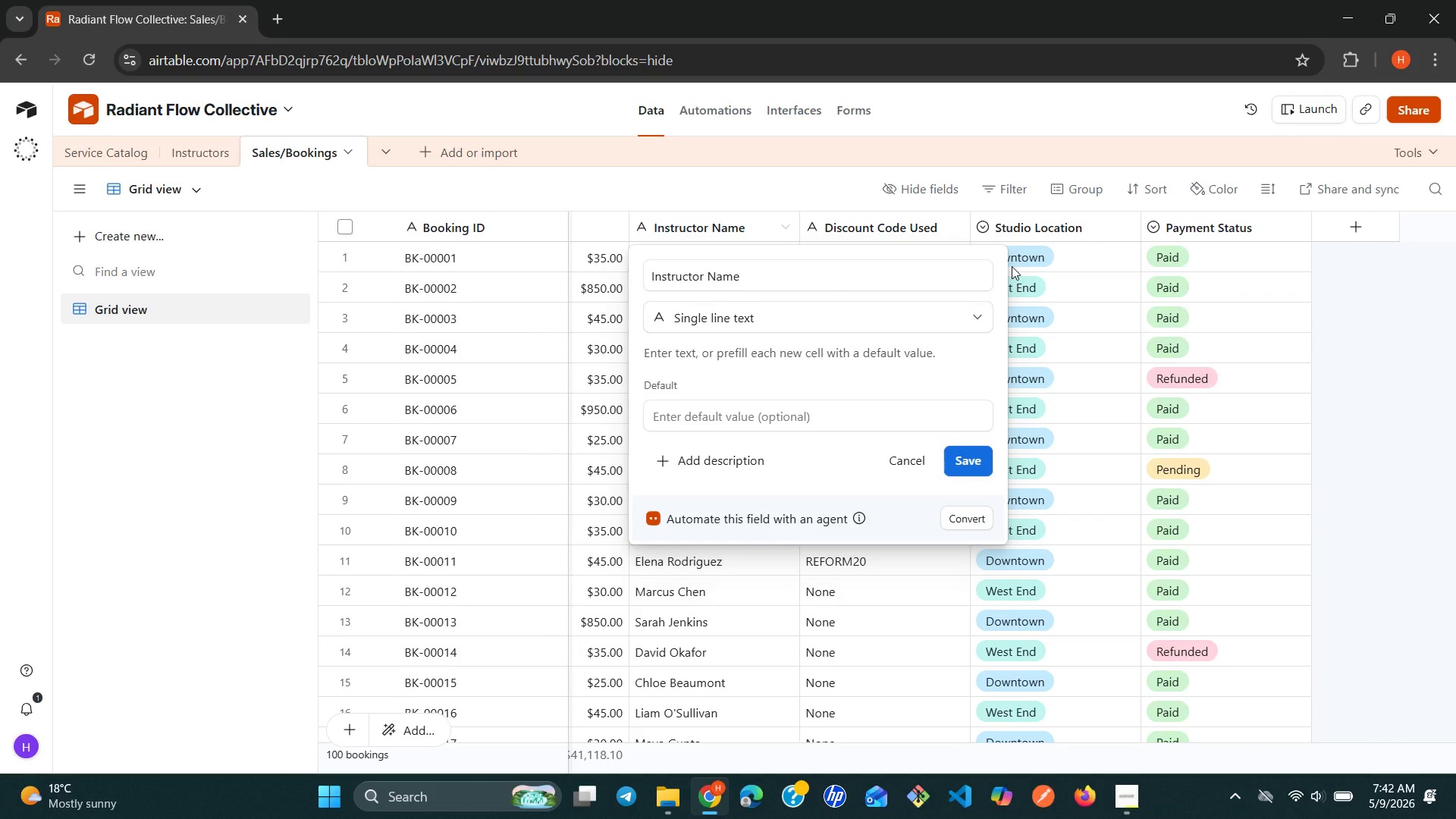 
wait(13.09)
 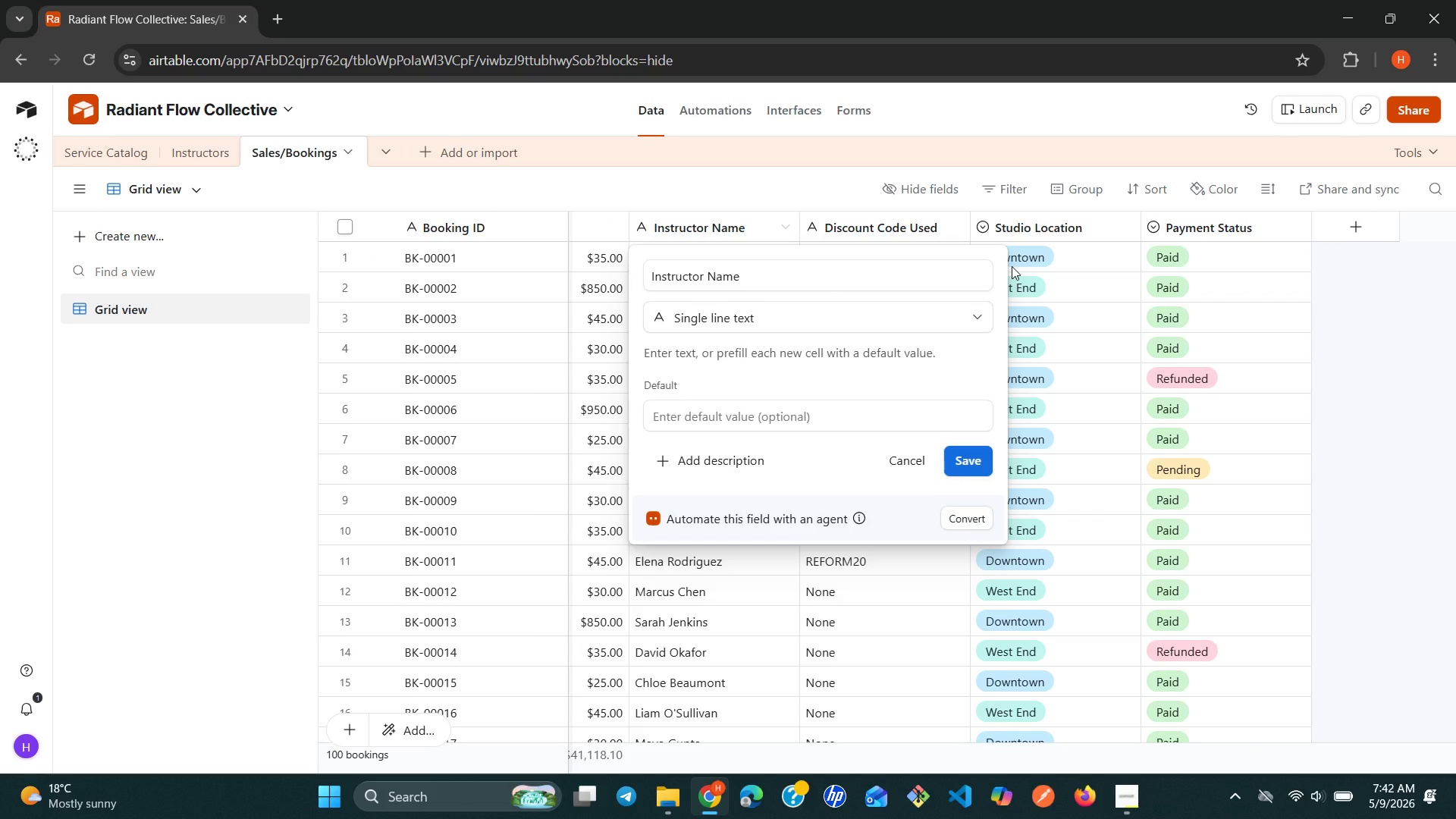 
left_click([956, 315])
 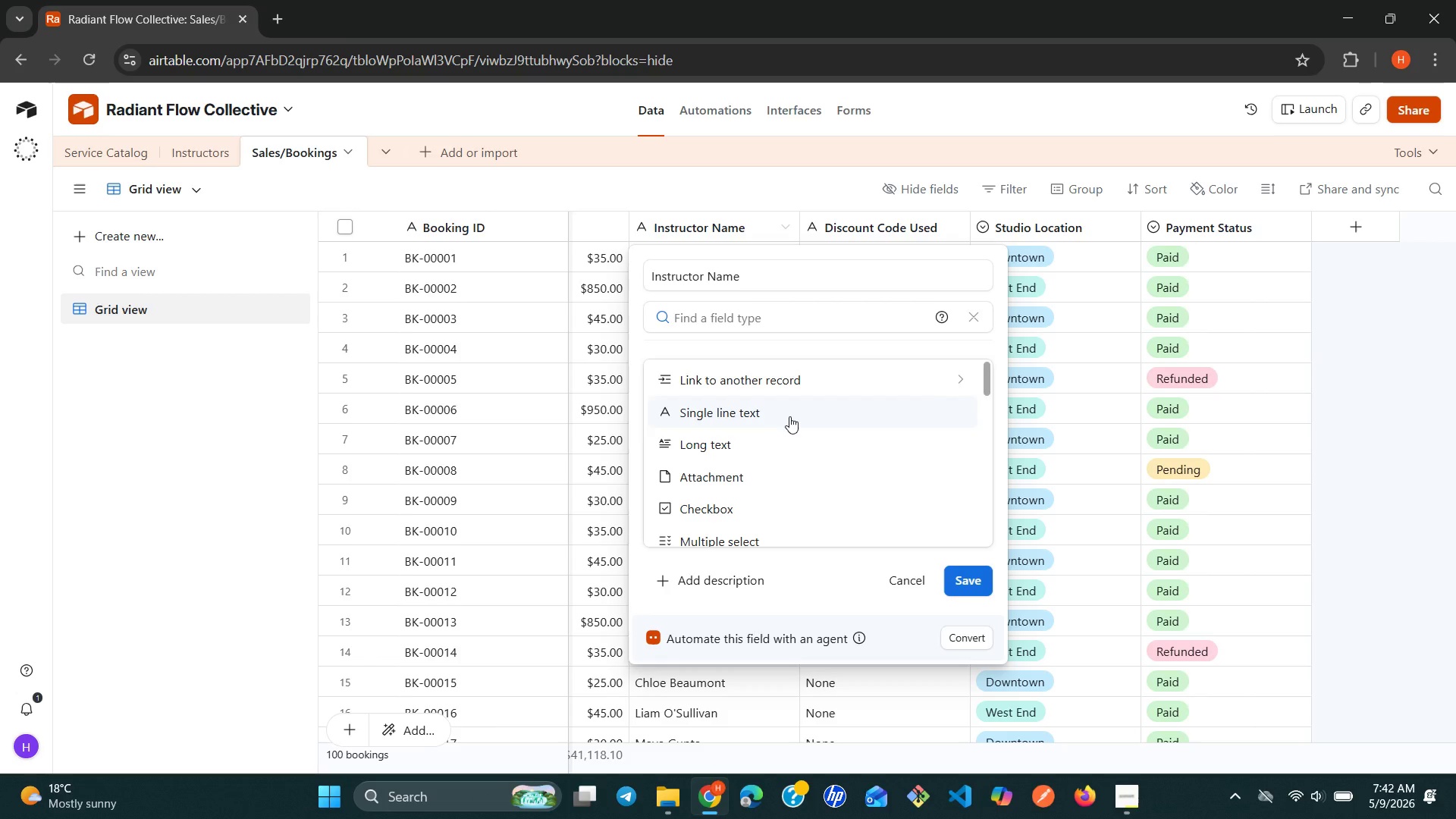 
left_click([836, 383])
 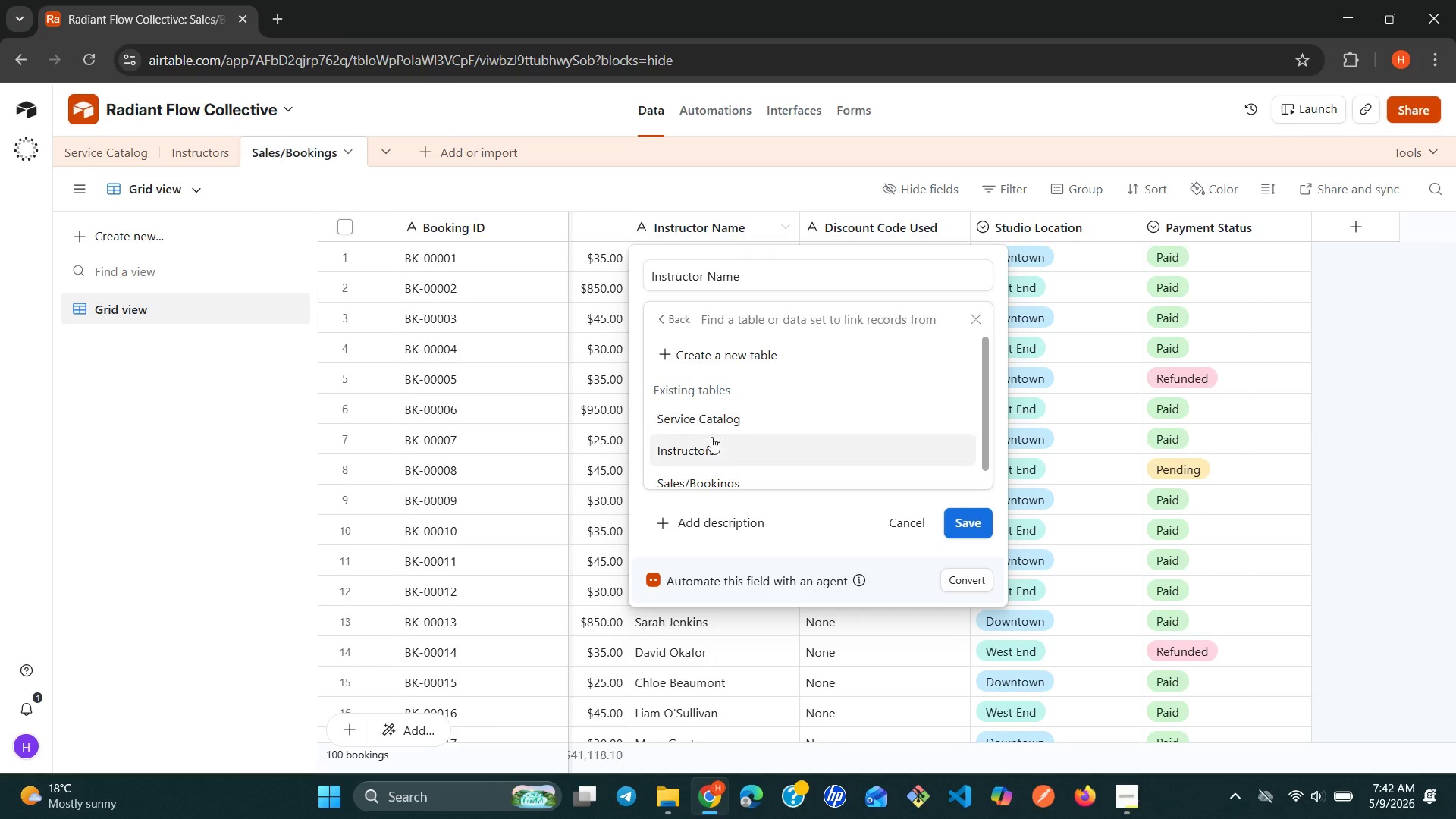 
left_click([701, 441])
 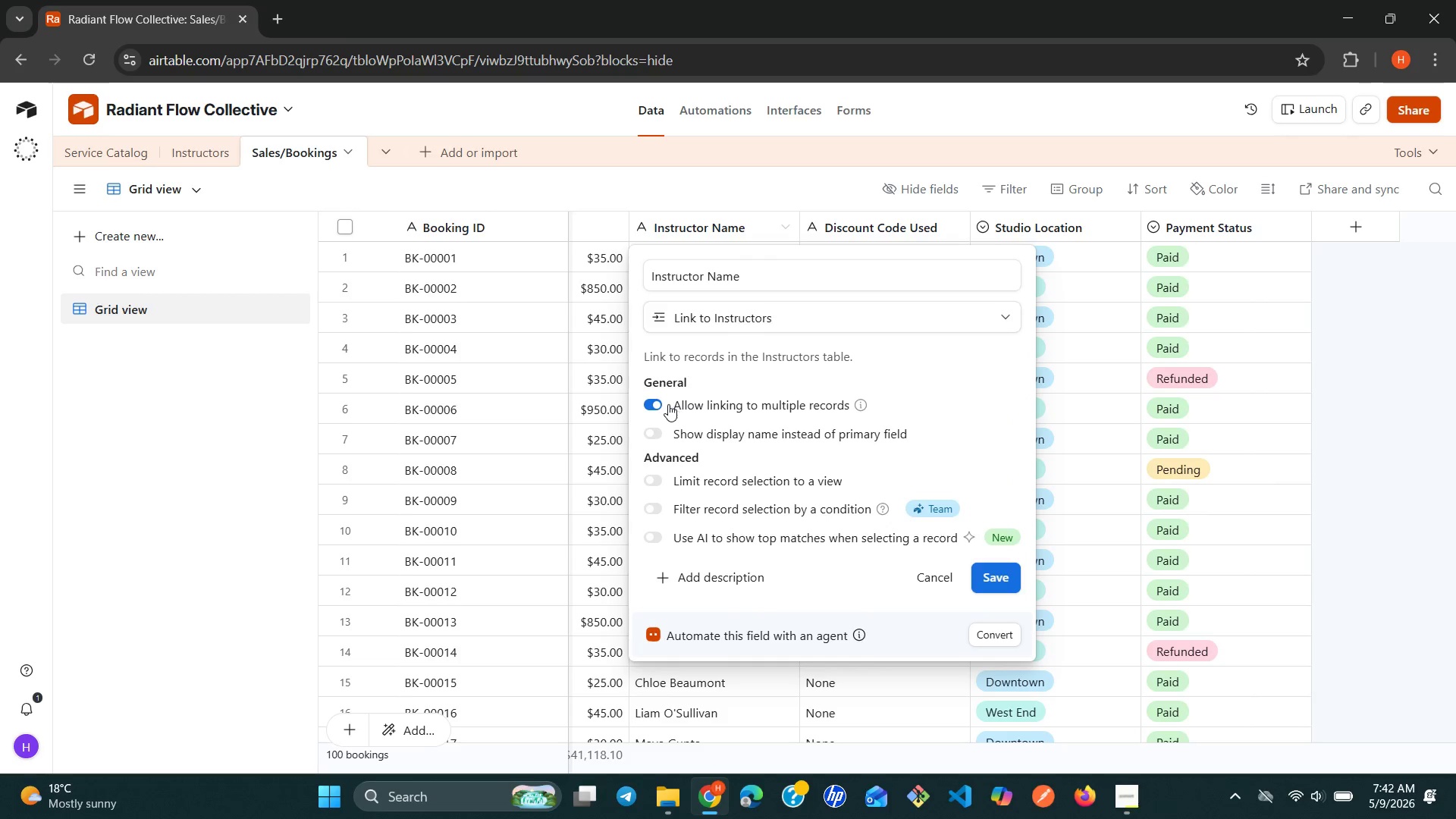 
left_click([656, 401])
 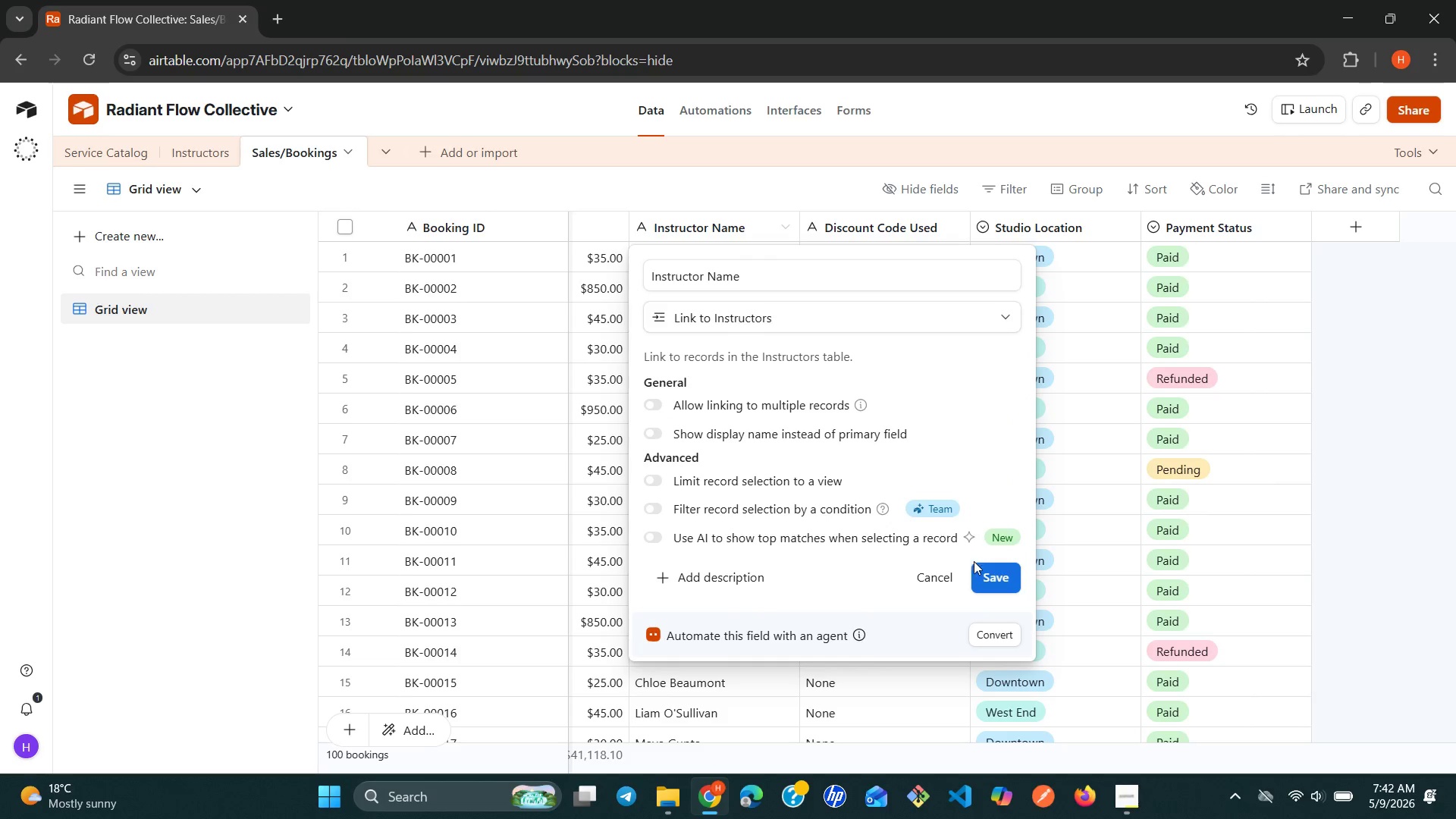 
left_click([988, 572])
 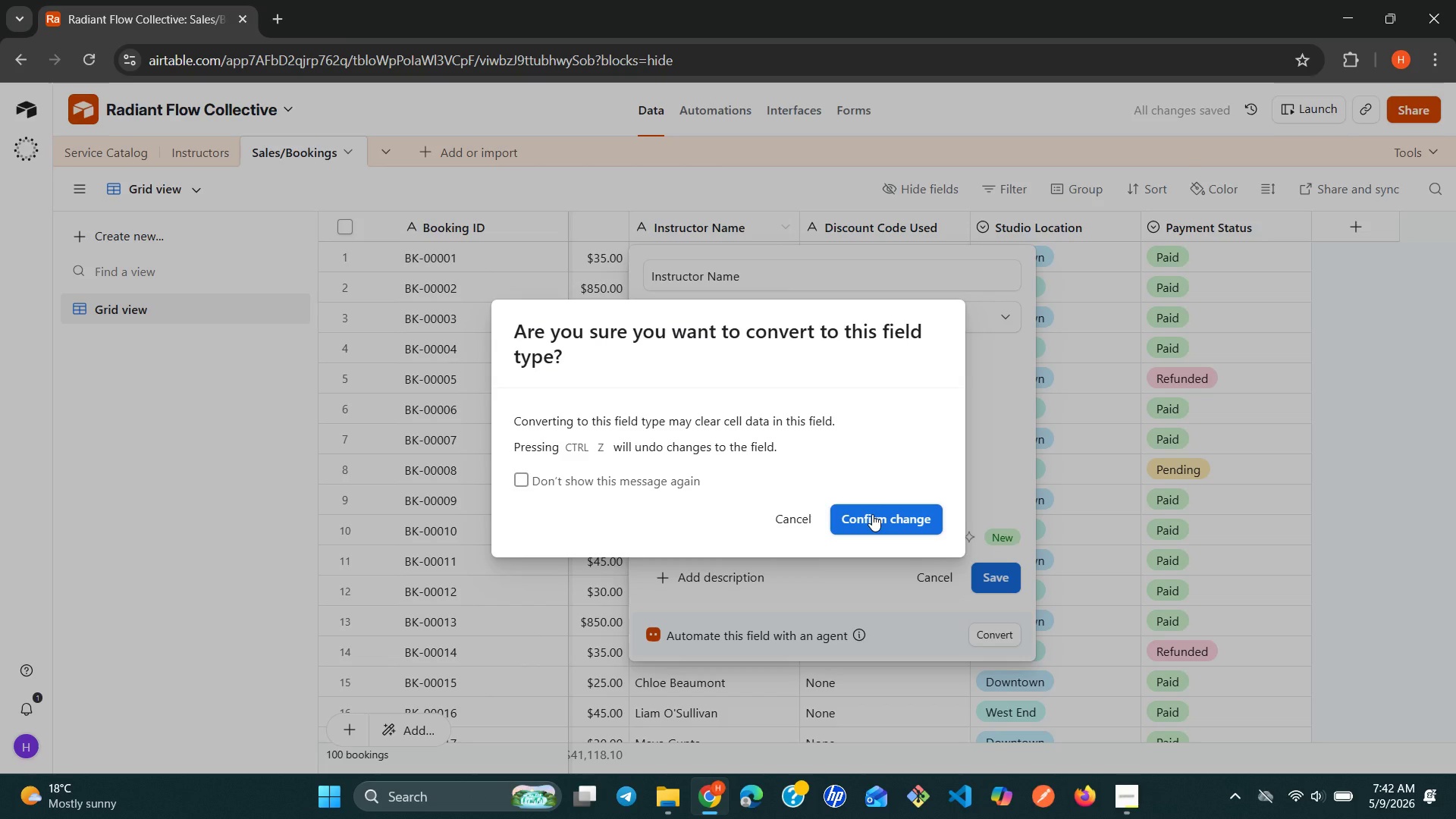 
left_click([872, 514])
 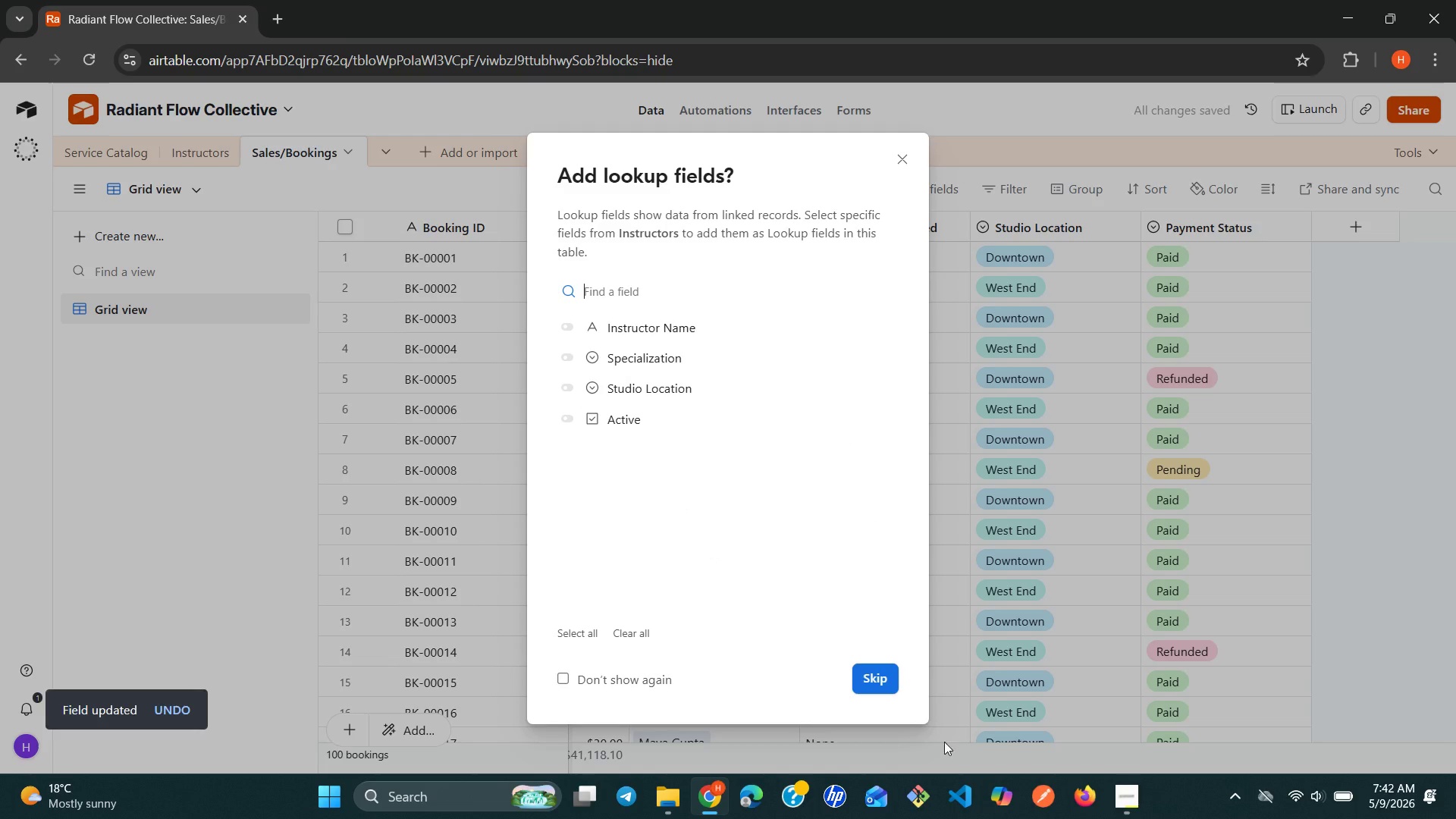 
left_click([875, 678])
 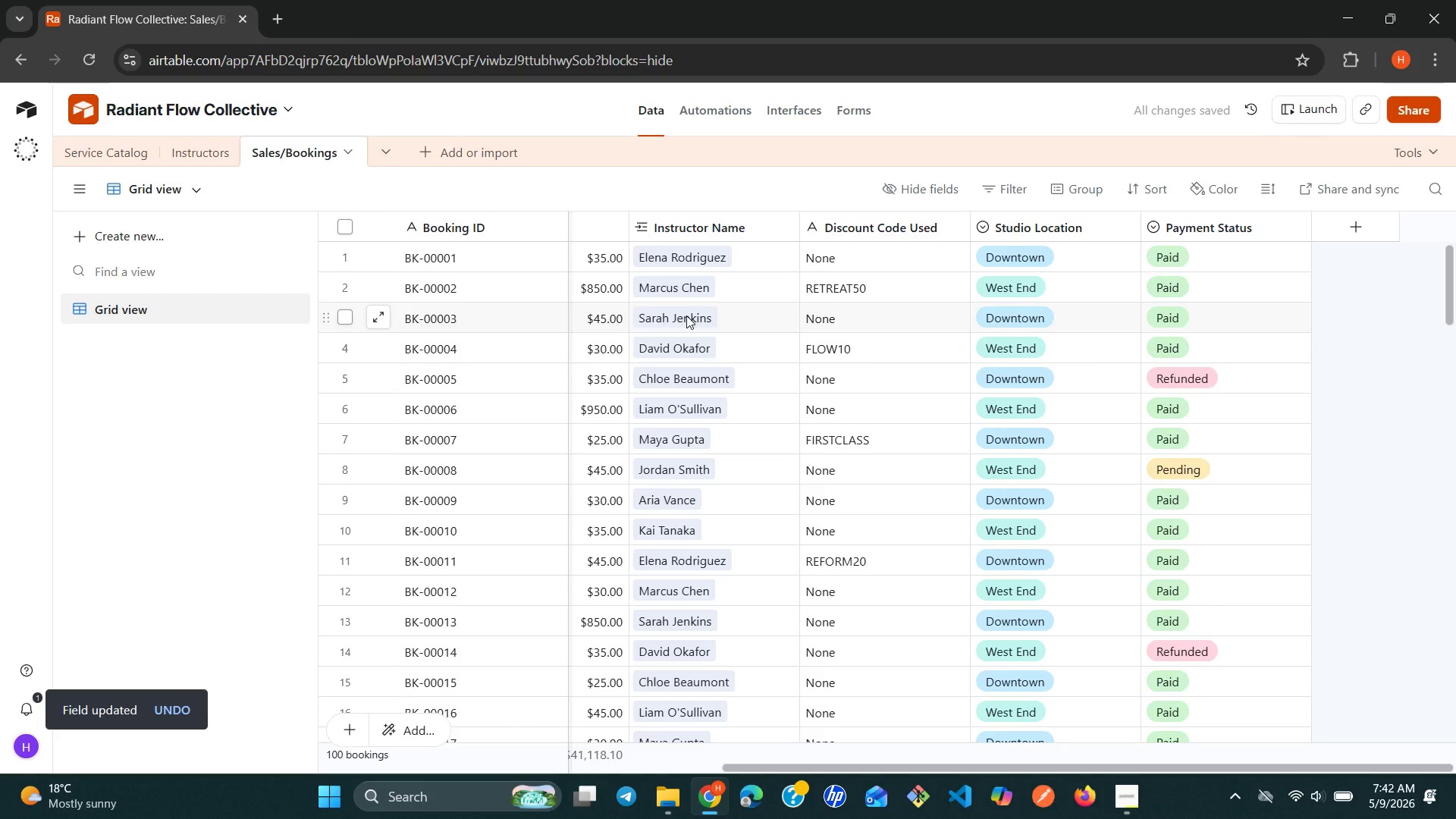 
left_click([721, 255])
 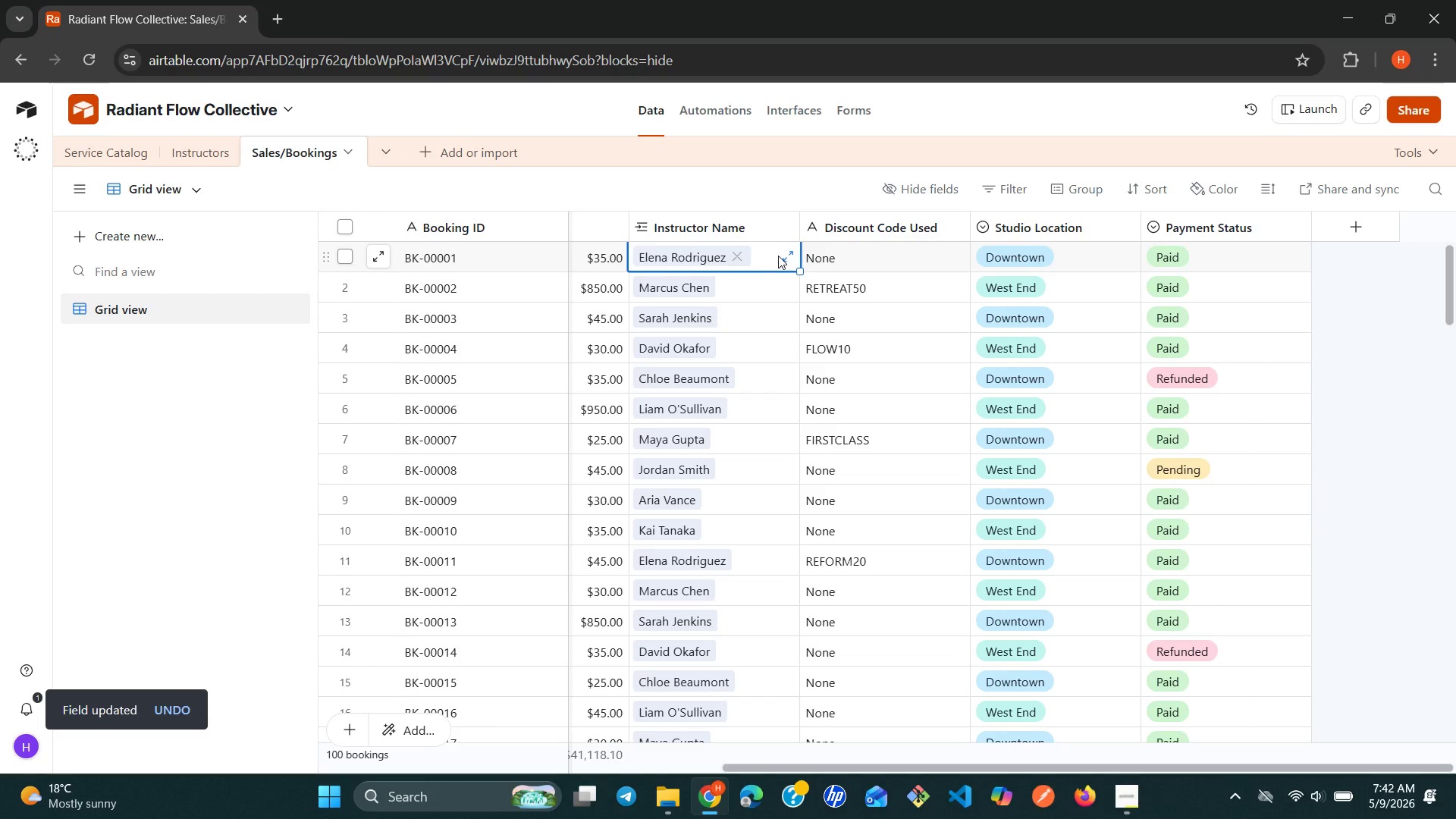 
left_click([780, 256])
 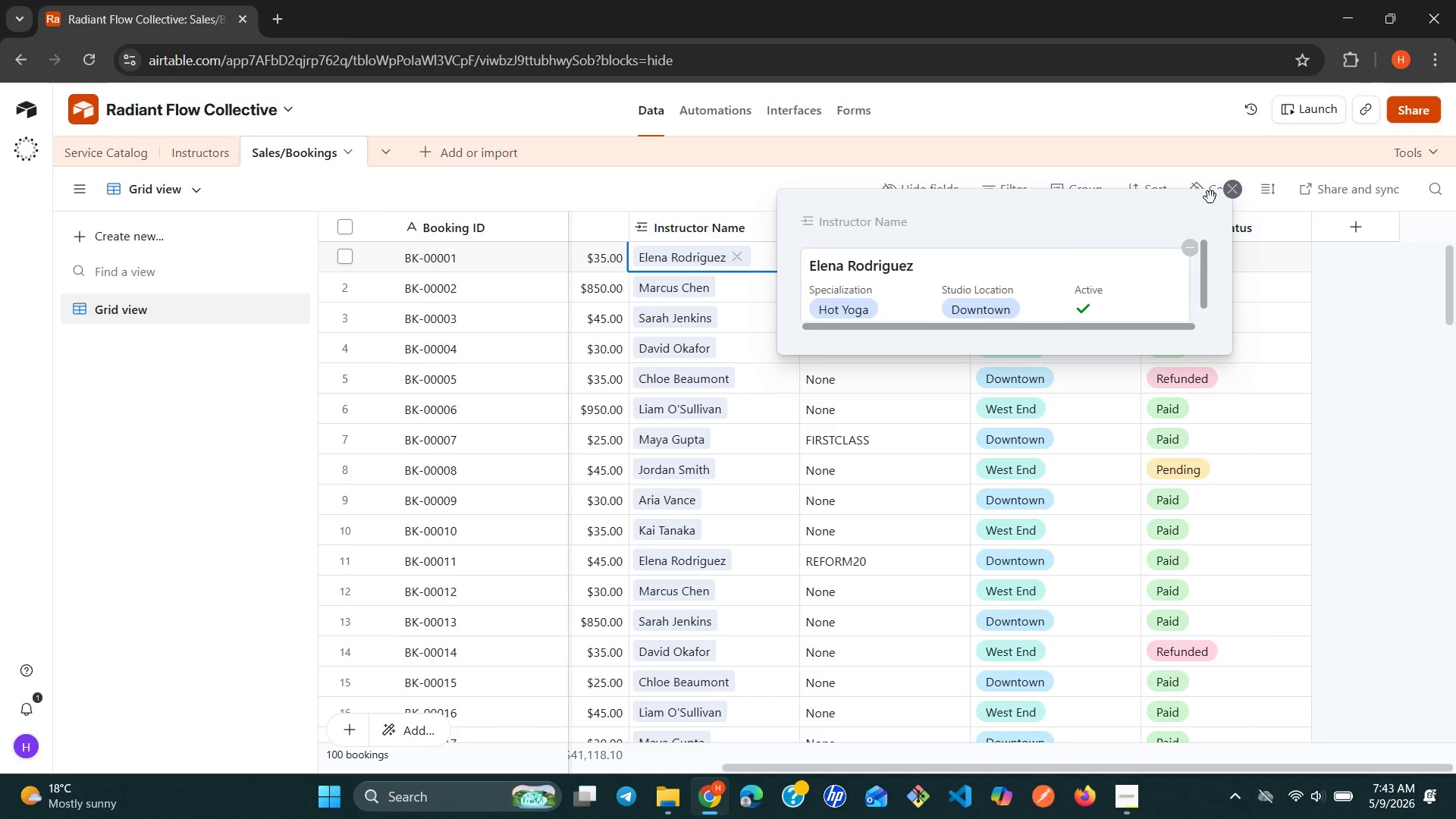 
left_click([1238, 192])
 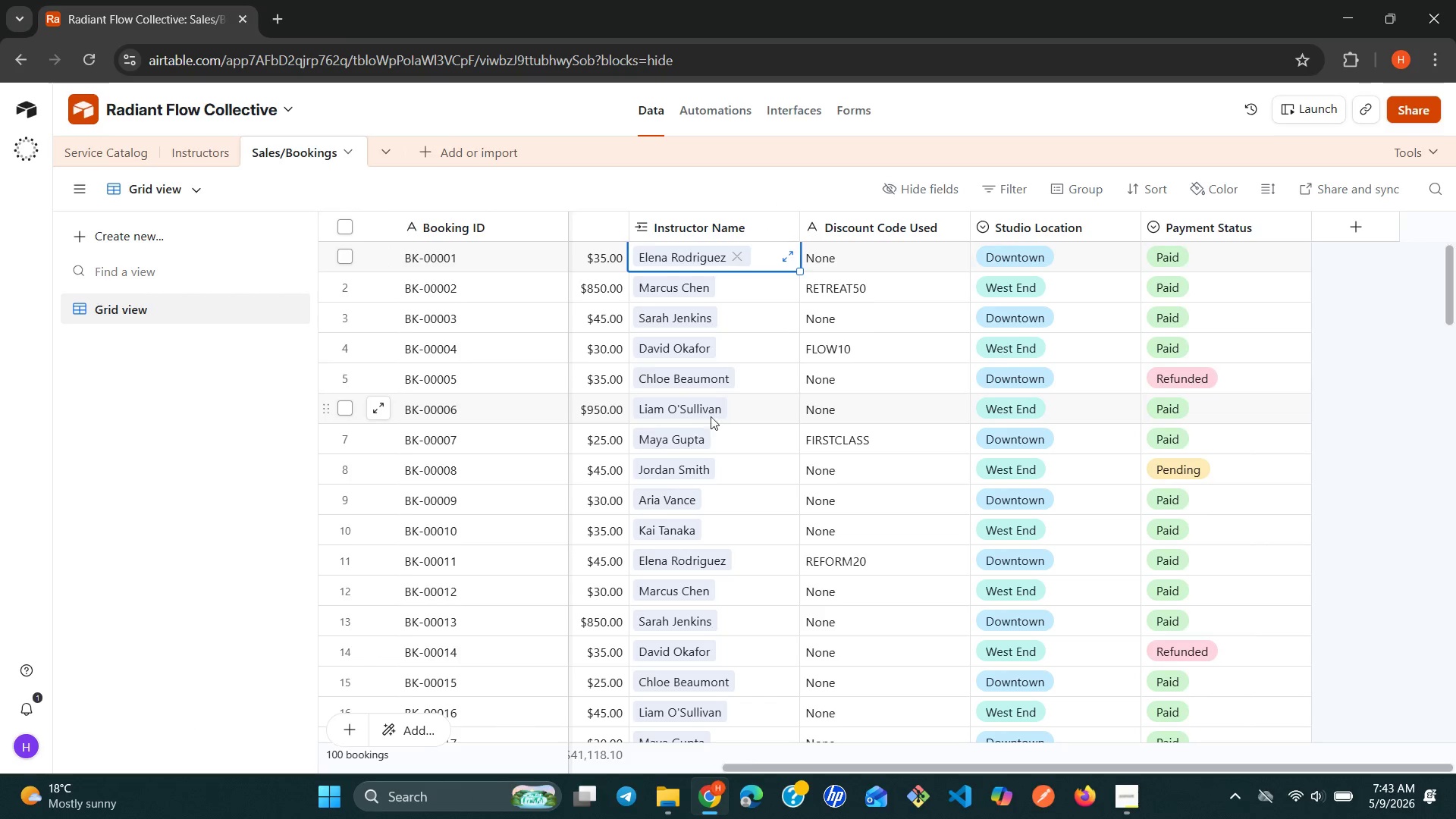 
left_click([692, 419])
 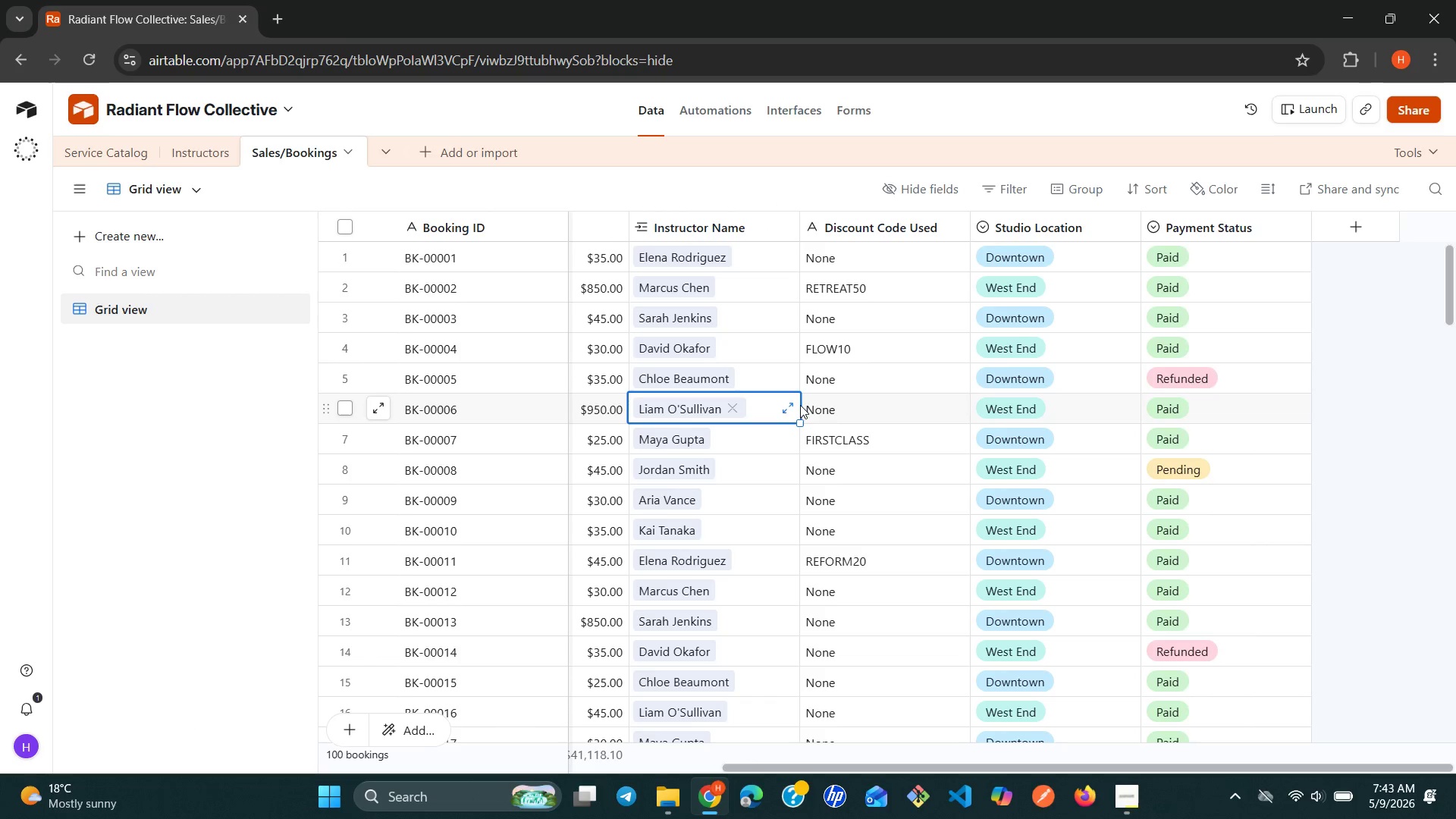 
left_click([790, 406])
 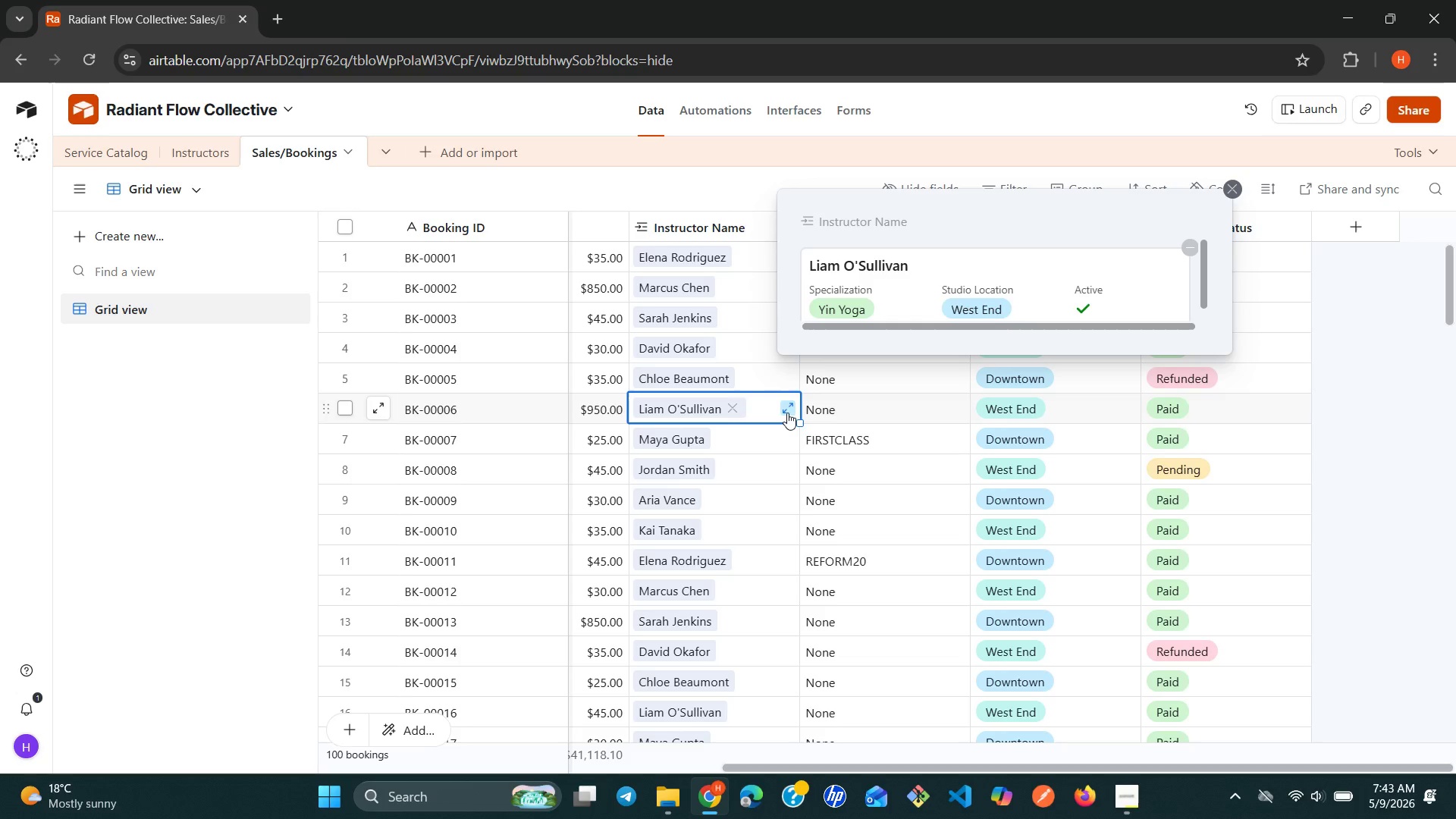 
left_click([736, 478])
 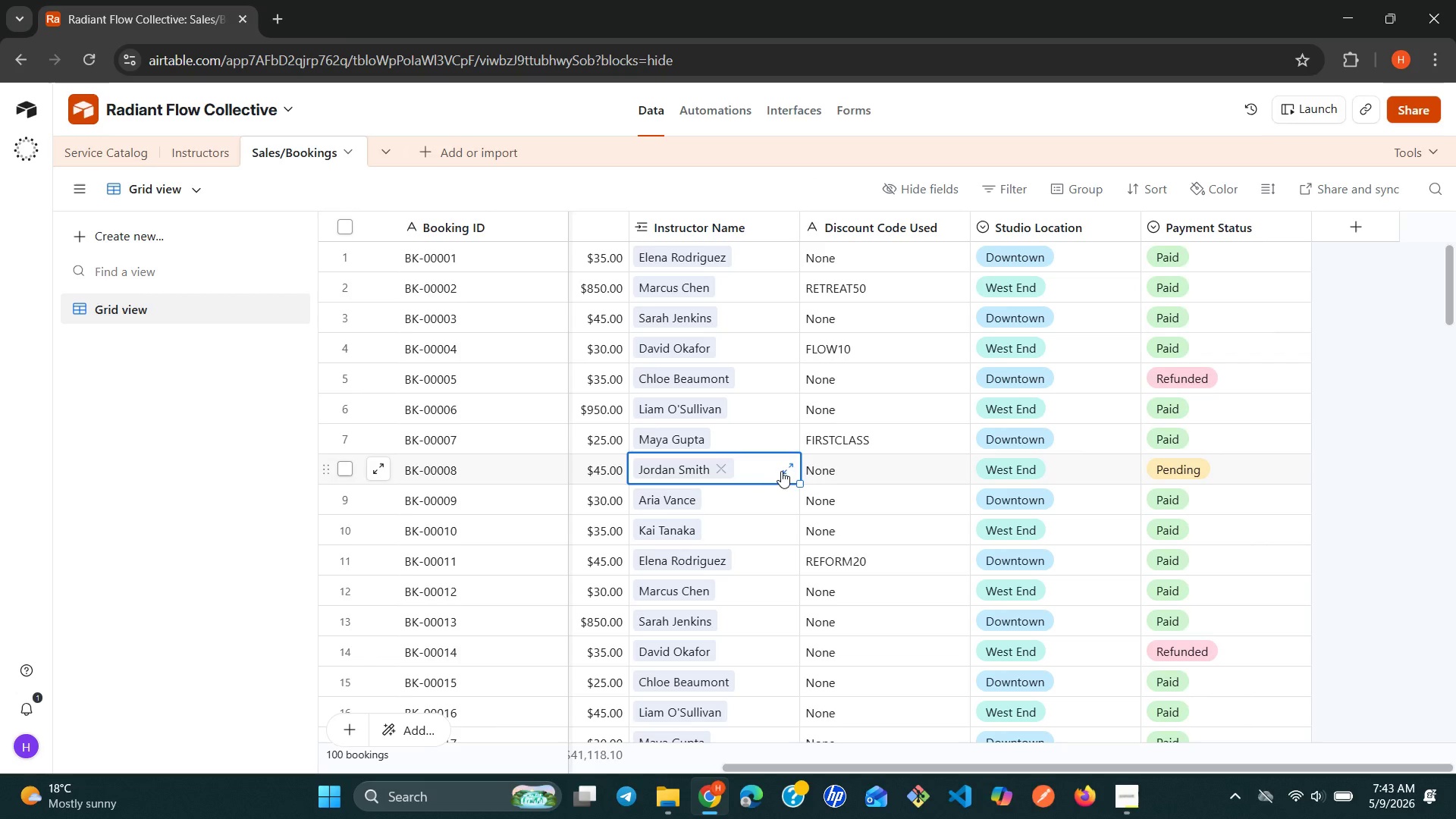 
left_click([790, 466])
 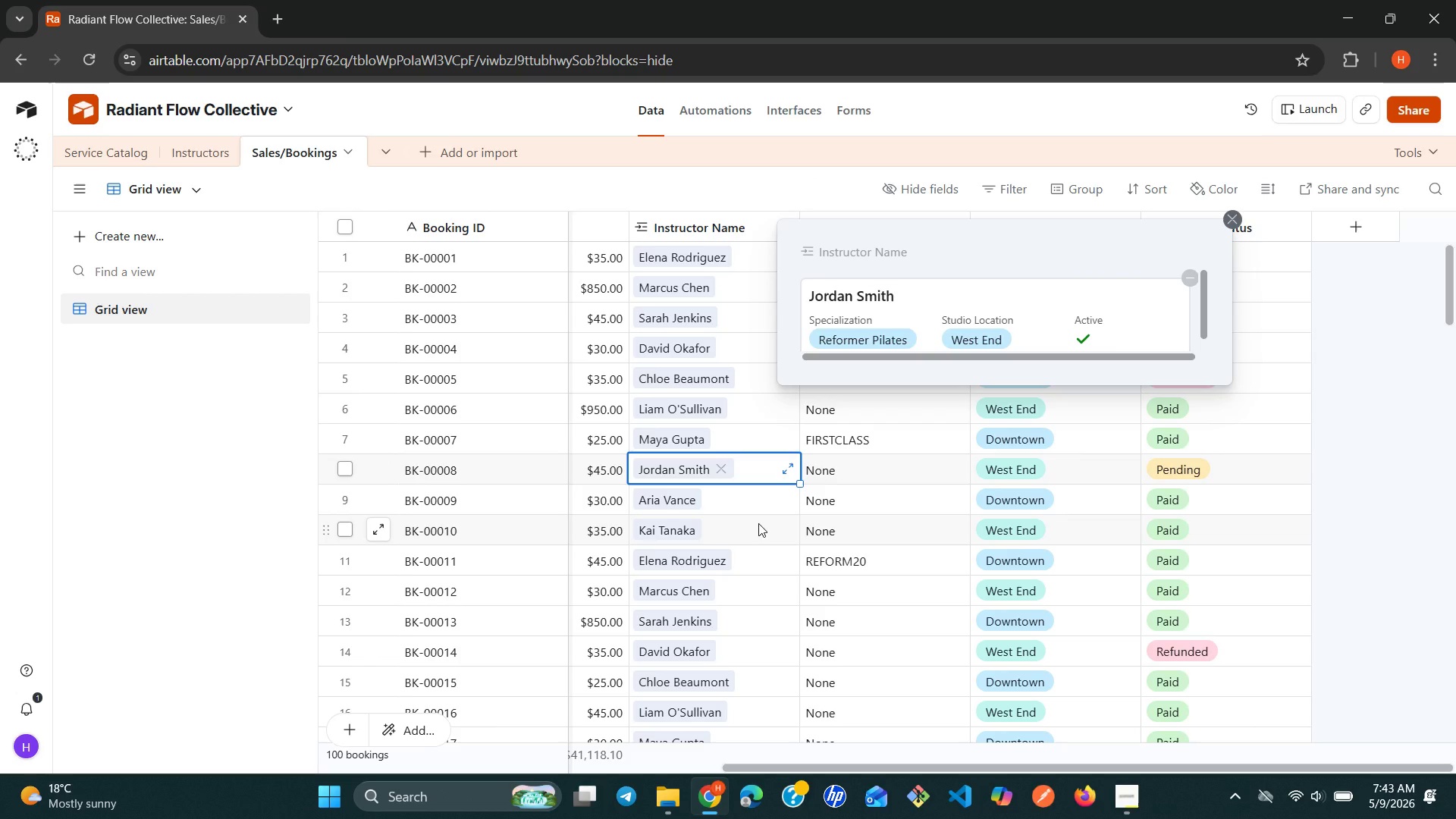 
wait(29.48)
 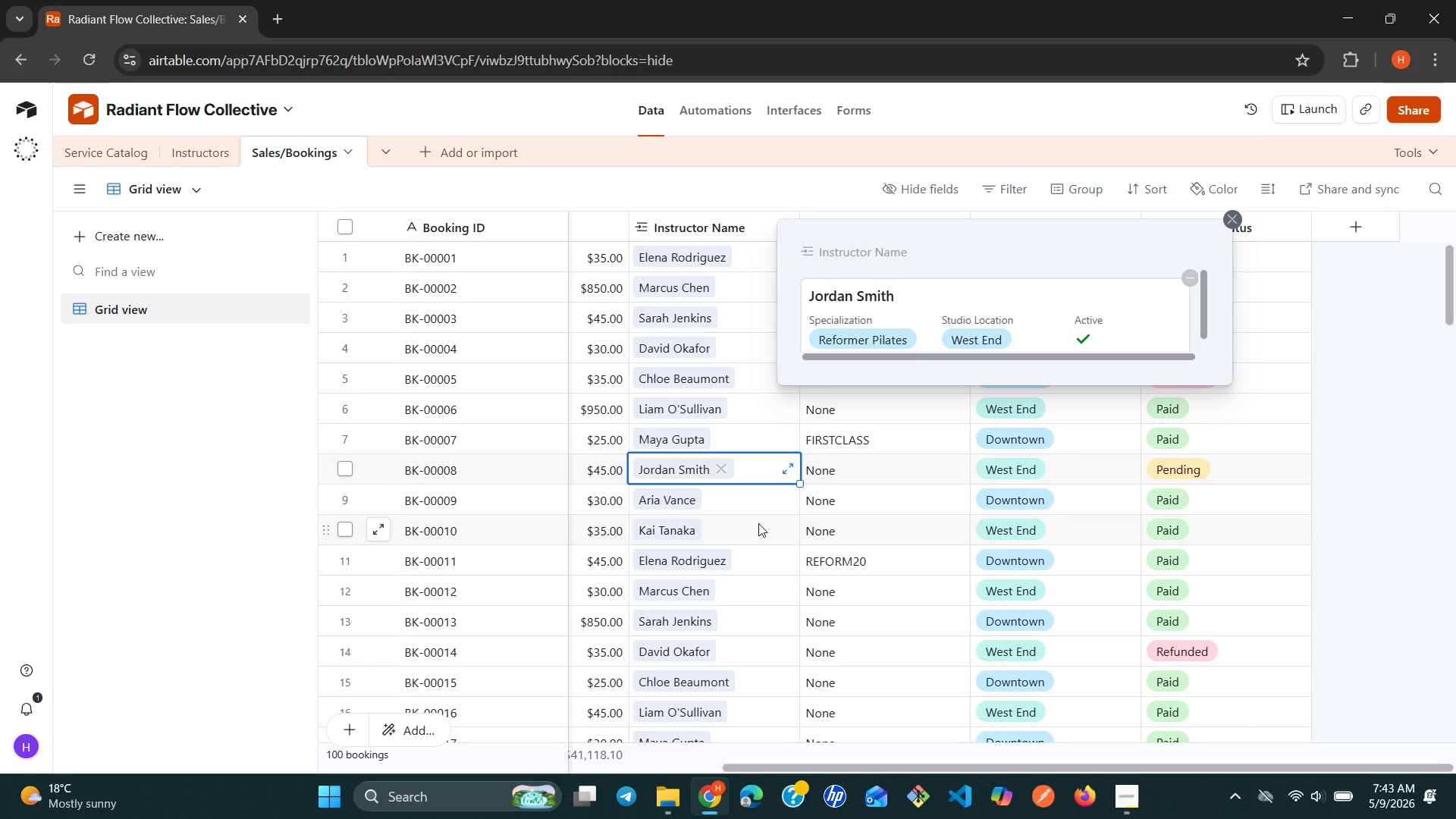 
left_click([1235, 230])
 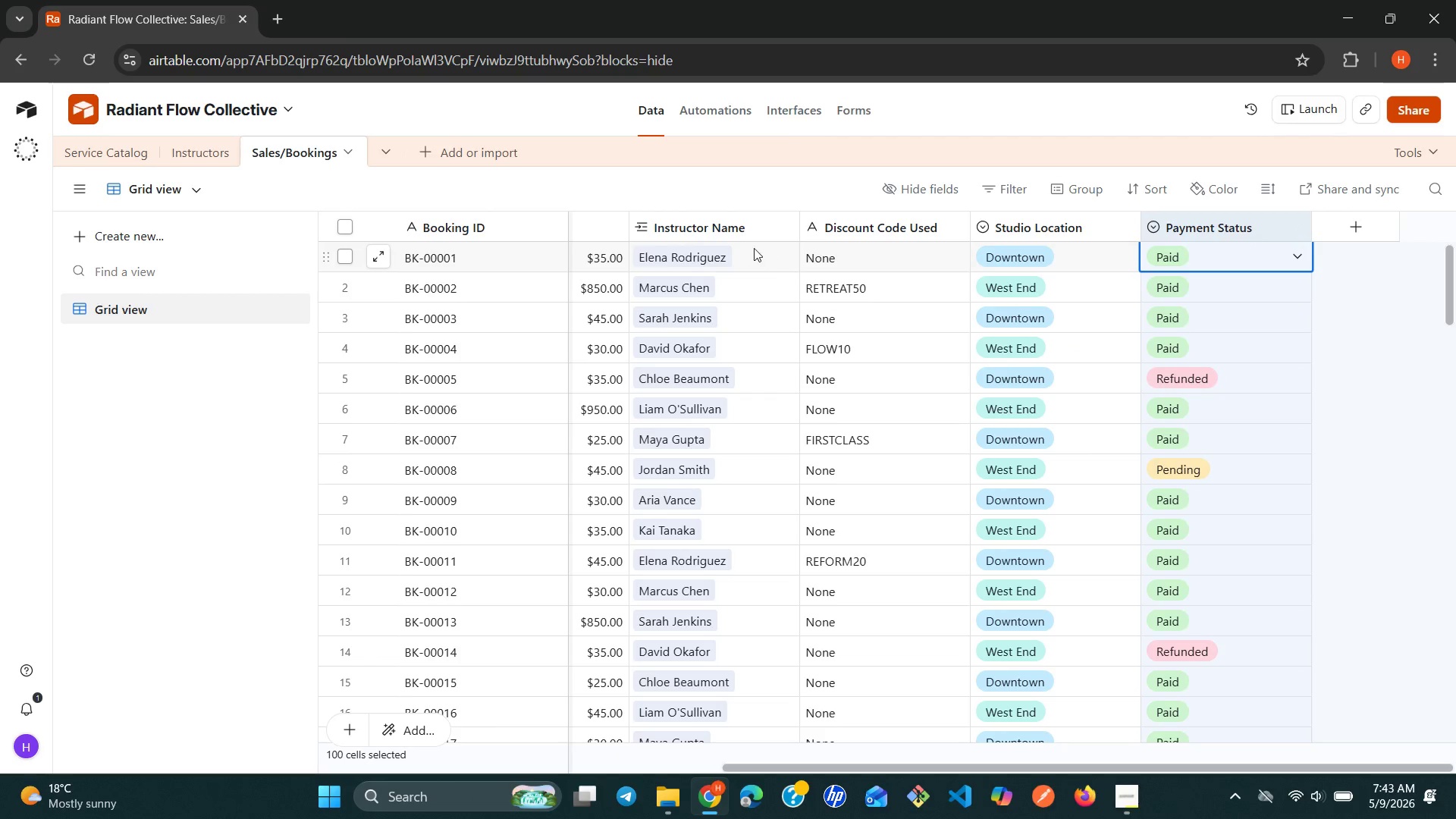 
left_click([745, 232])
 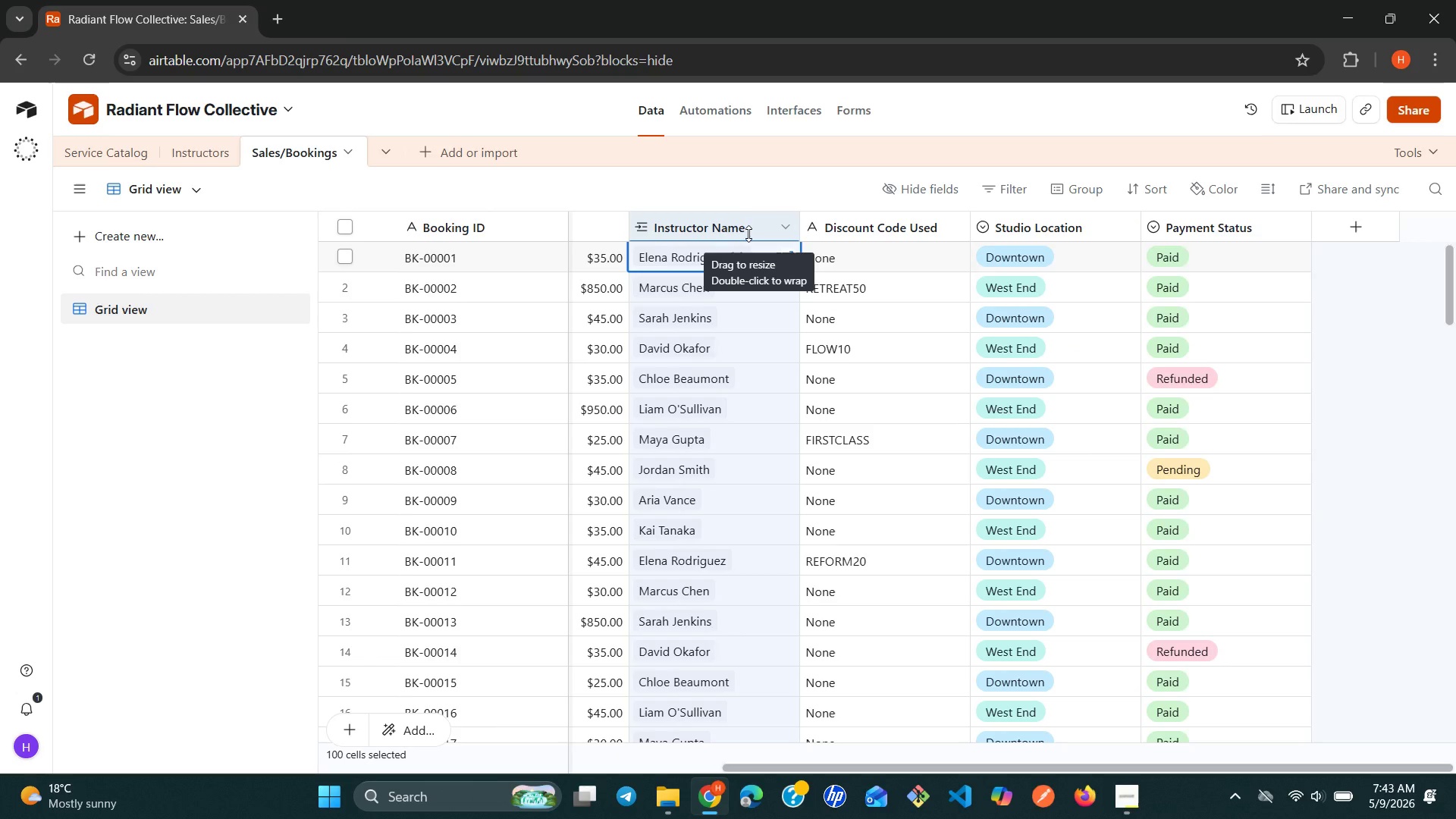 
left_click([741, 221])
 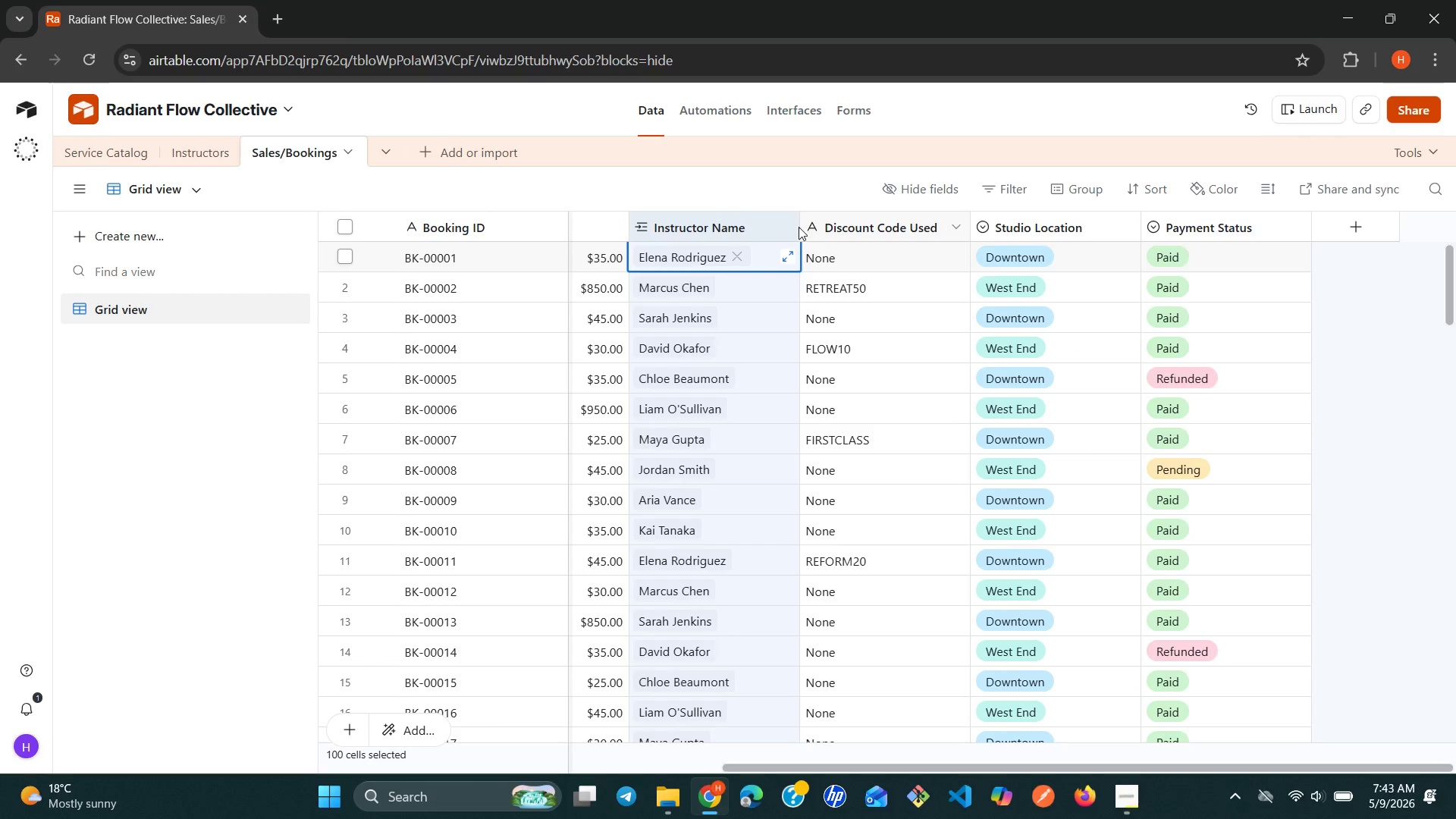 
left_click([784, 225])
 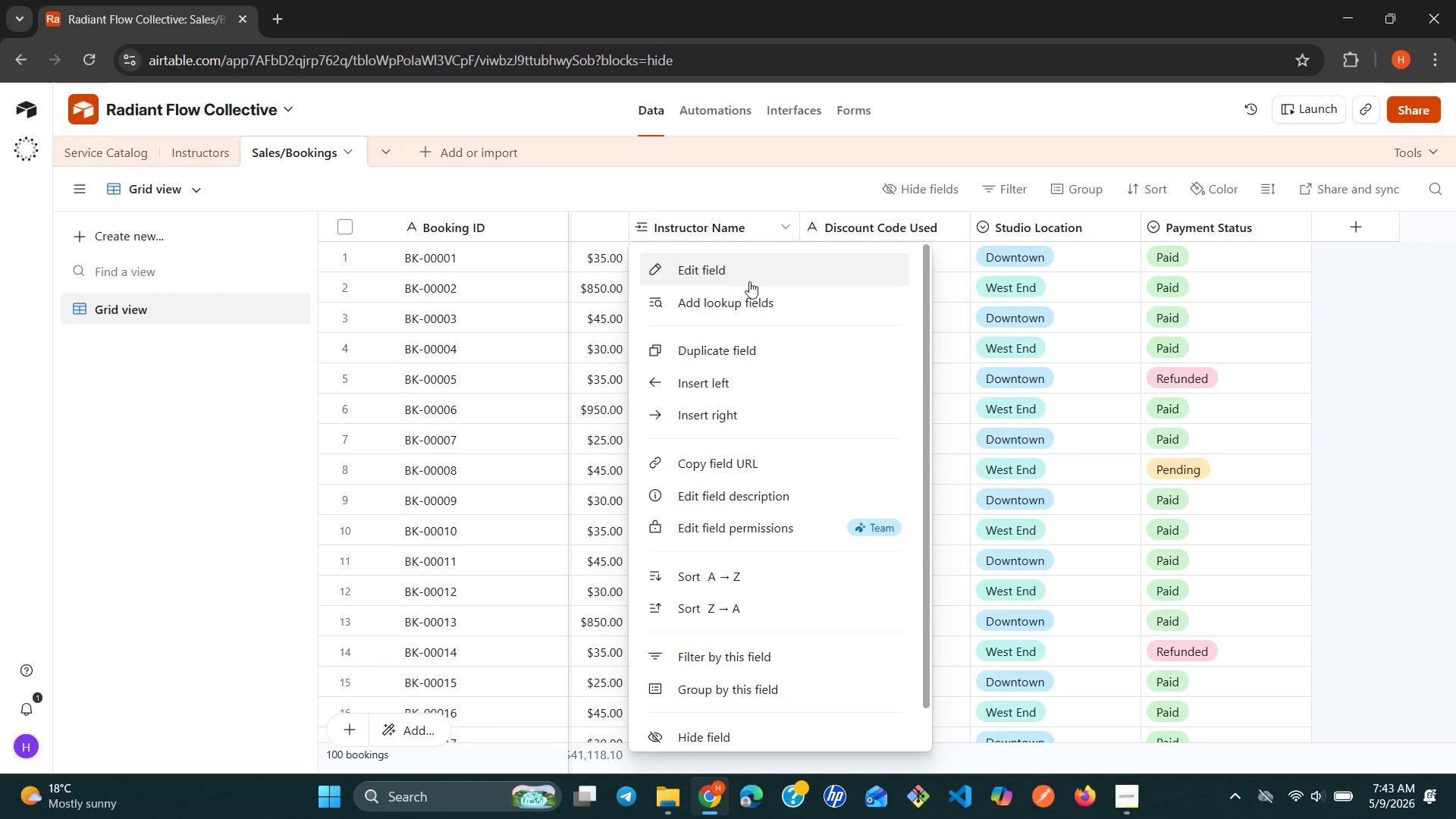 
left_click([752, 279])
 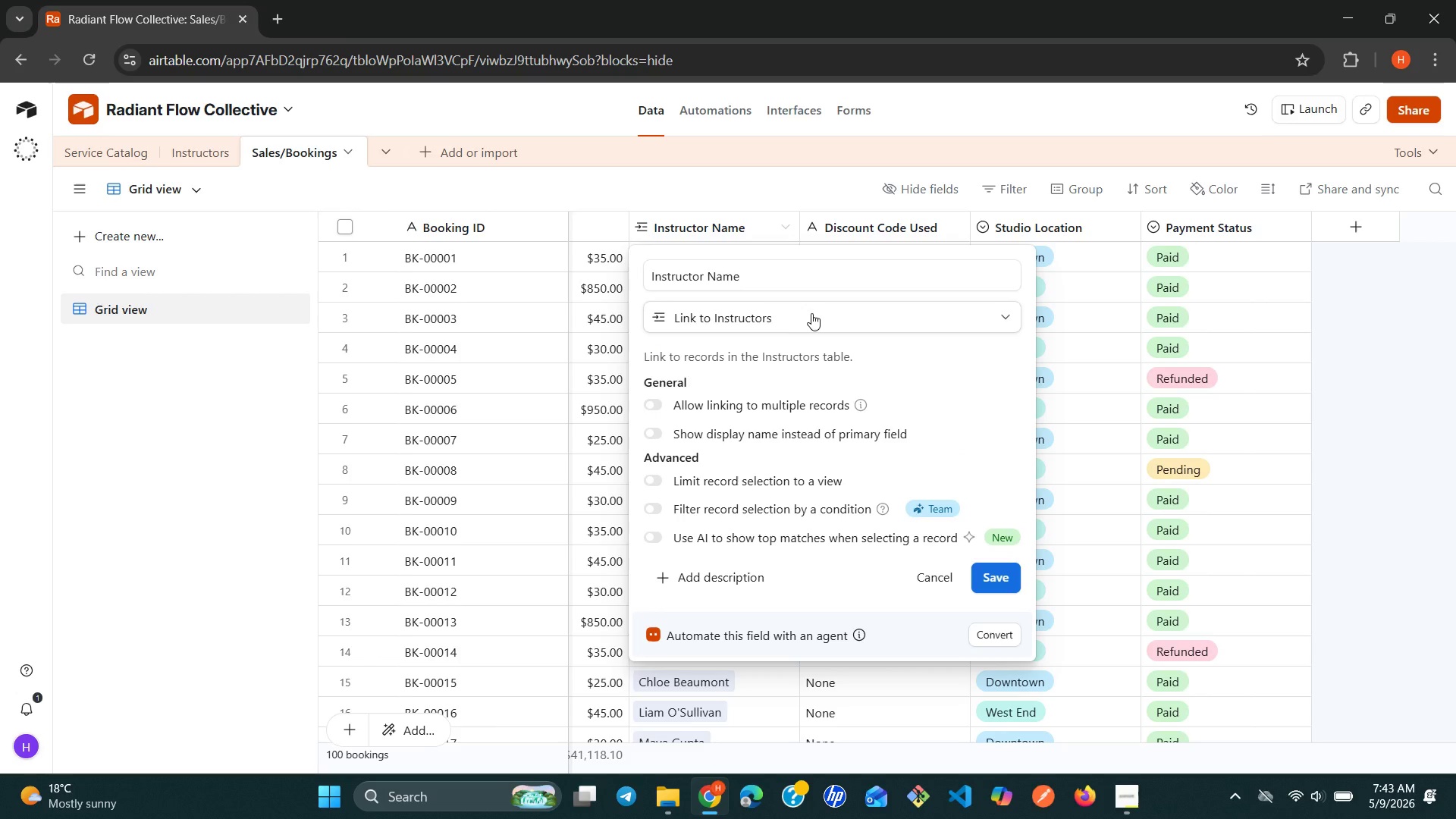 
left_click([814, 313])
 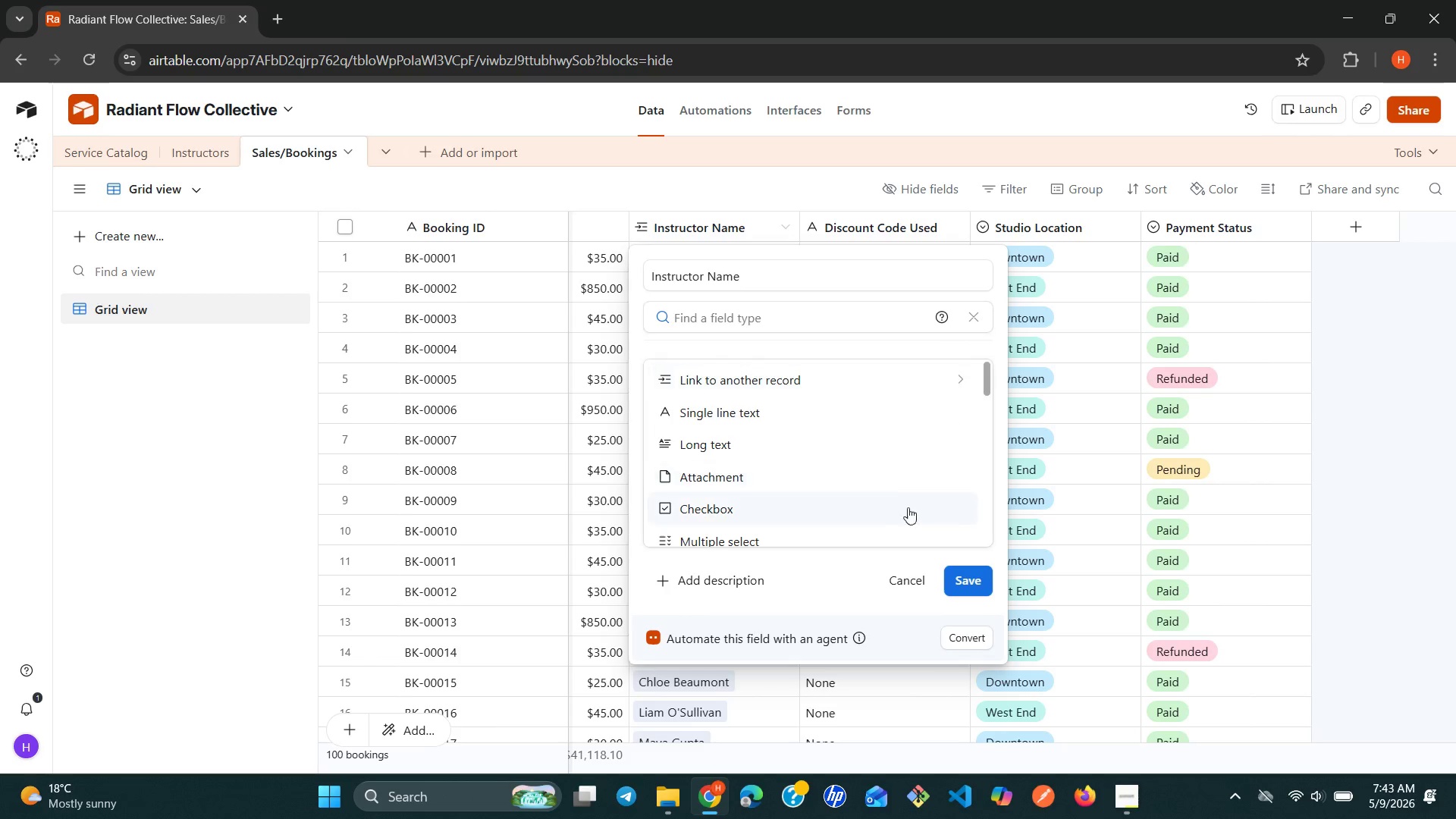 
wait(5.75)
 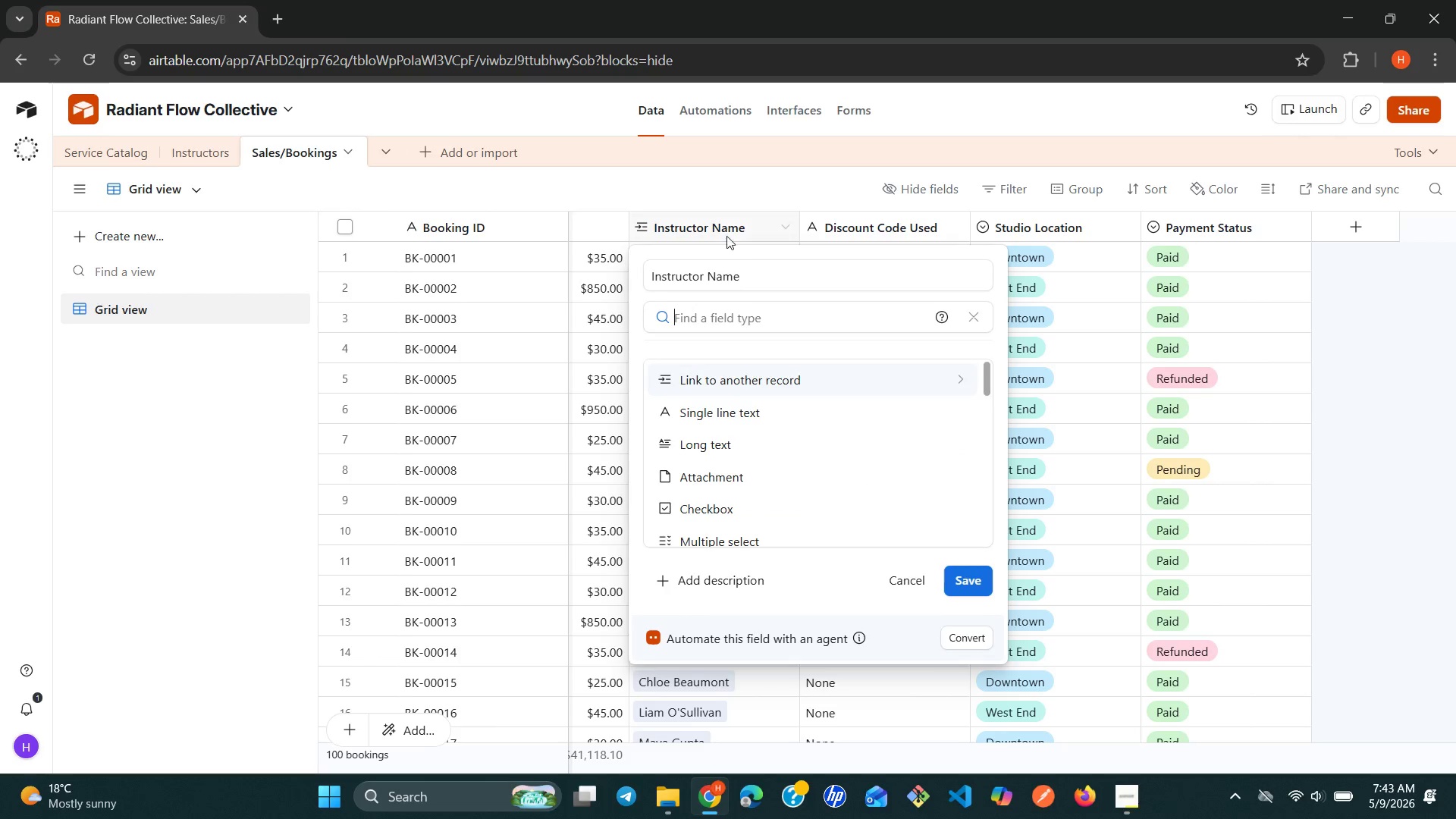 
left_click([903, 574])
 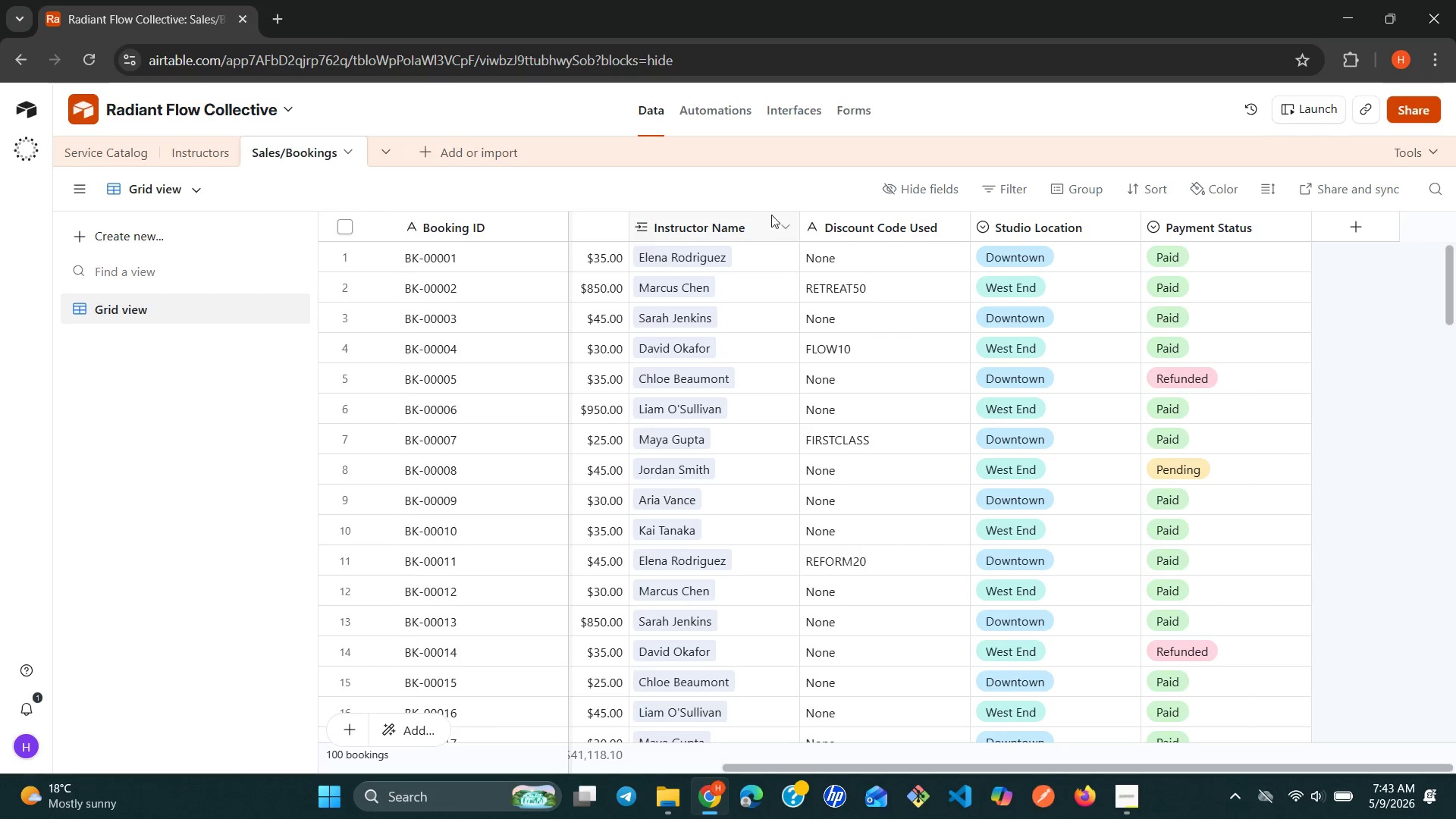 
left_click([789, 228])
 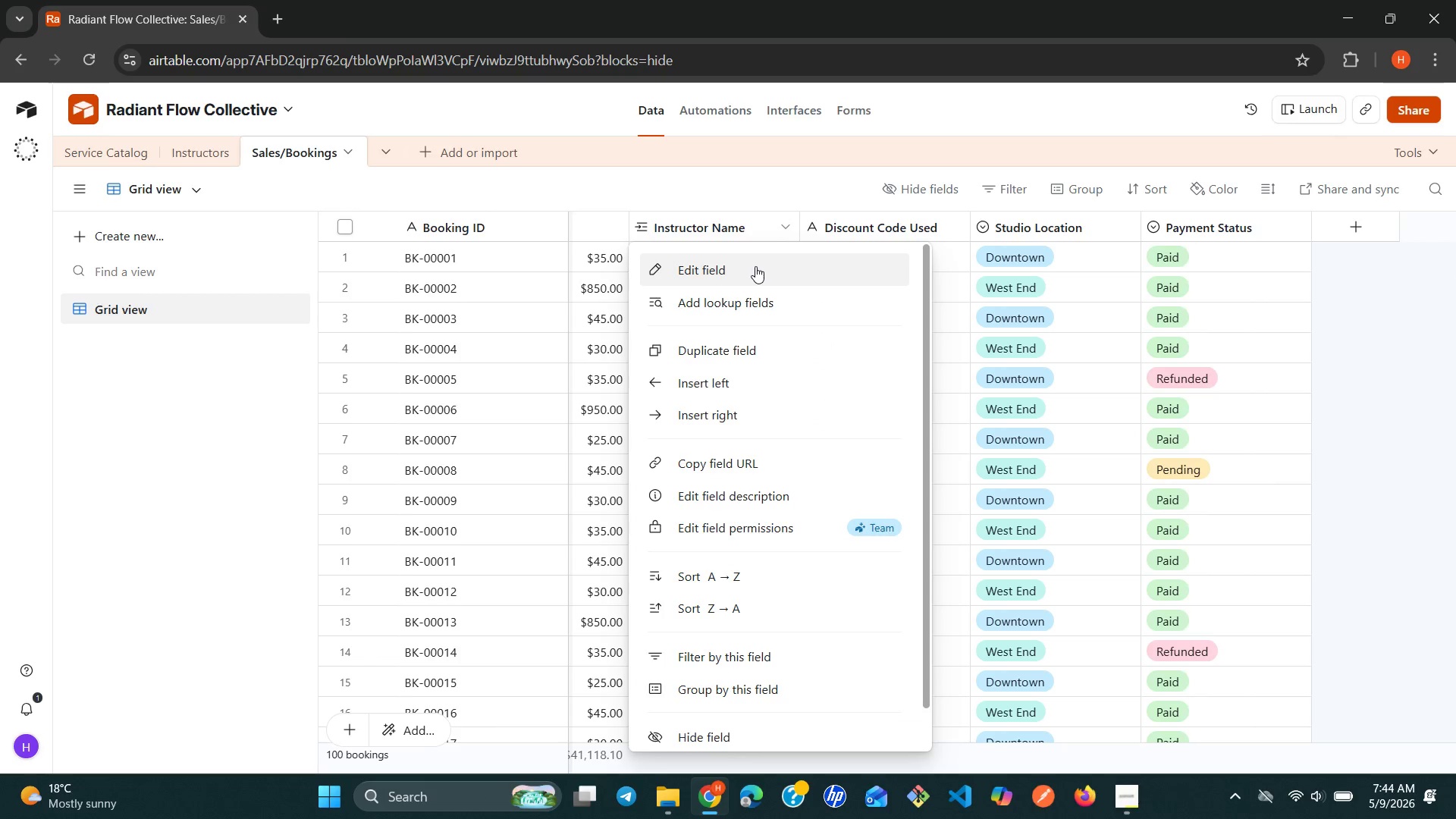 
left_click([752, 268])
 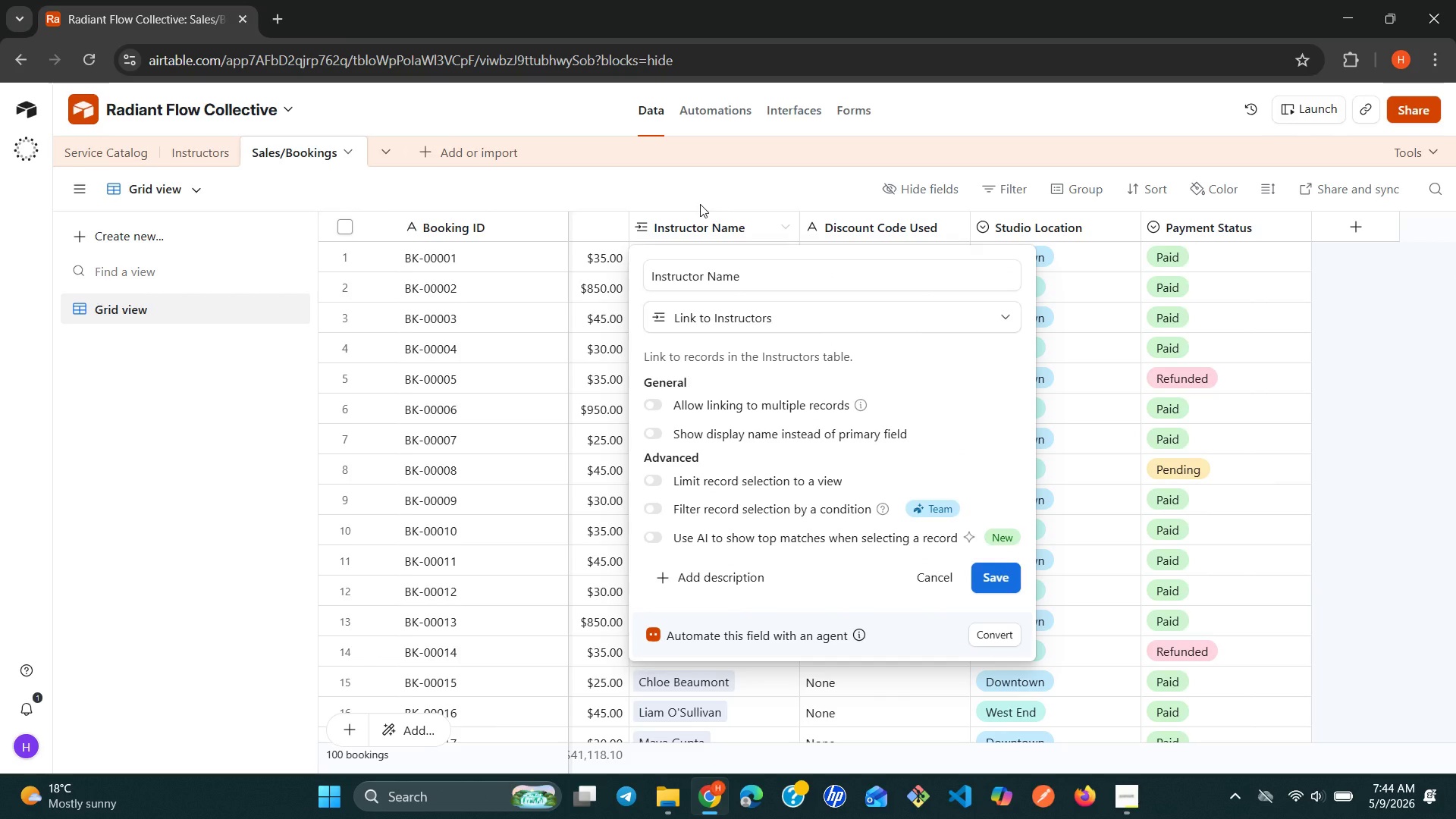 
left_click([700, 204])
 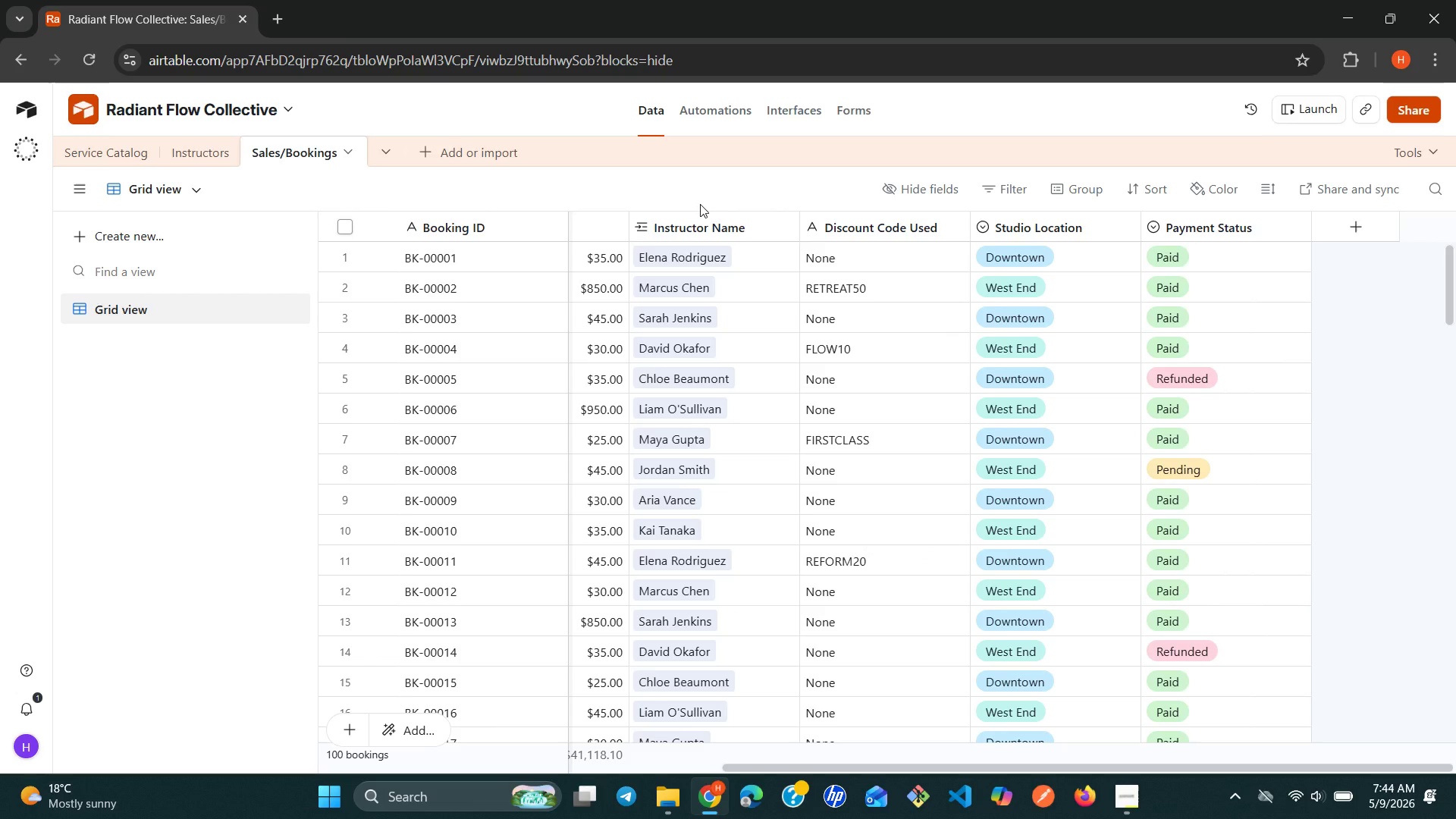 
wait(12.75)
 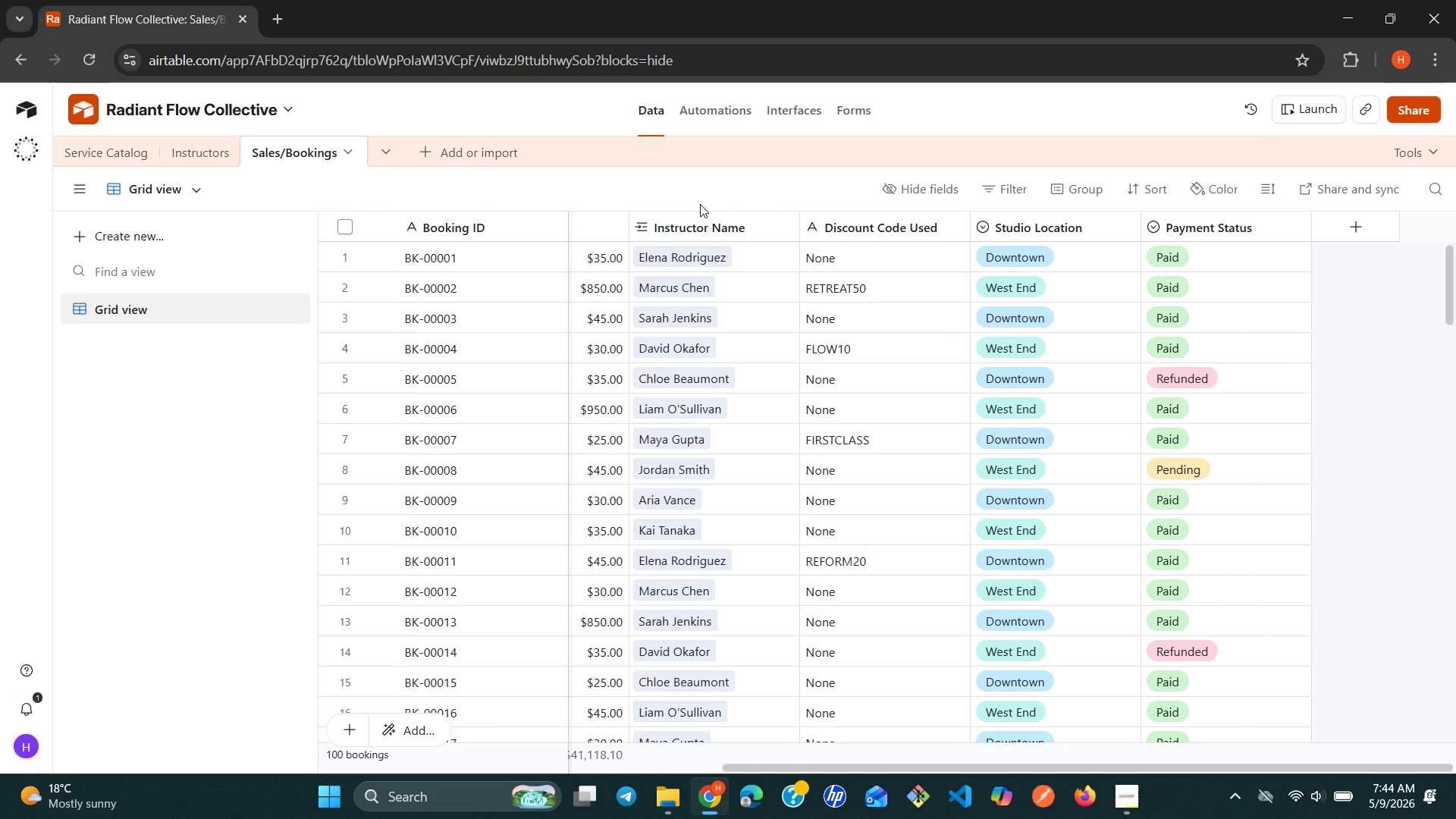 
left_click([1338, 220])
 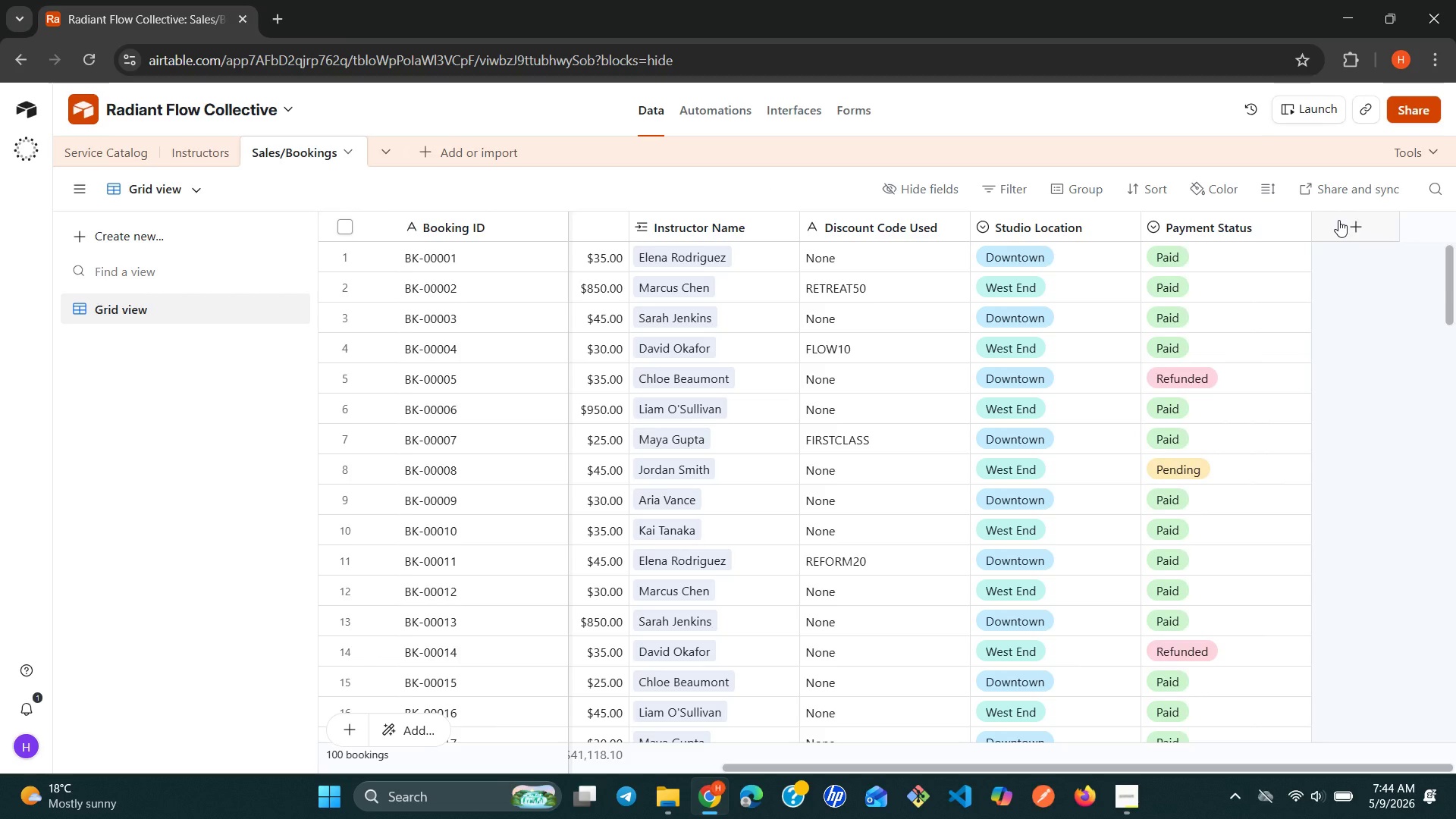 
mouse_move([1317, 223])
 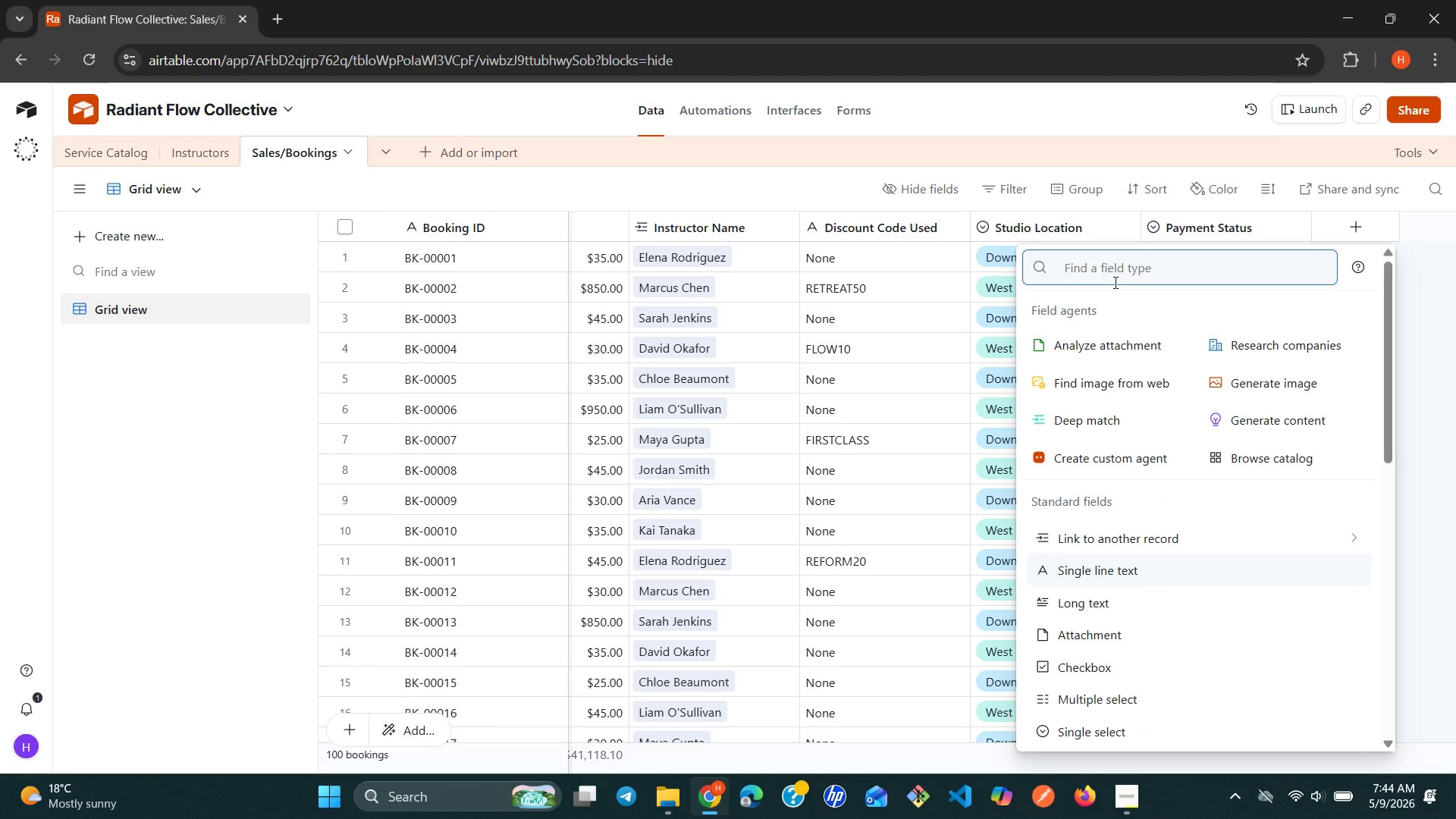 
type(for)
 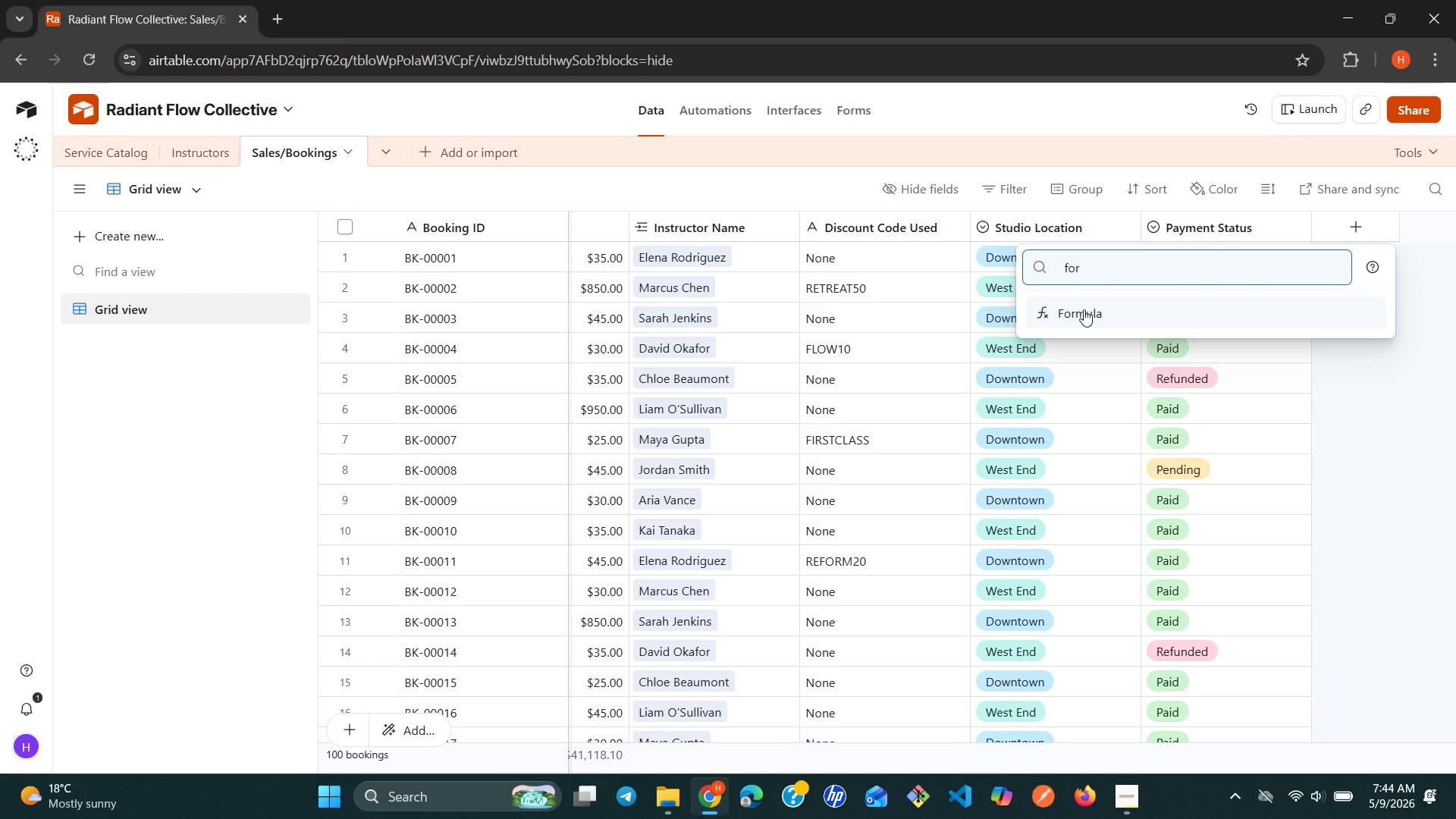 
left_click([1081, 310])
 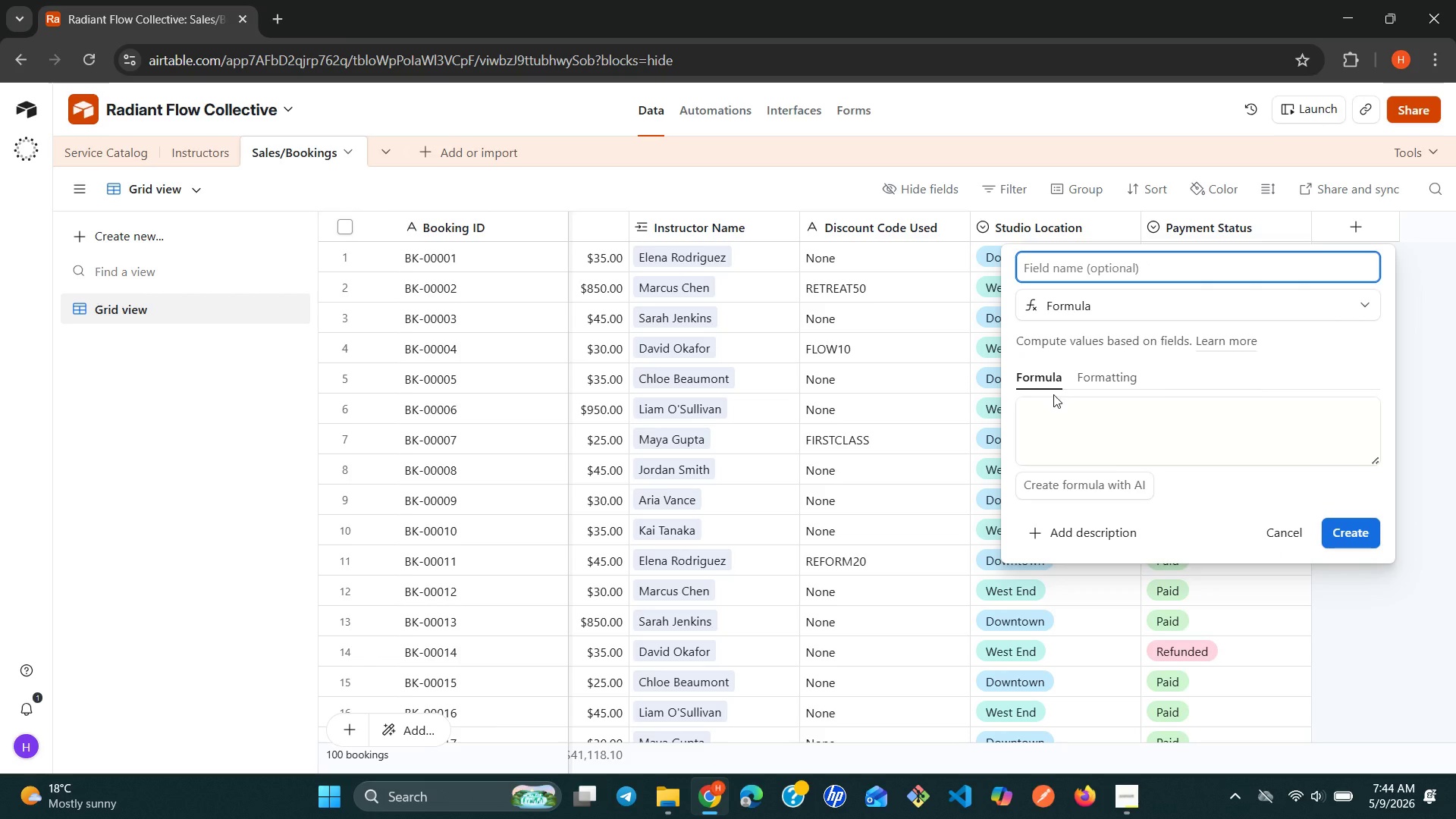 
type(Net Revenue)
 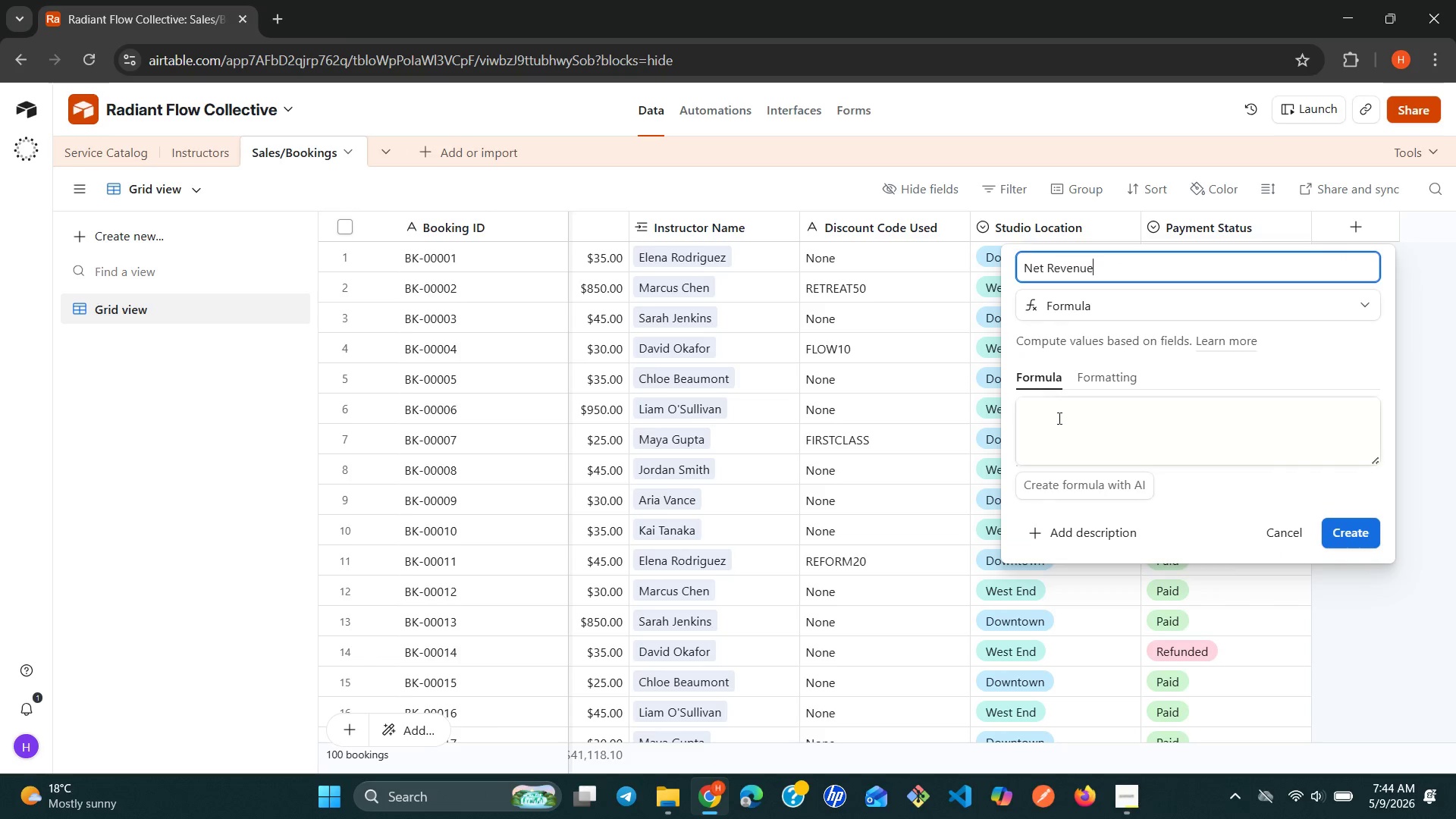 
left_click([1059, 422])
 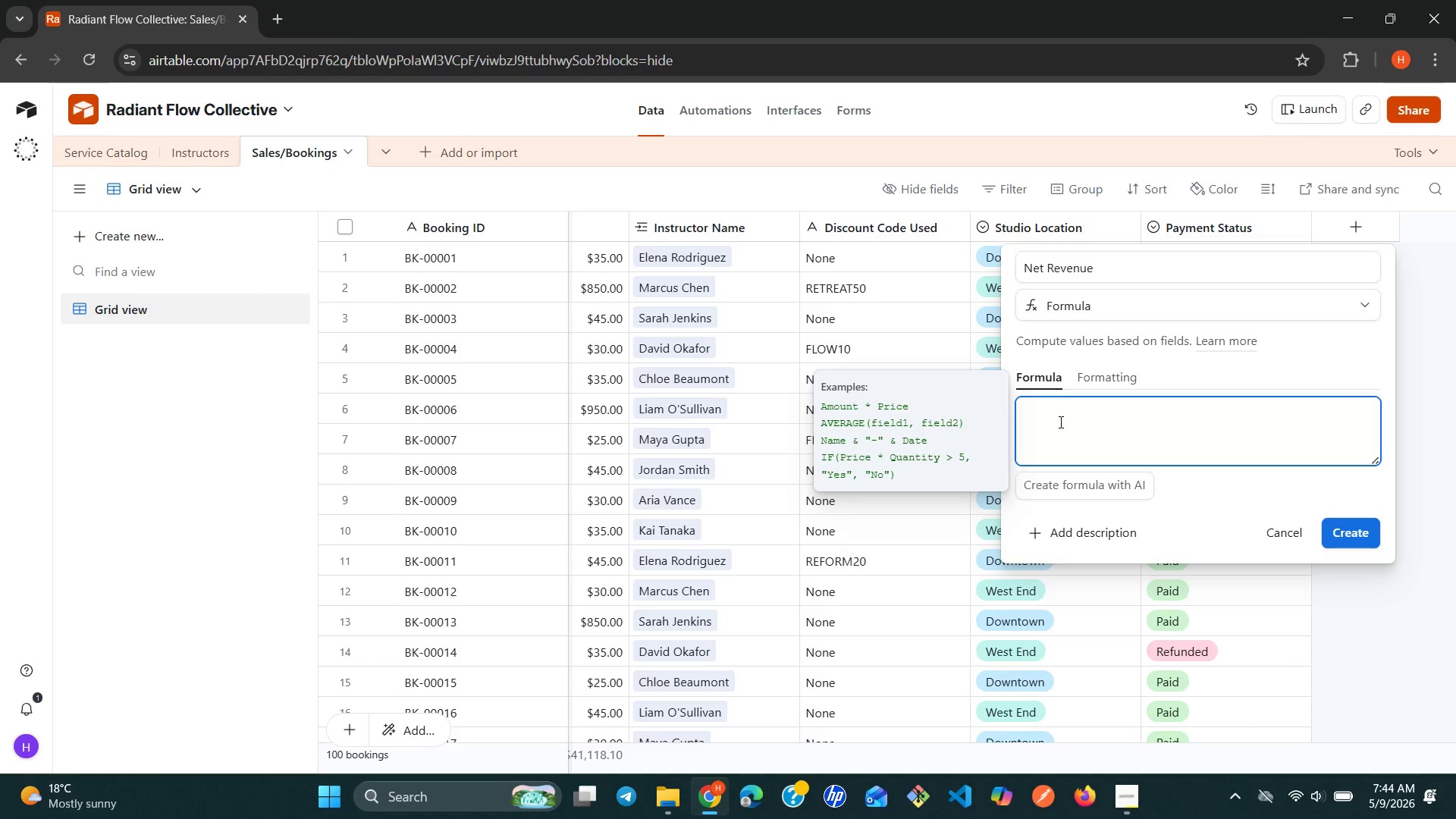 
wait(10.05)
 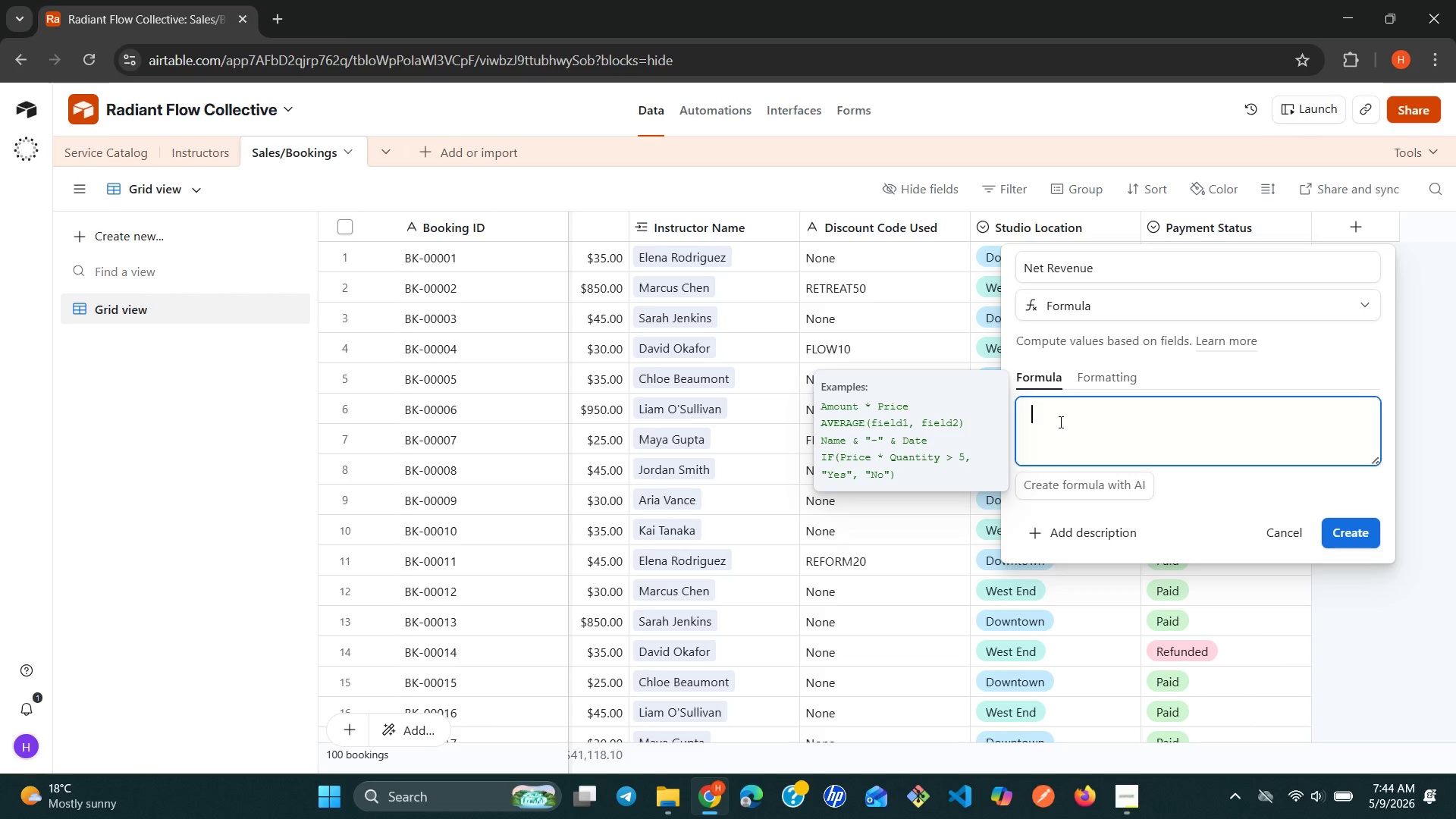 
type({to)
 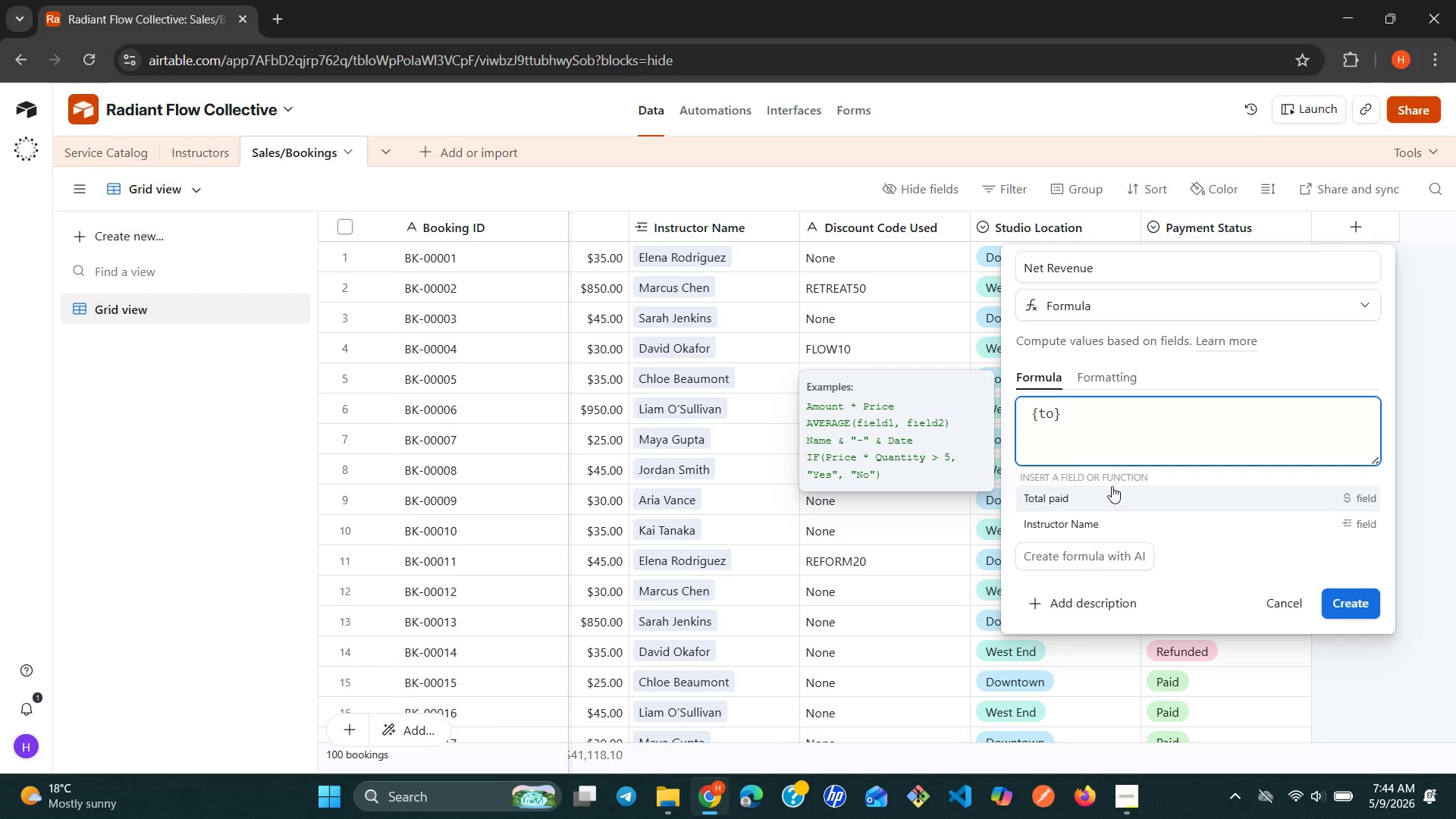 
left_click([1108, 494])
 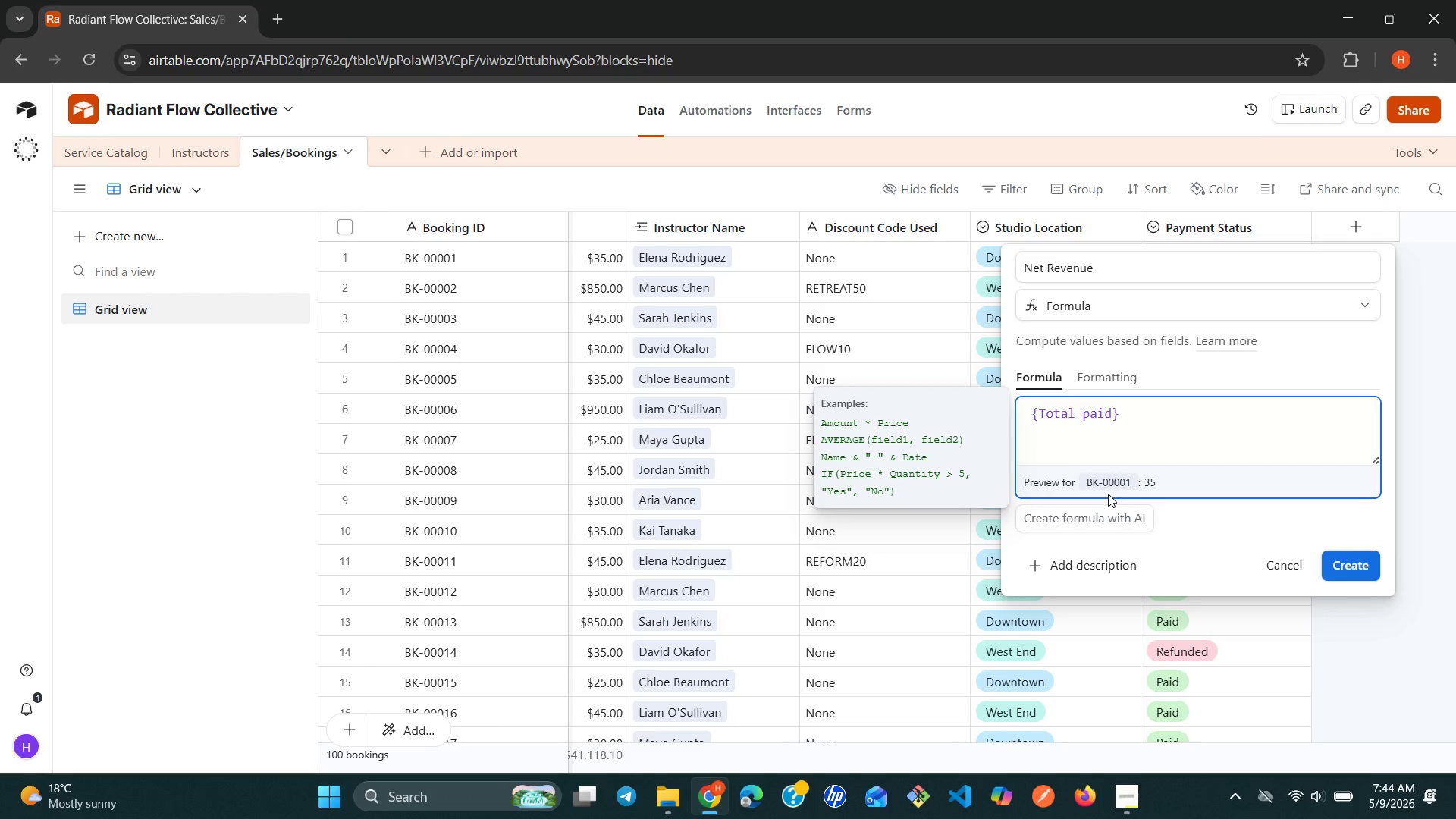 
key(Space)
 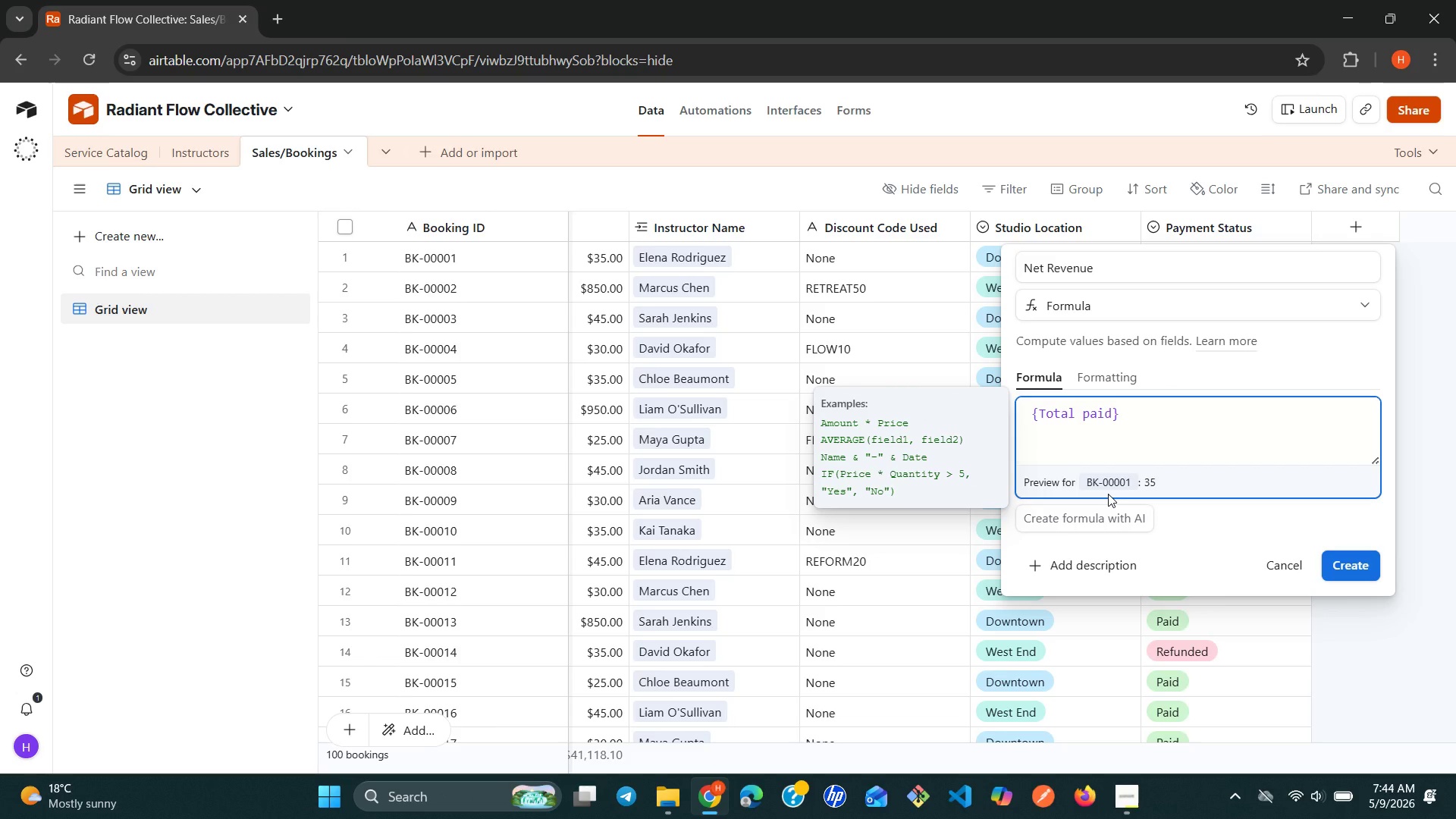 
hold_key(key=ShiftRight, duration=0.44)
 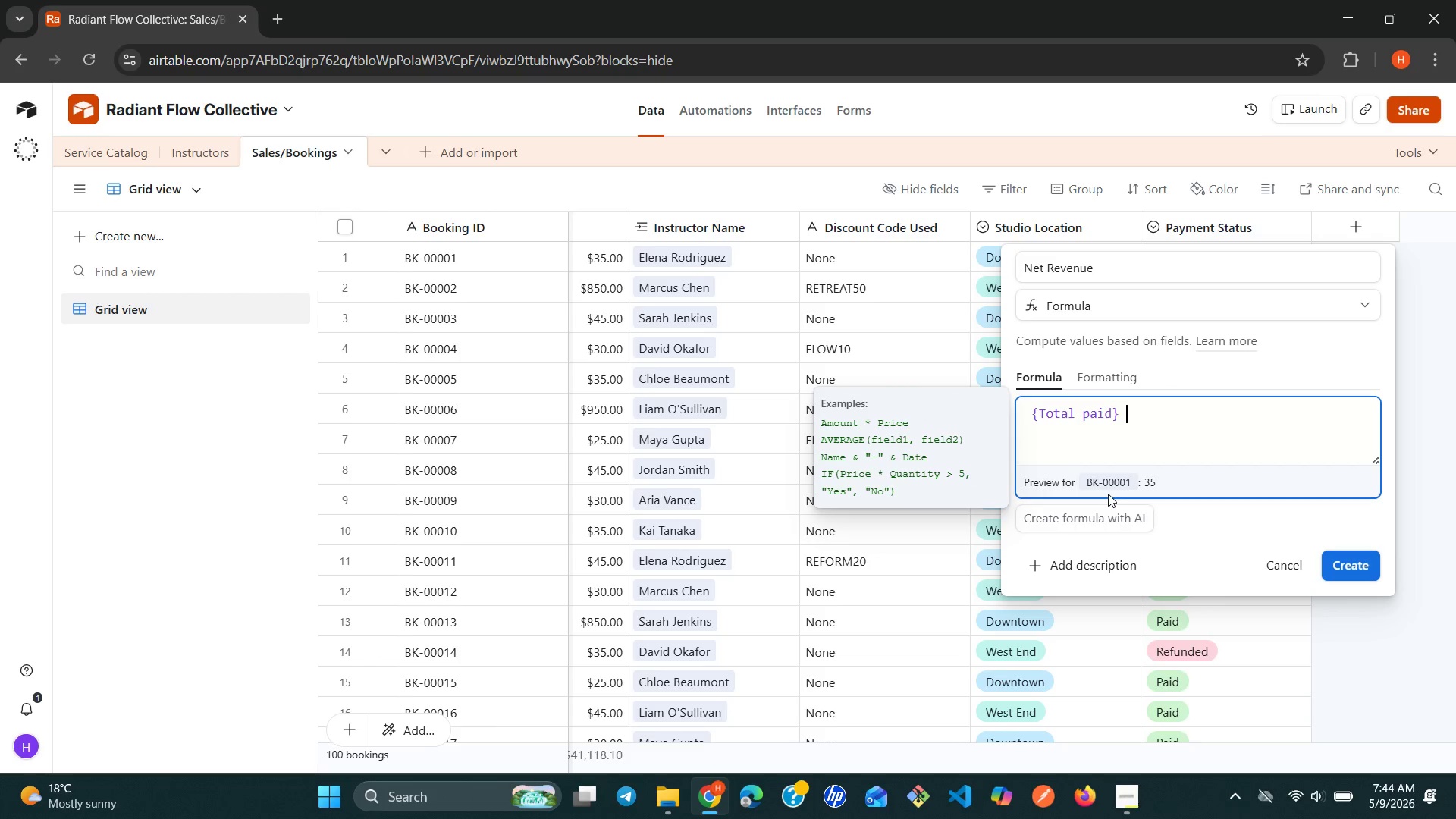 
key(Shift+ShiftRight)
 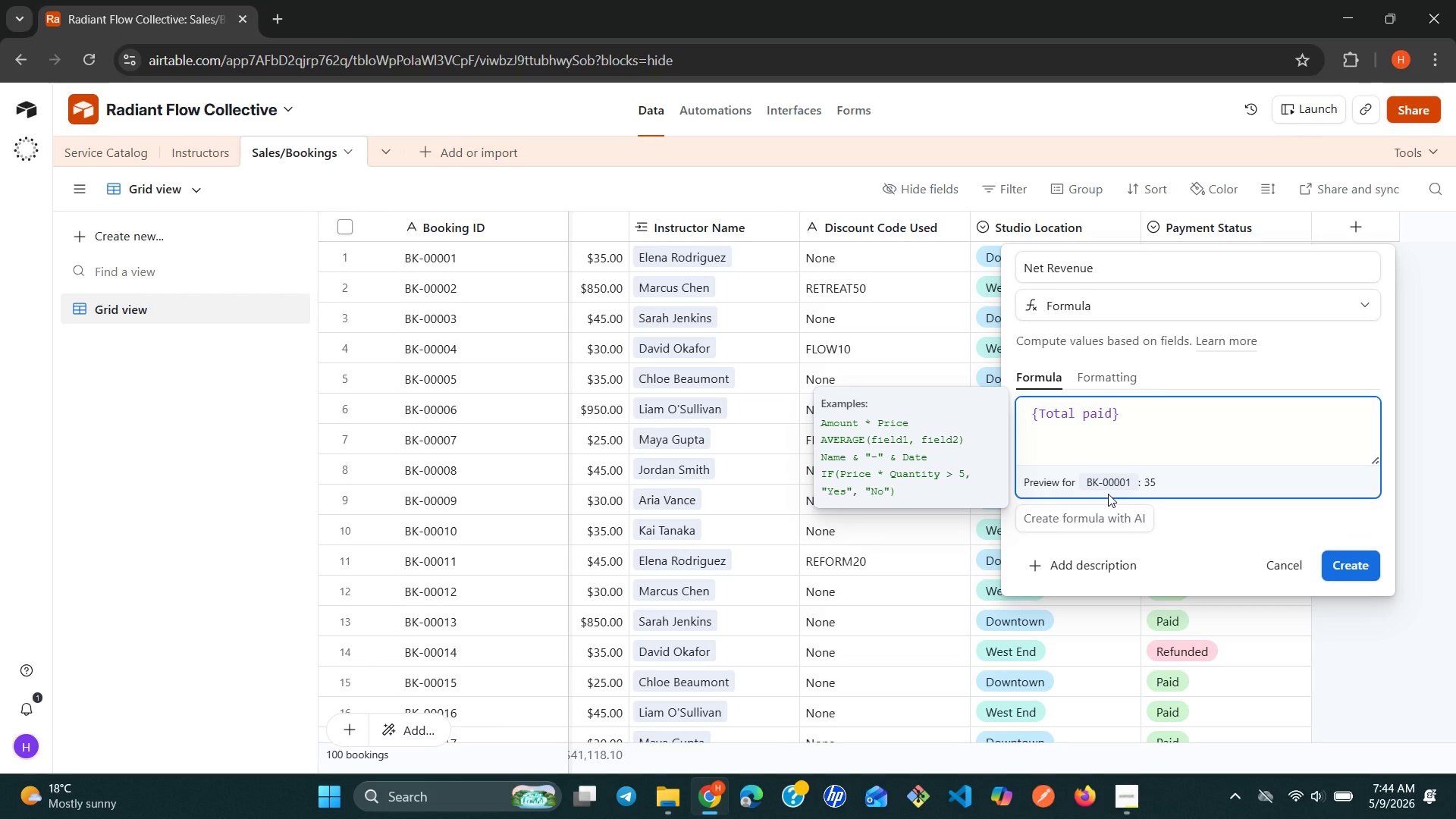 
key(Shift+8)
 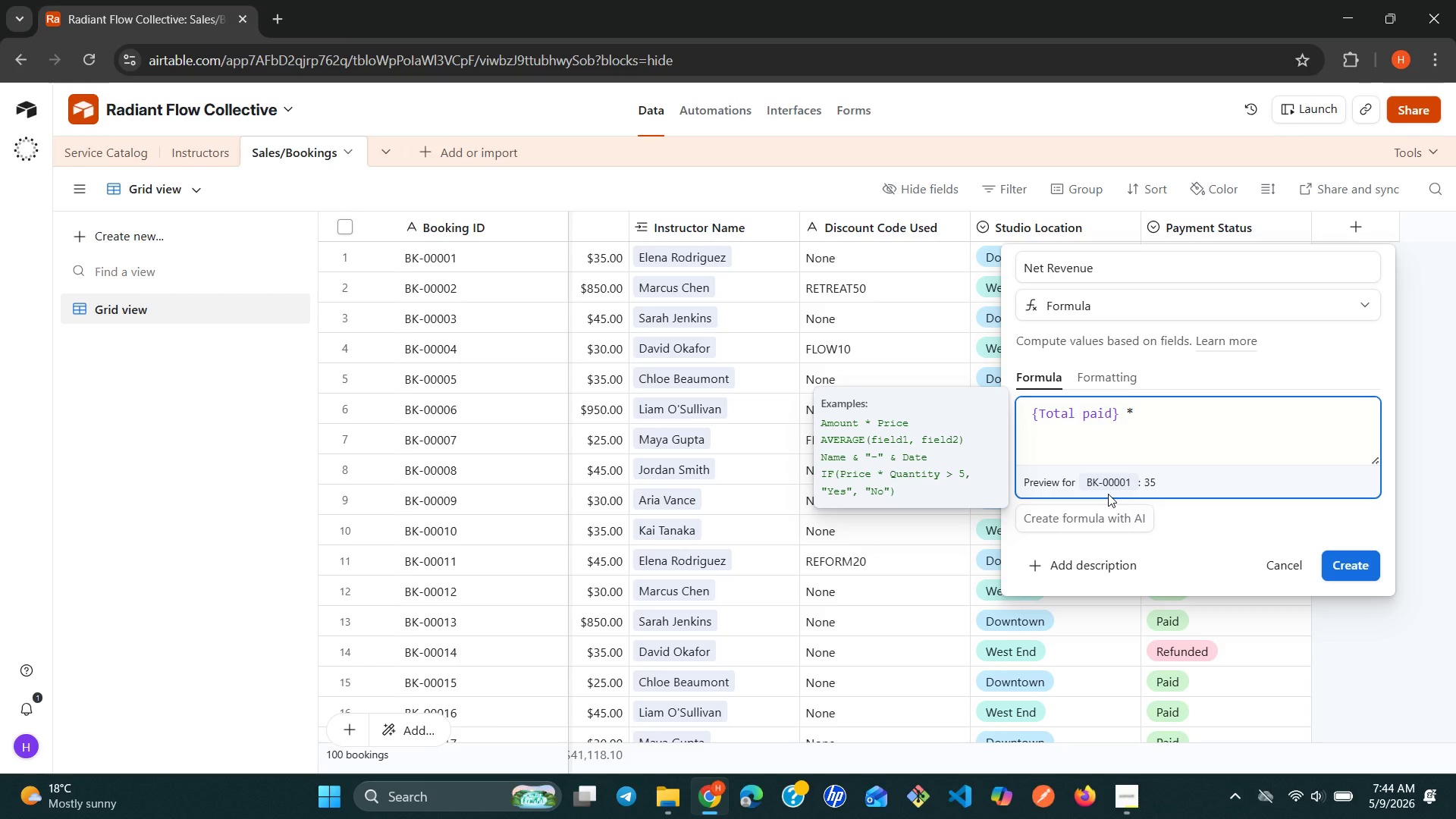 
key(Space)
 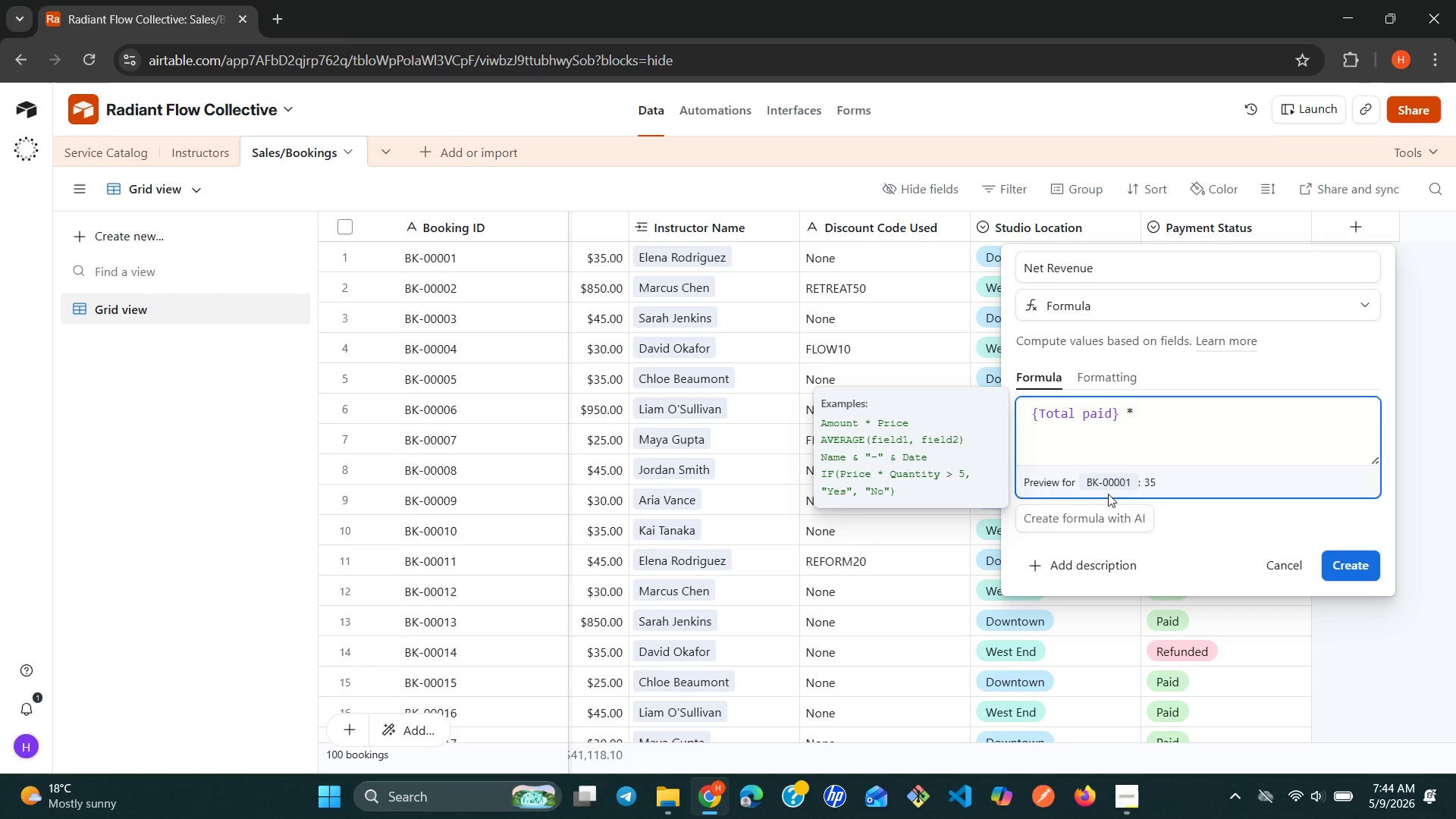 
key(0)
 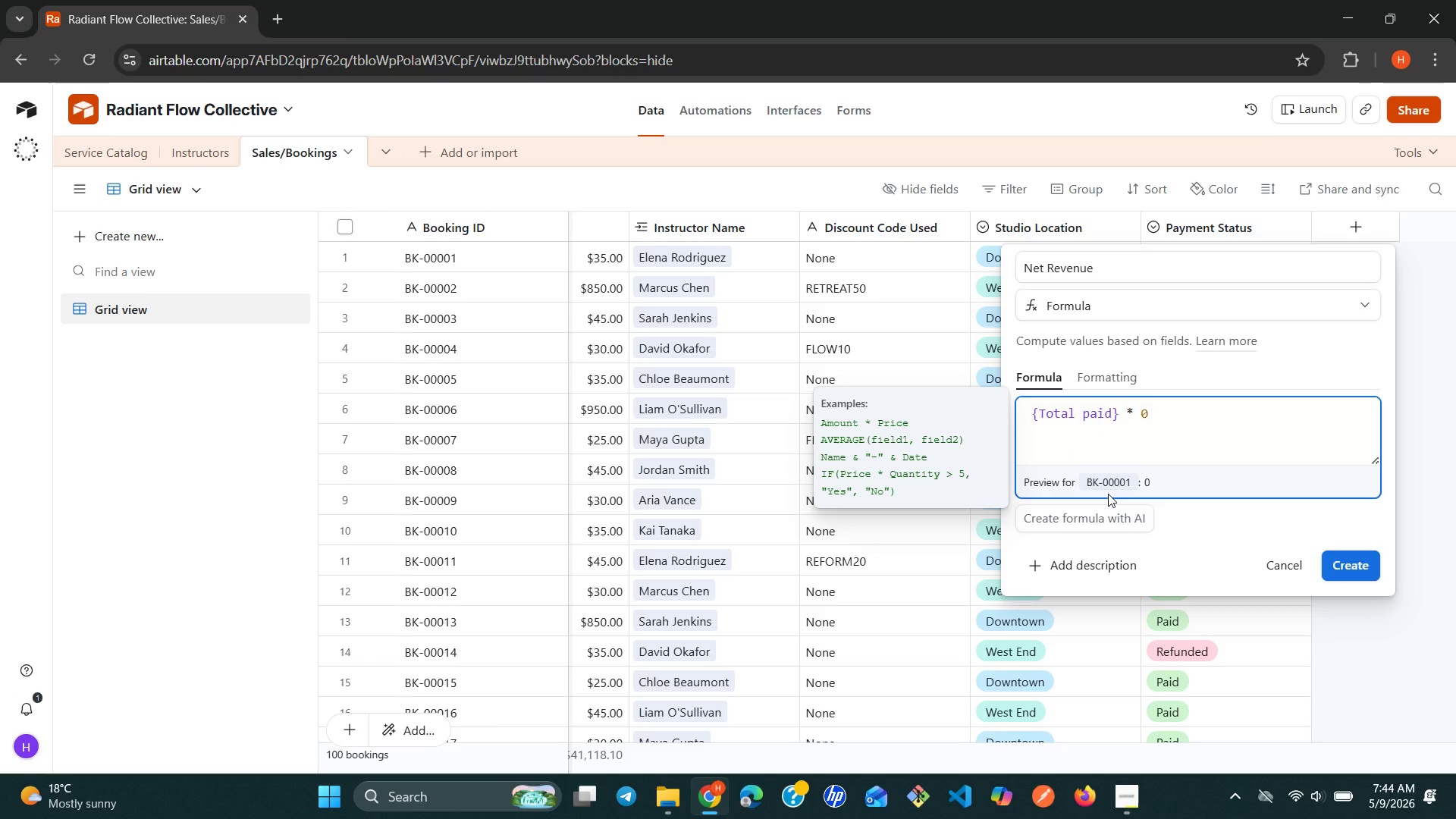 
key(Period)
 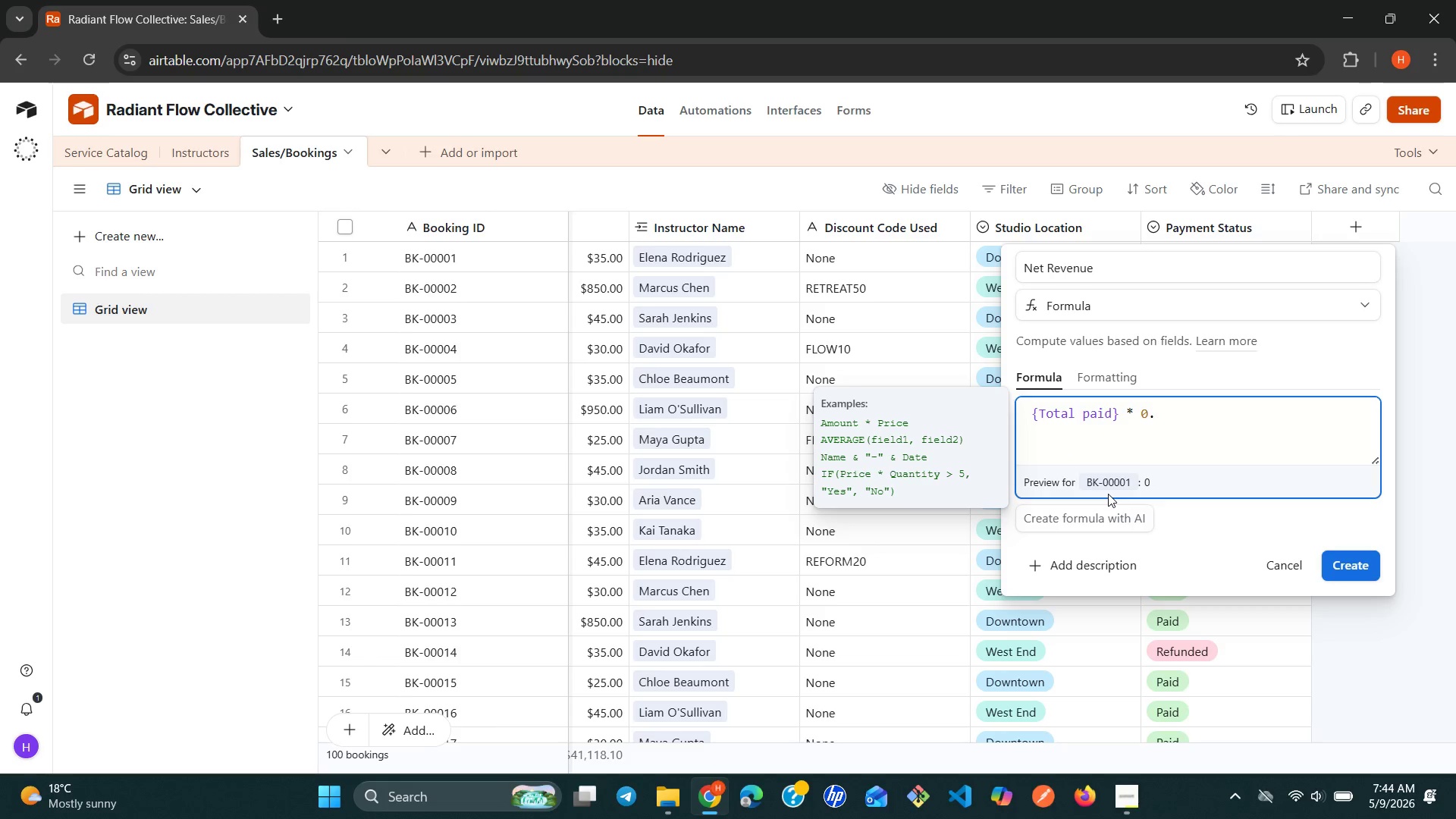 
key(9)
 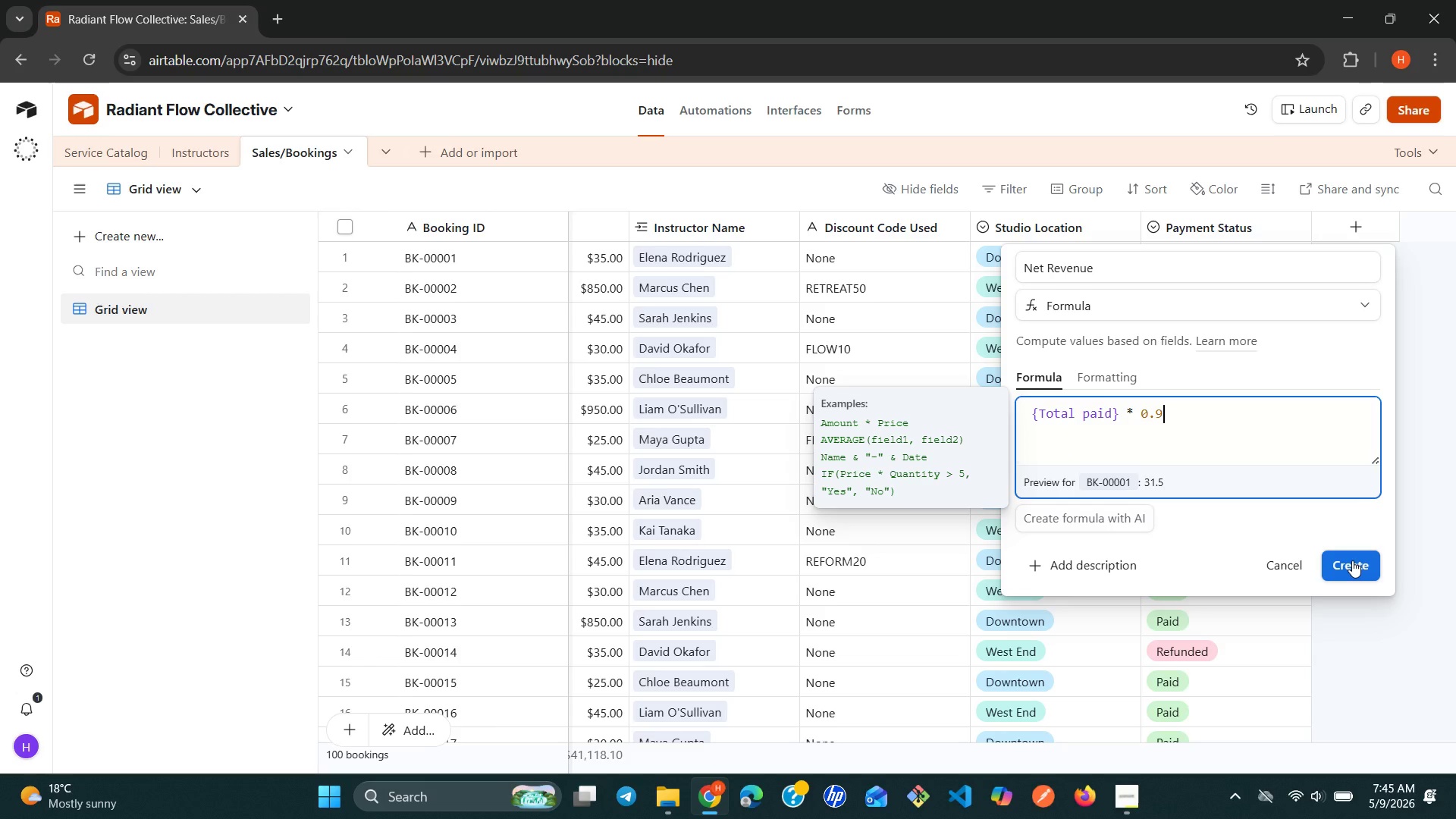 
wait(7.86)
 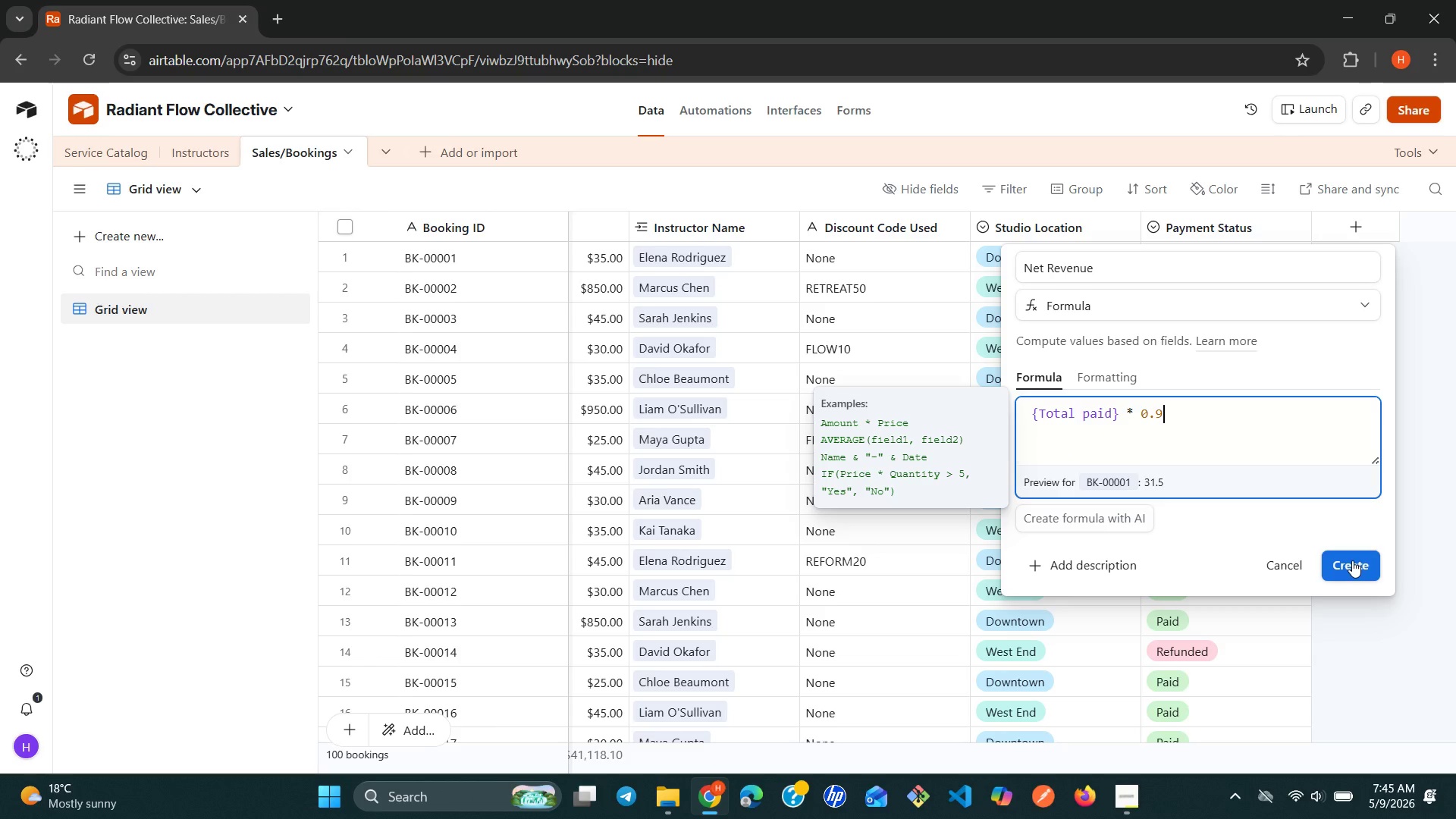 
left_click([1116, 372])
 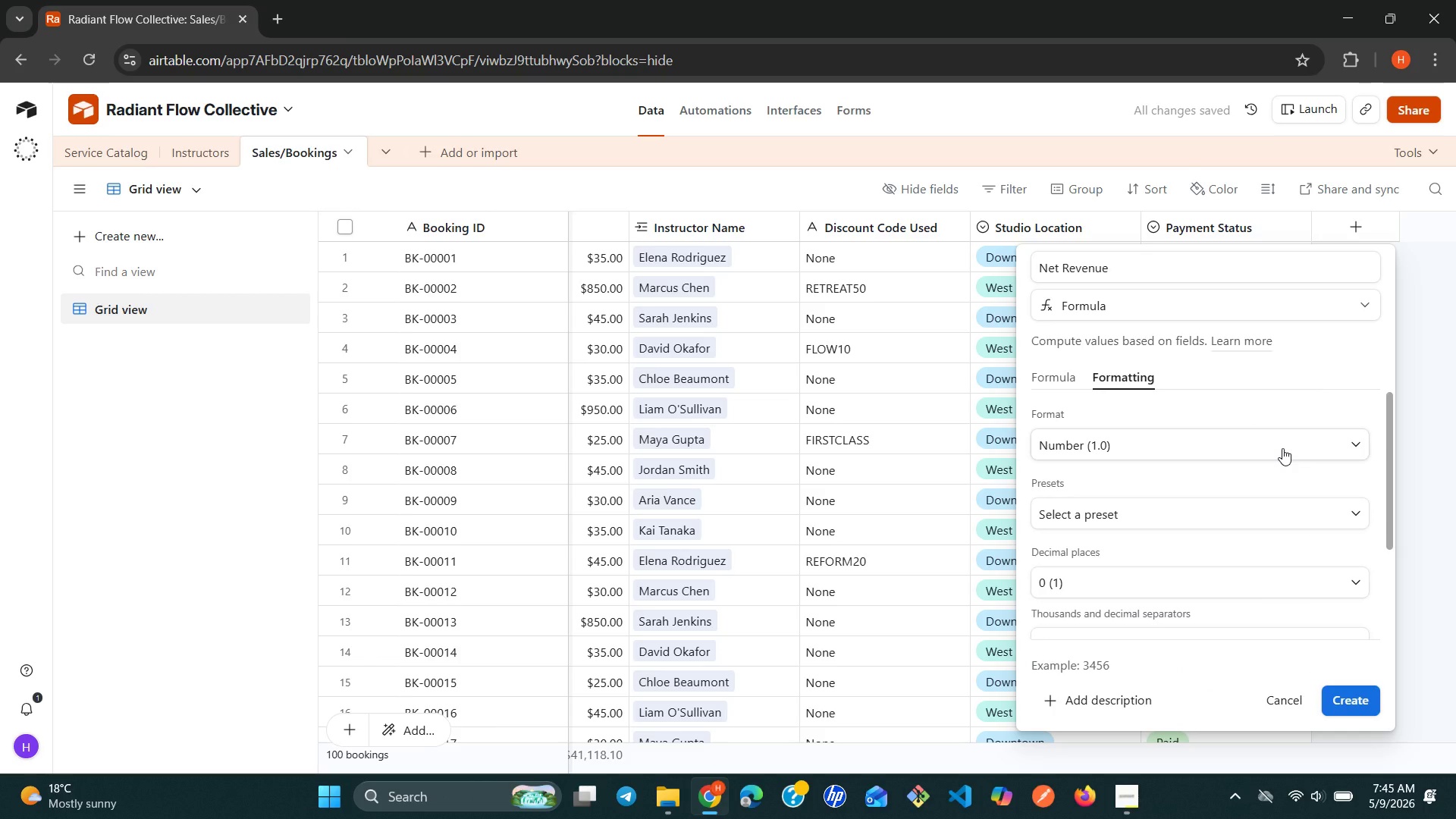 
wait(7.66)
 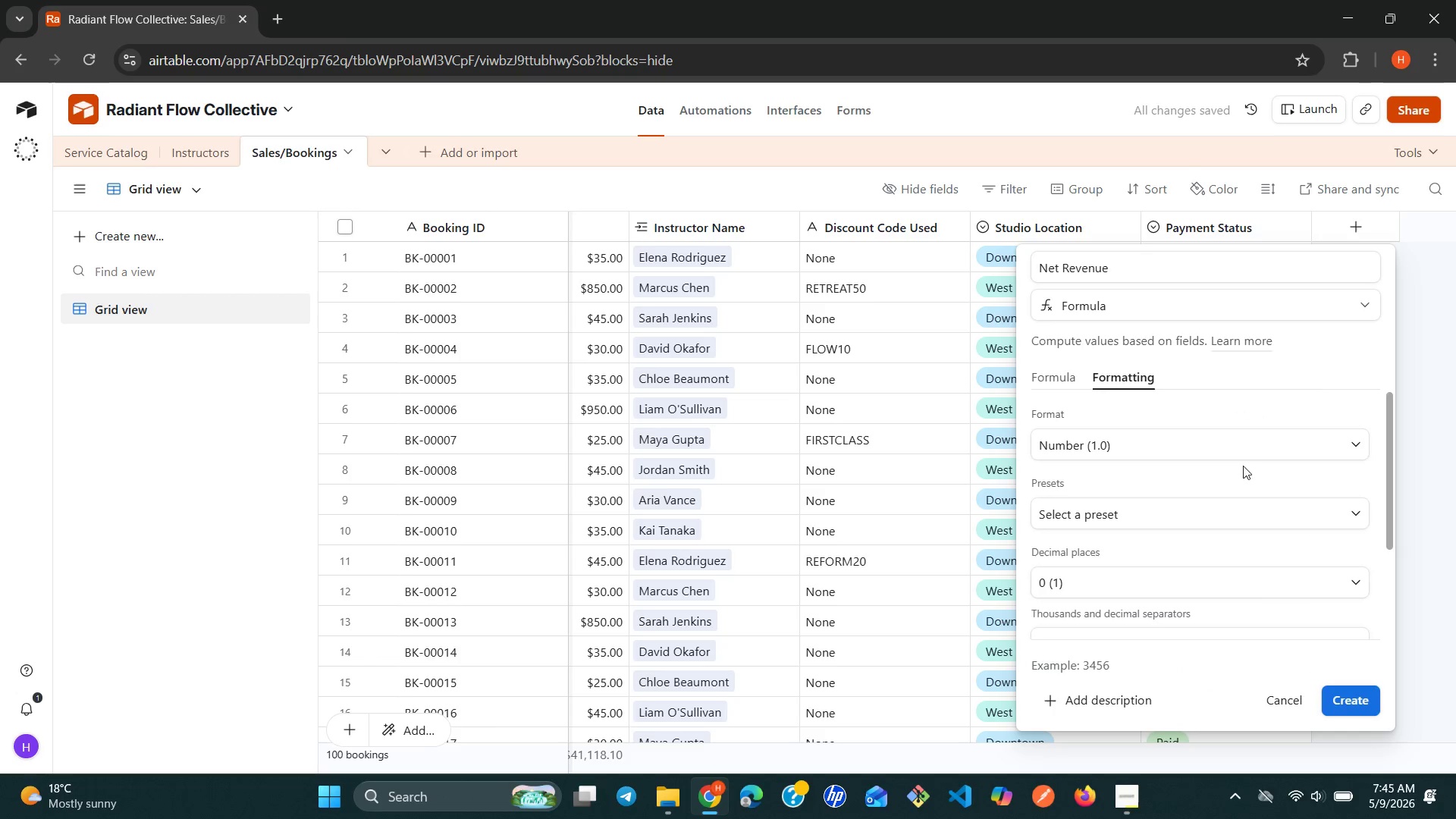 
left_click([1282, 448])
 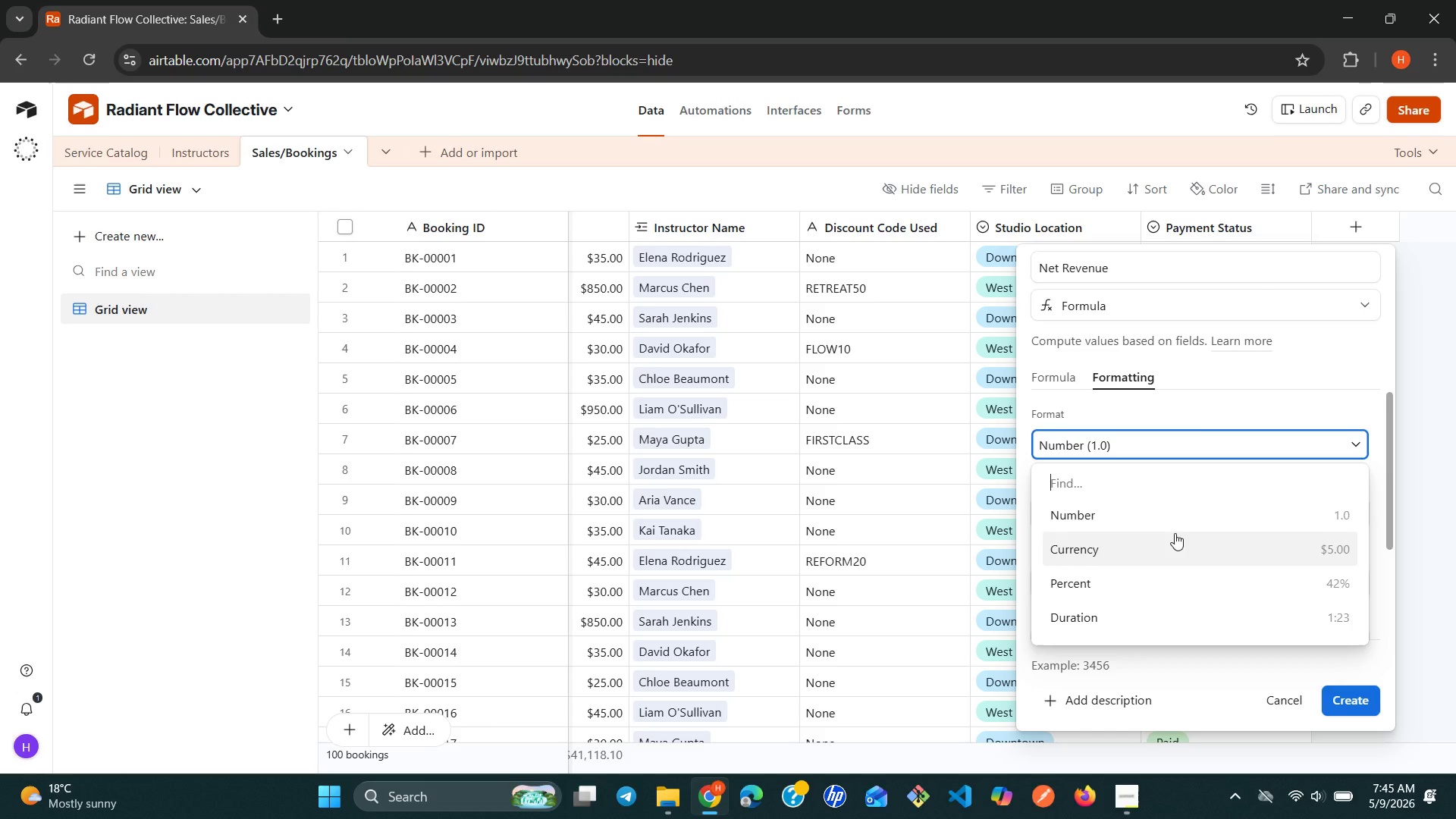 
left_click([1159, 541])
 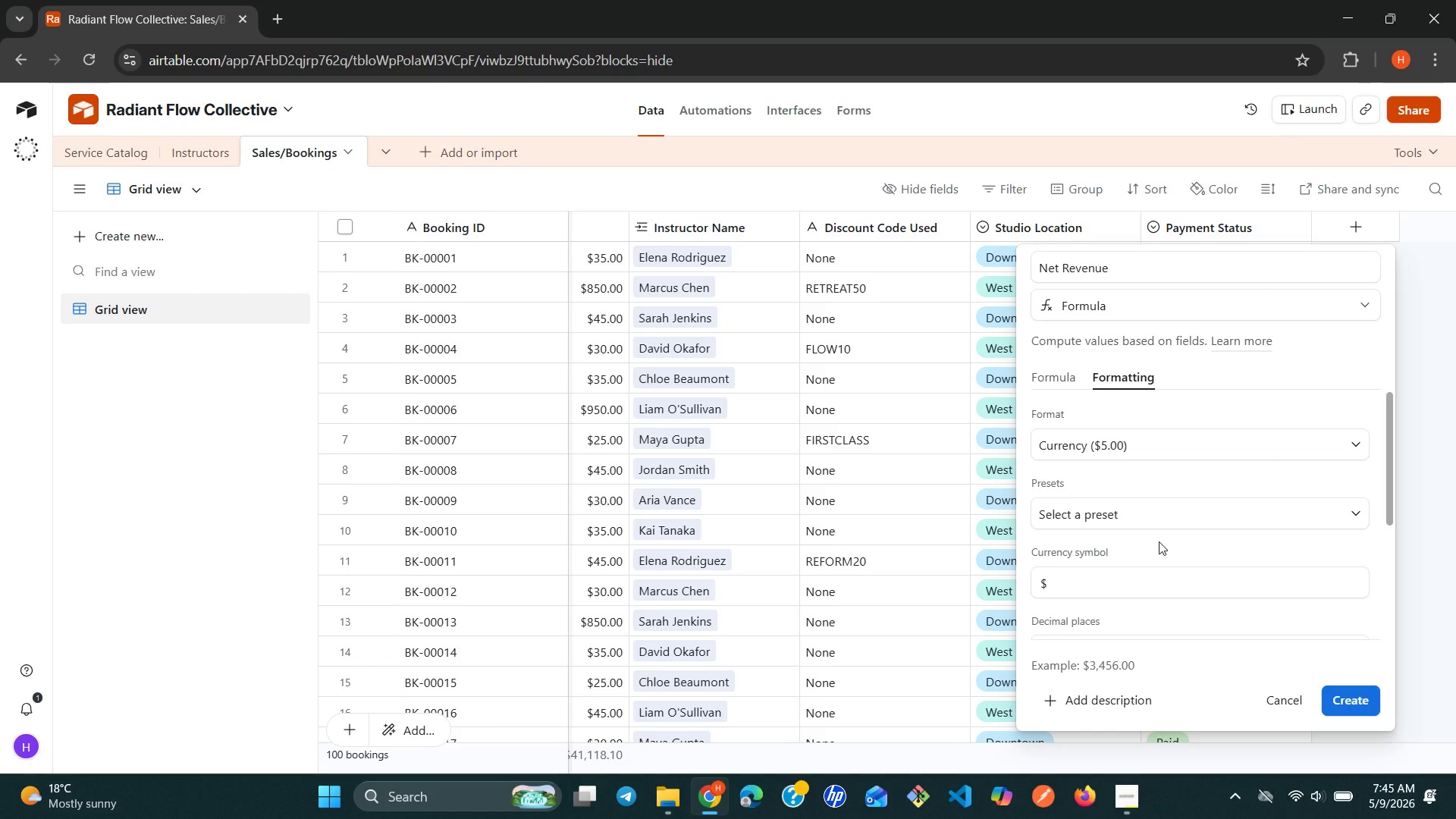 
left_click([1178, 511])
 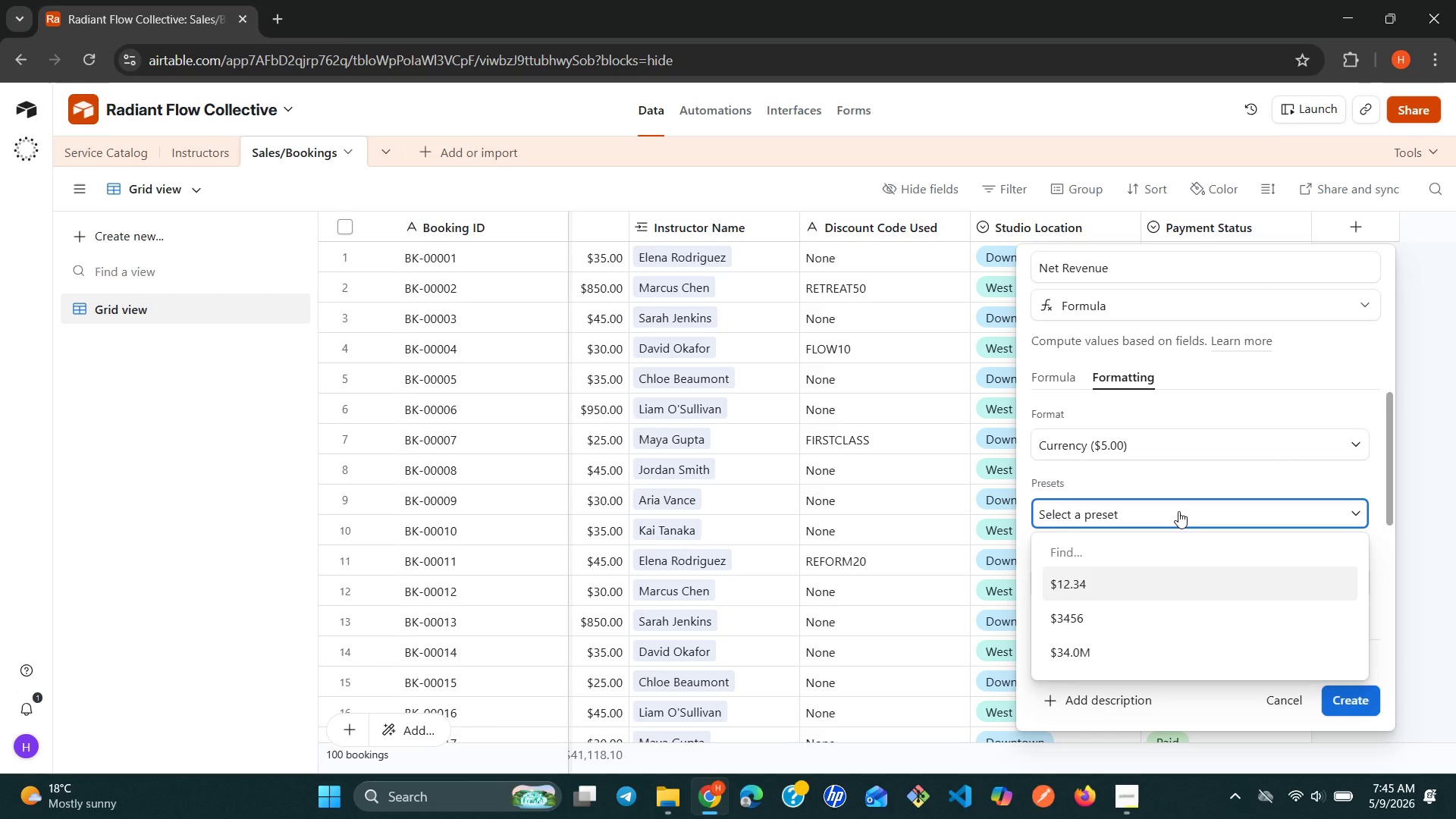 
left_click([1178, 511])
 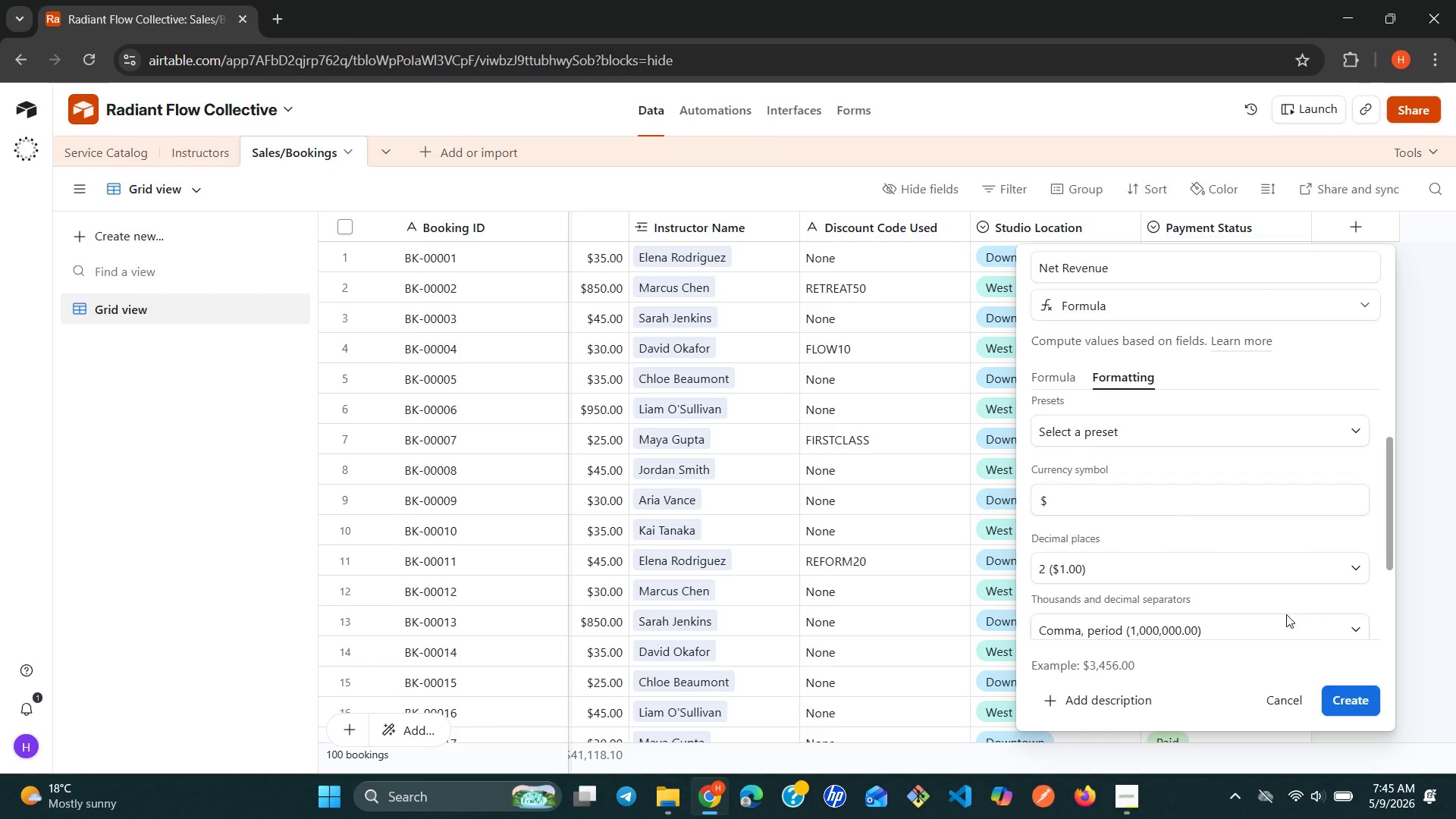 
left_click([1369, 698])
 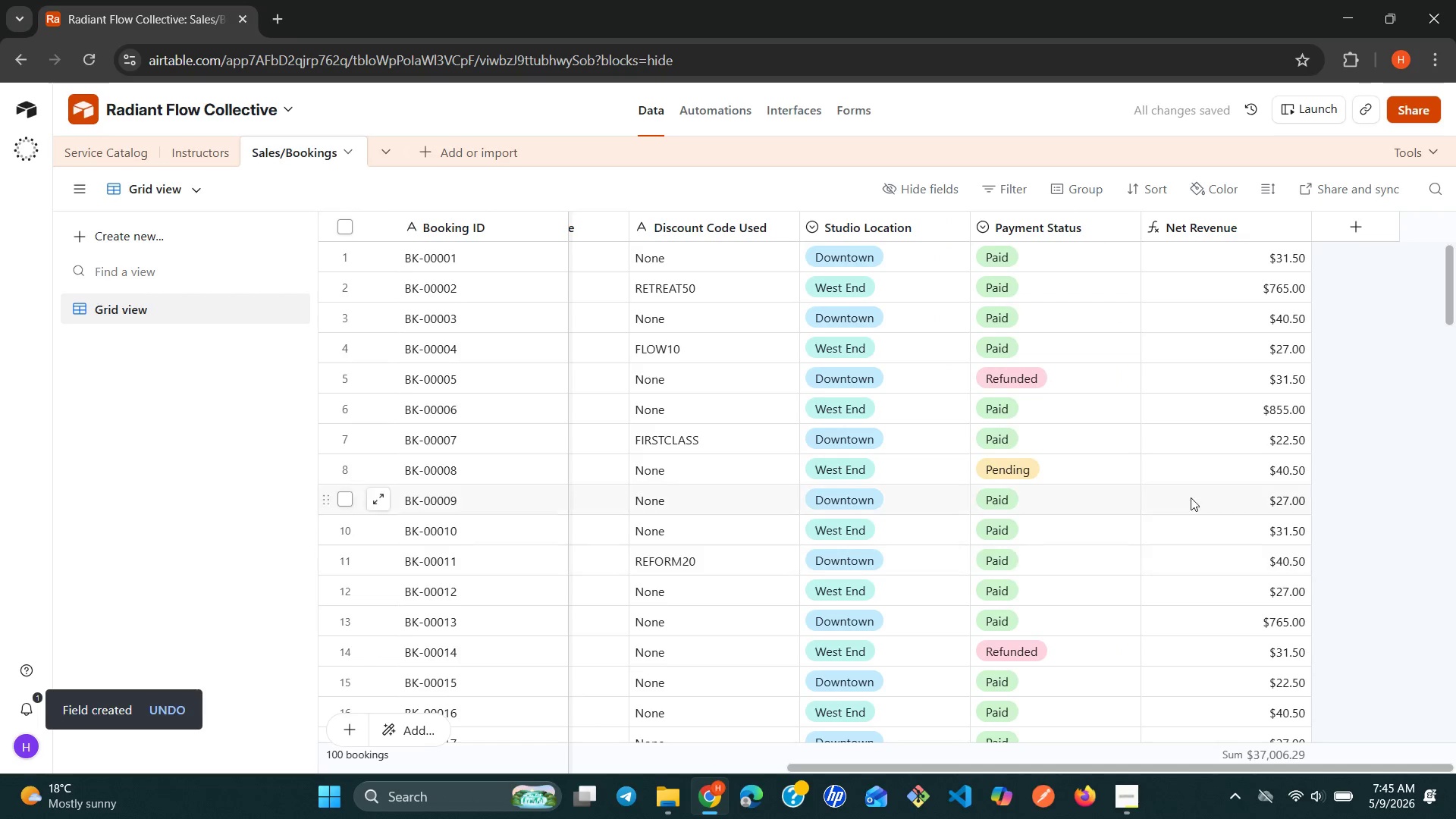 
wait(5.05)
 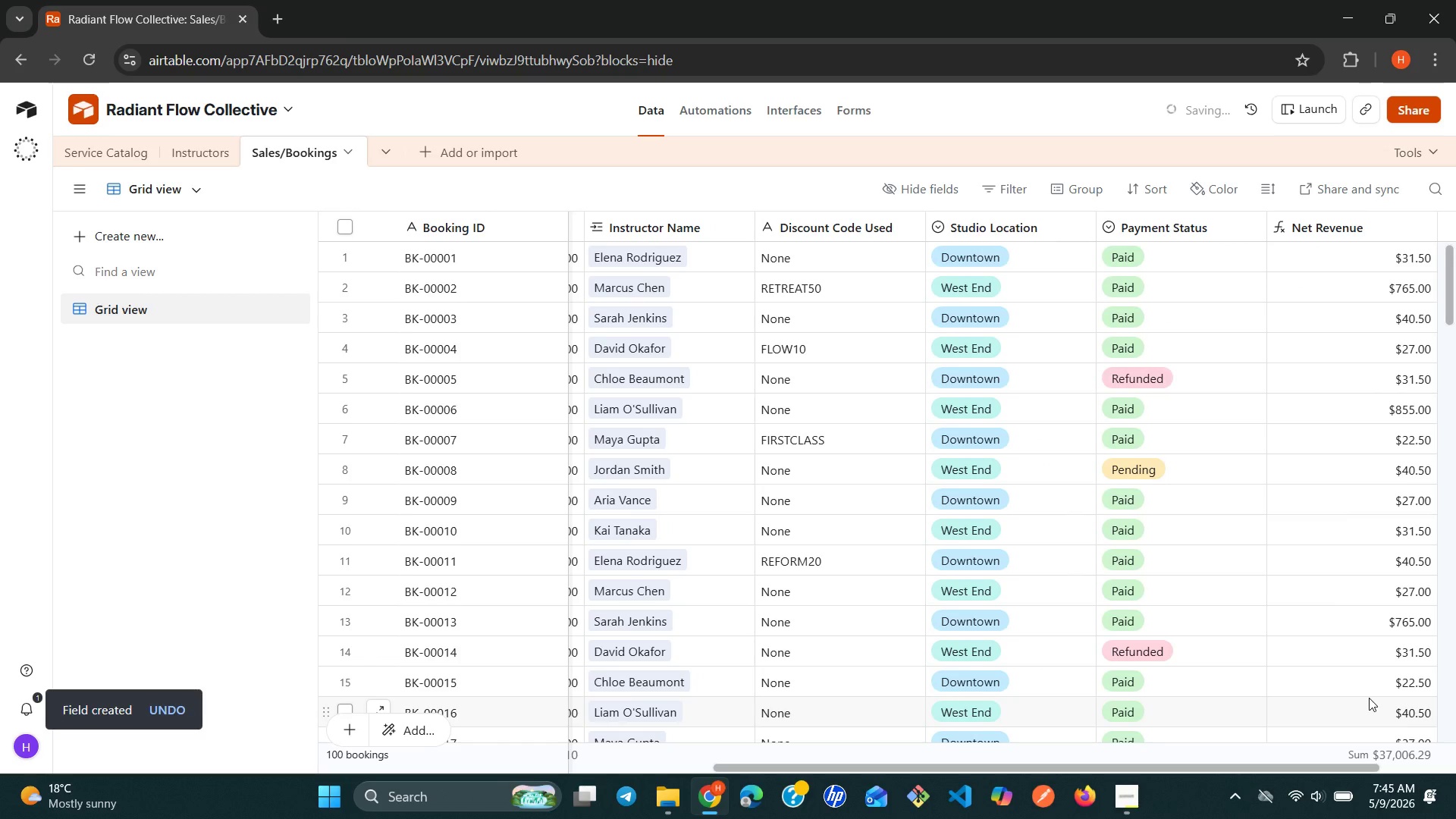 
left_click([1347, 231])
 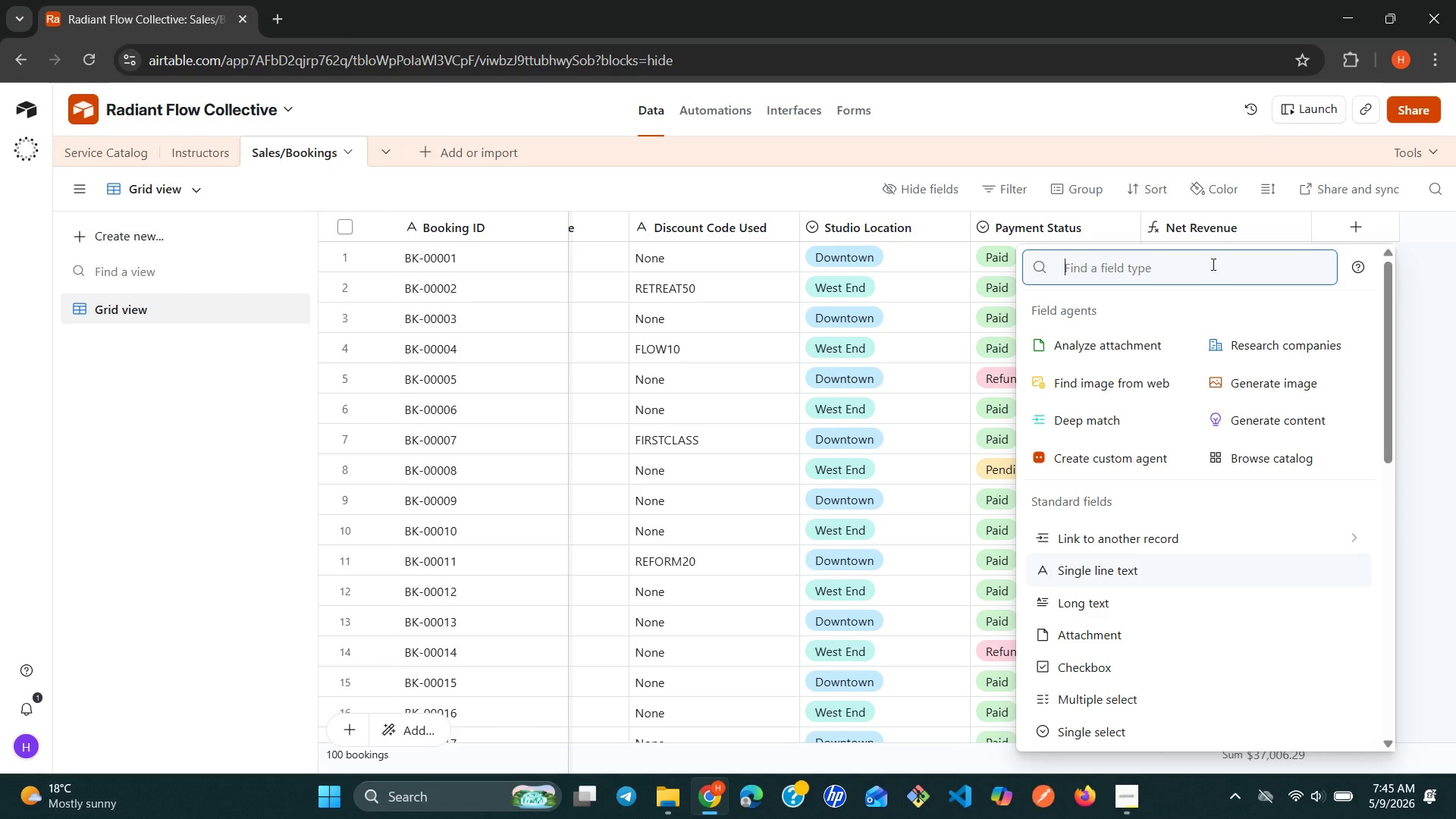 
wait(7.48)
 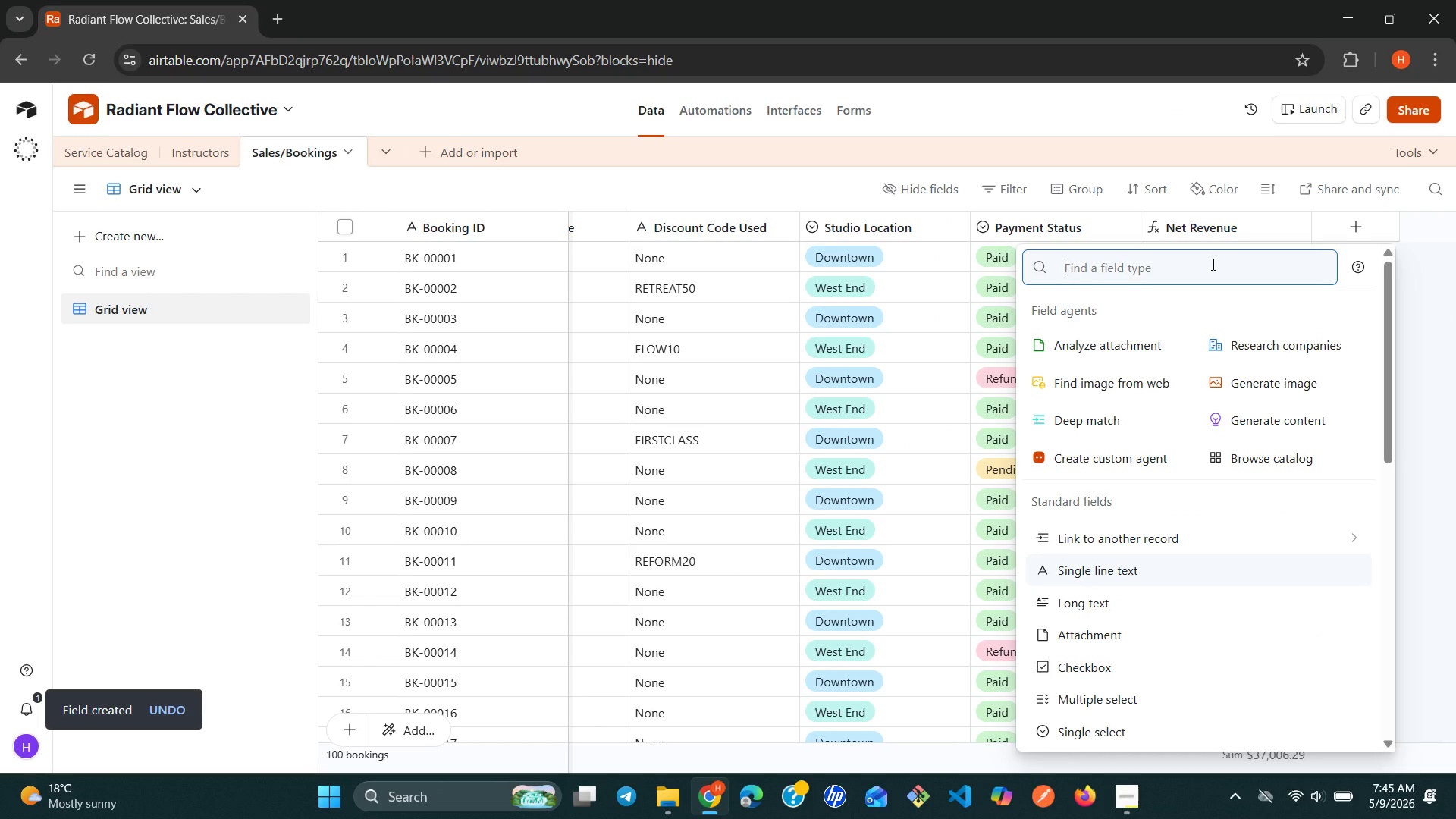 
type(Premi)
 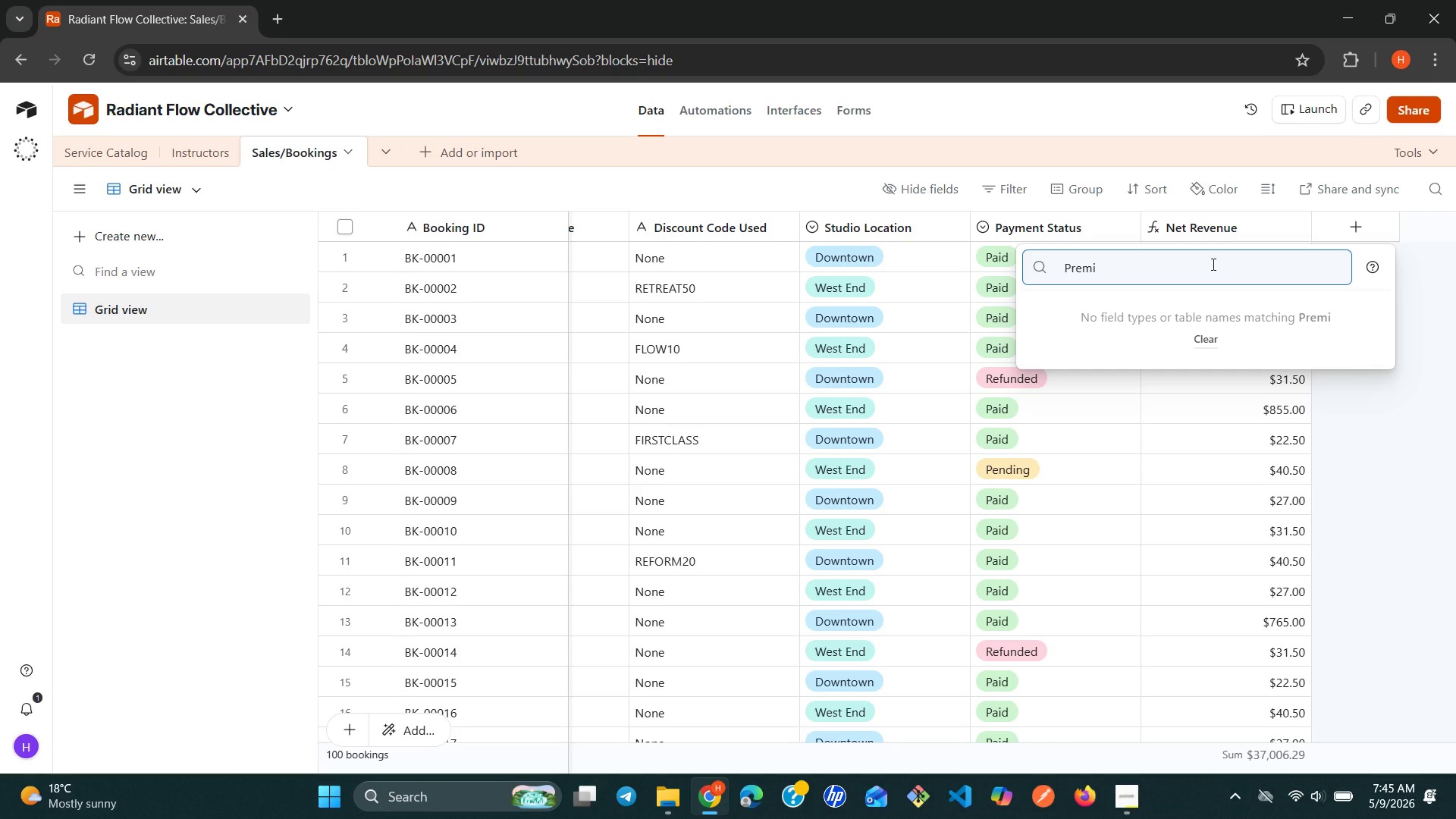 
wait(5.31)
 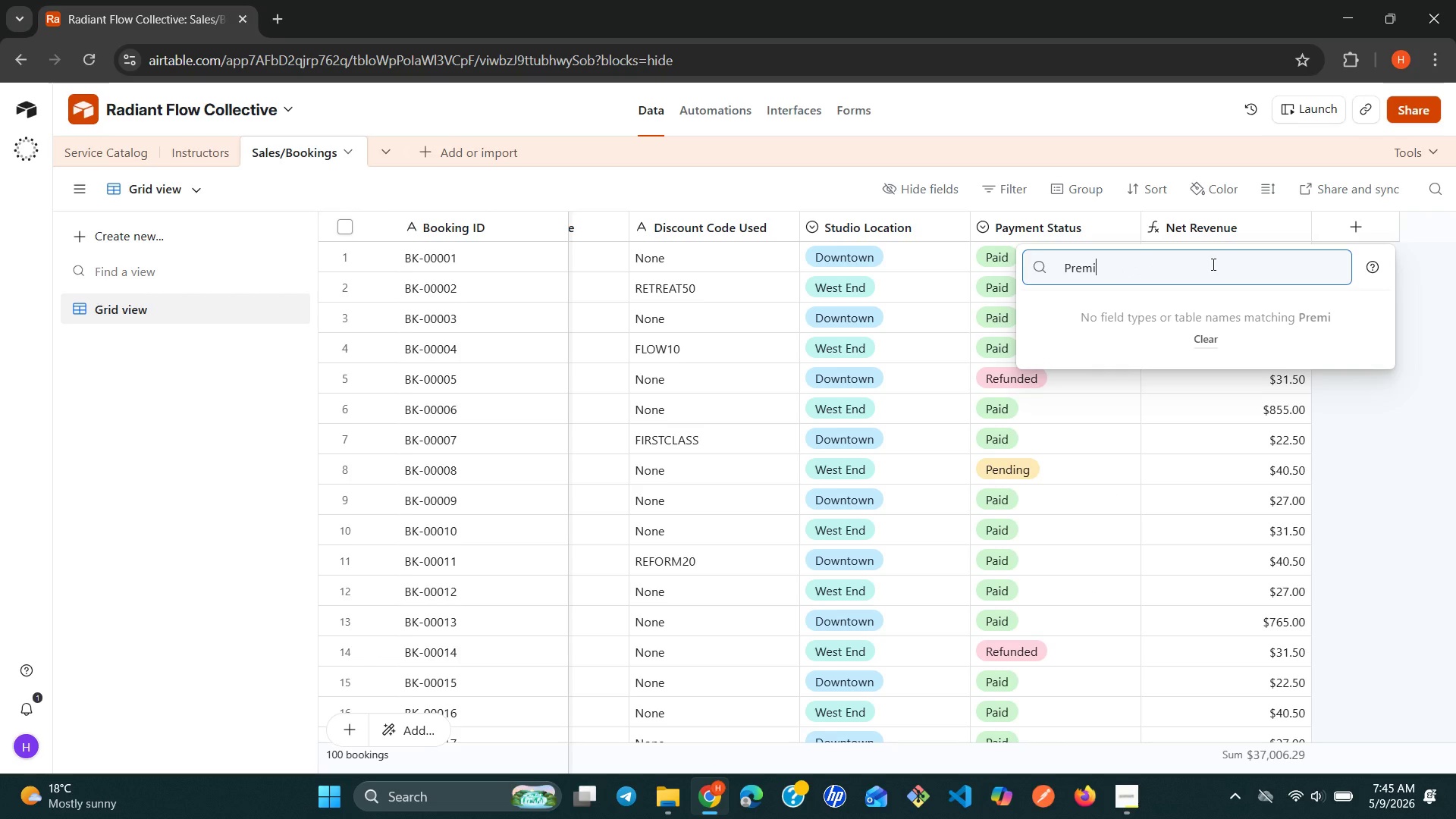 
type(um Flag)
 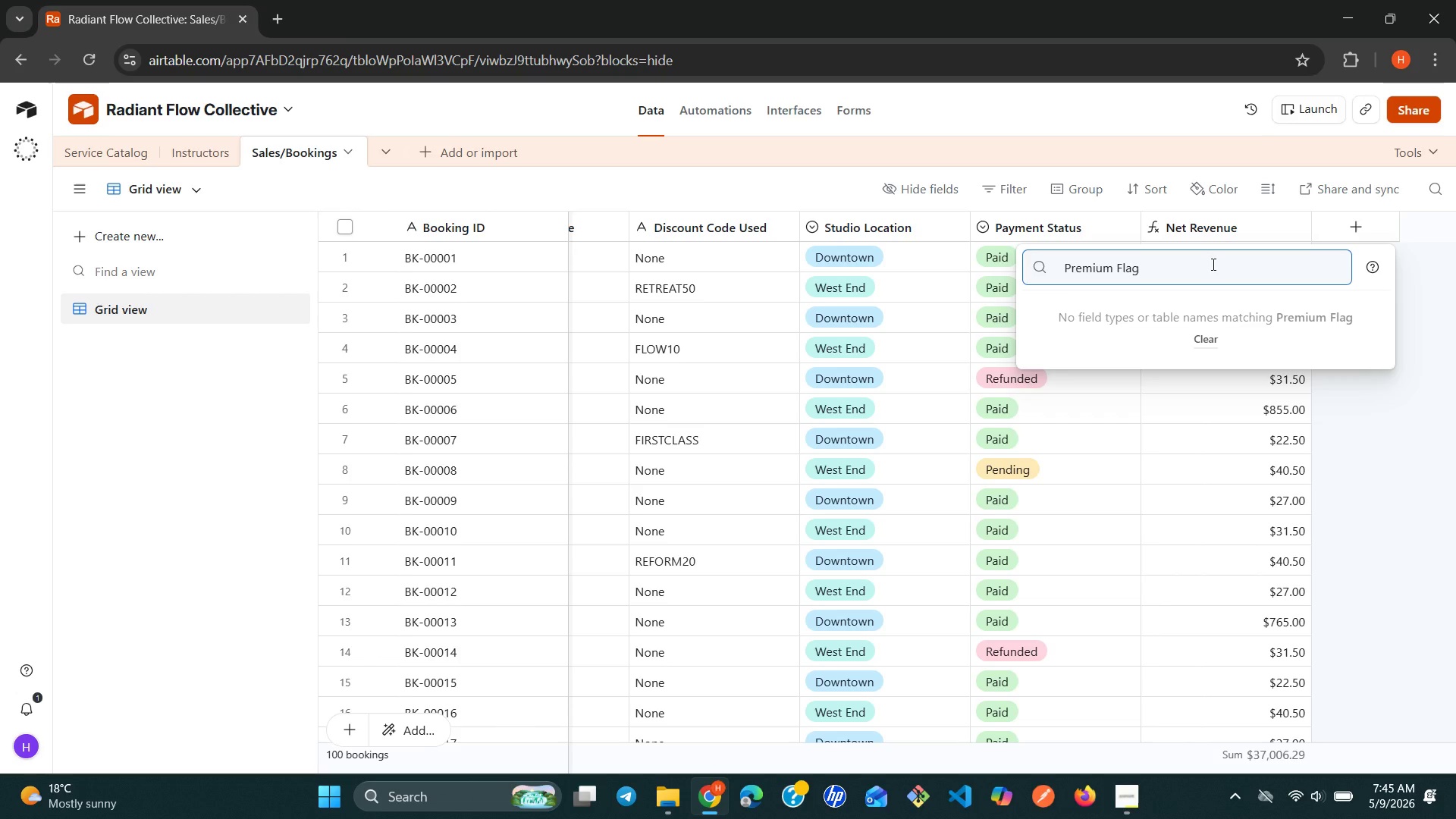 
key(Control+A)
 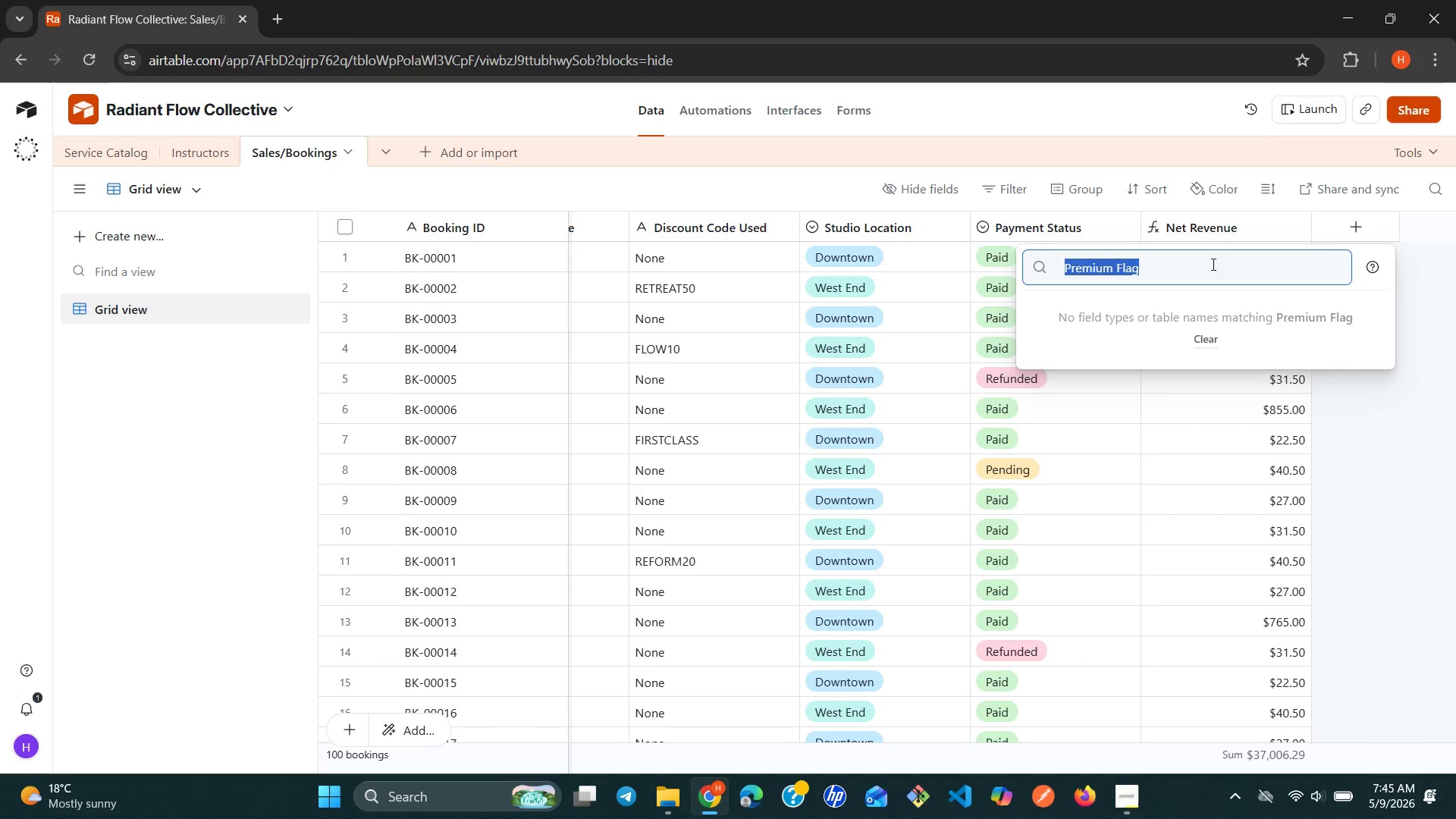 
key(Control+ControlLeft)
 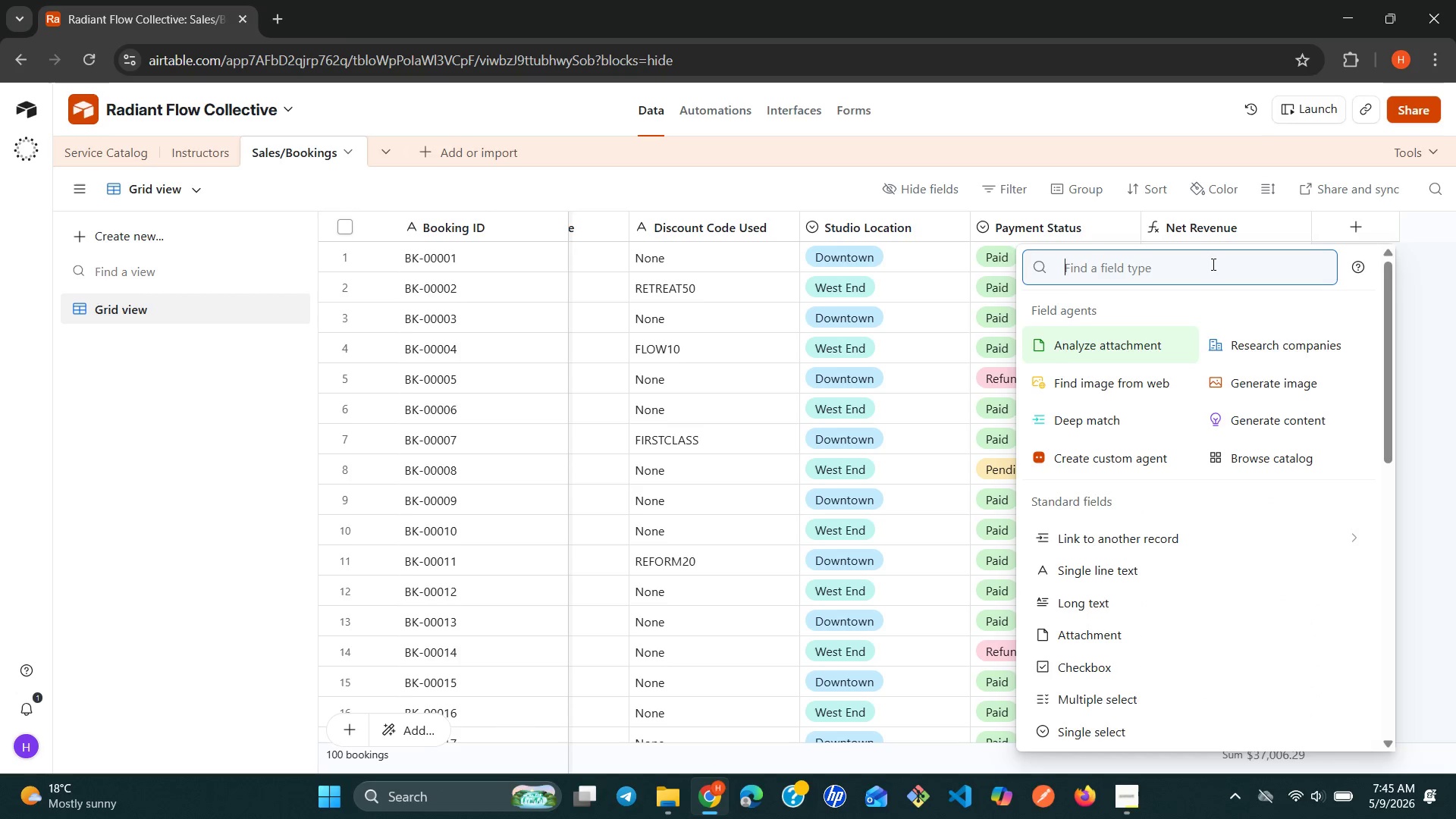 
key(Control+X)
 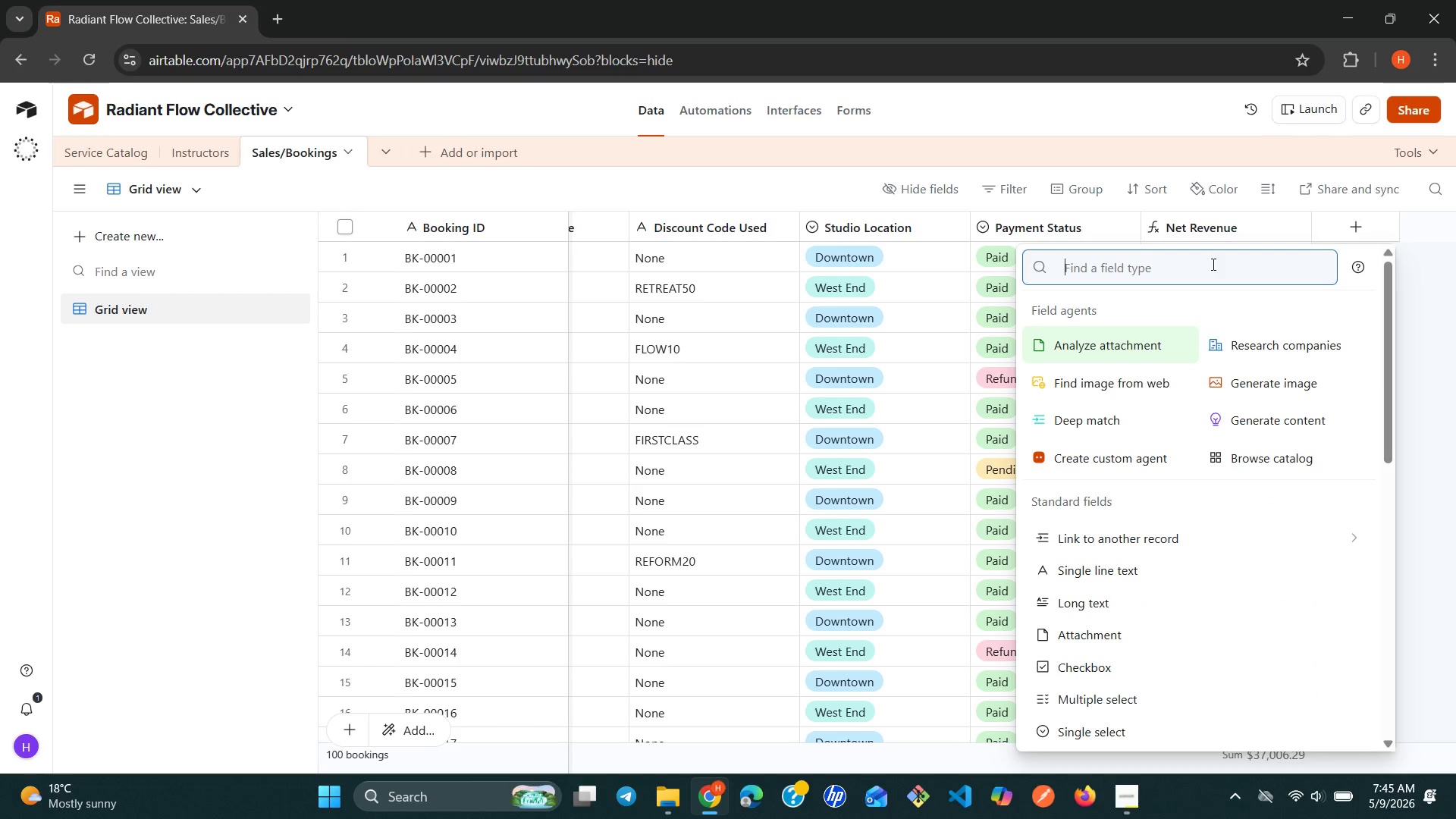 
type(fo)
 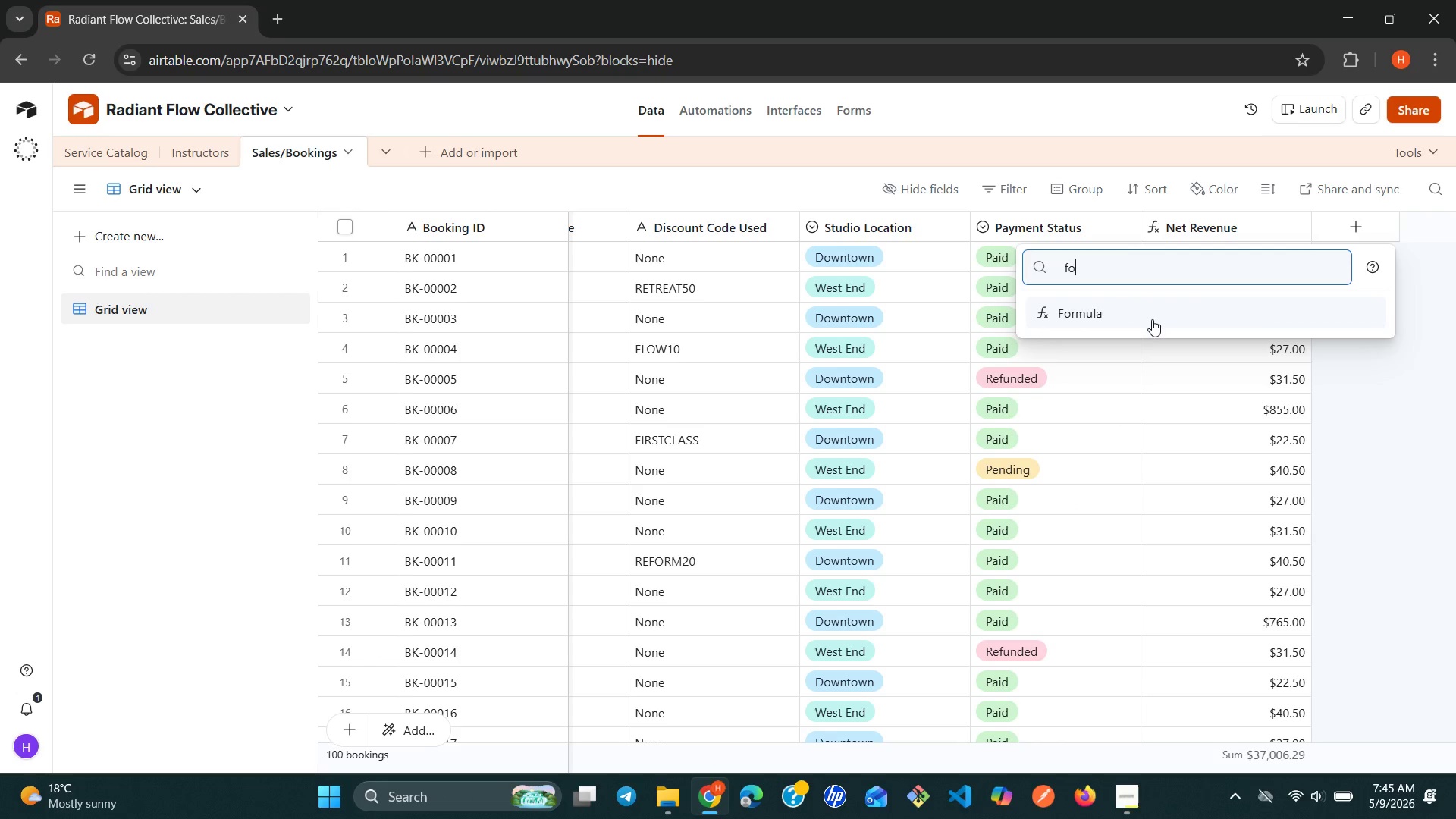 
left_click([1145, 322])
 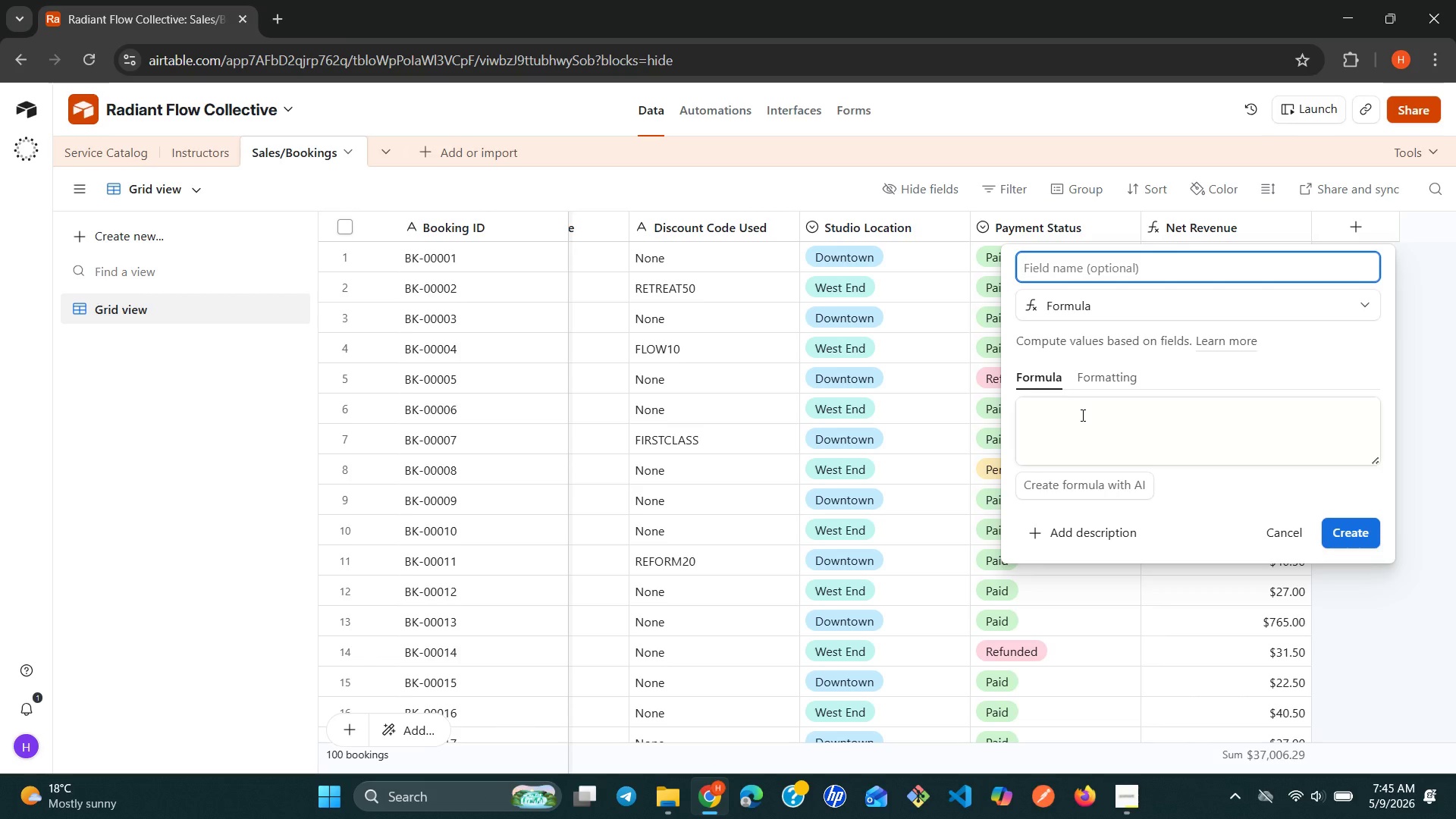 
key(Control+ControlLeft)
 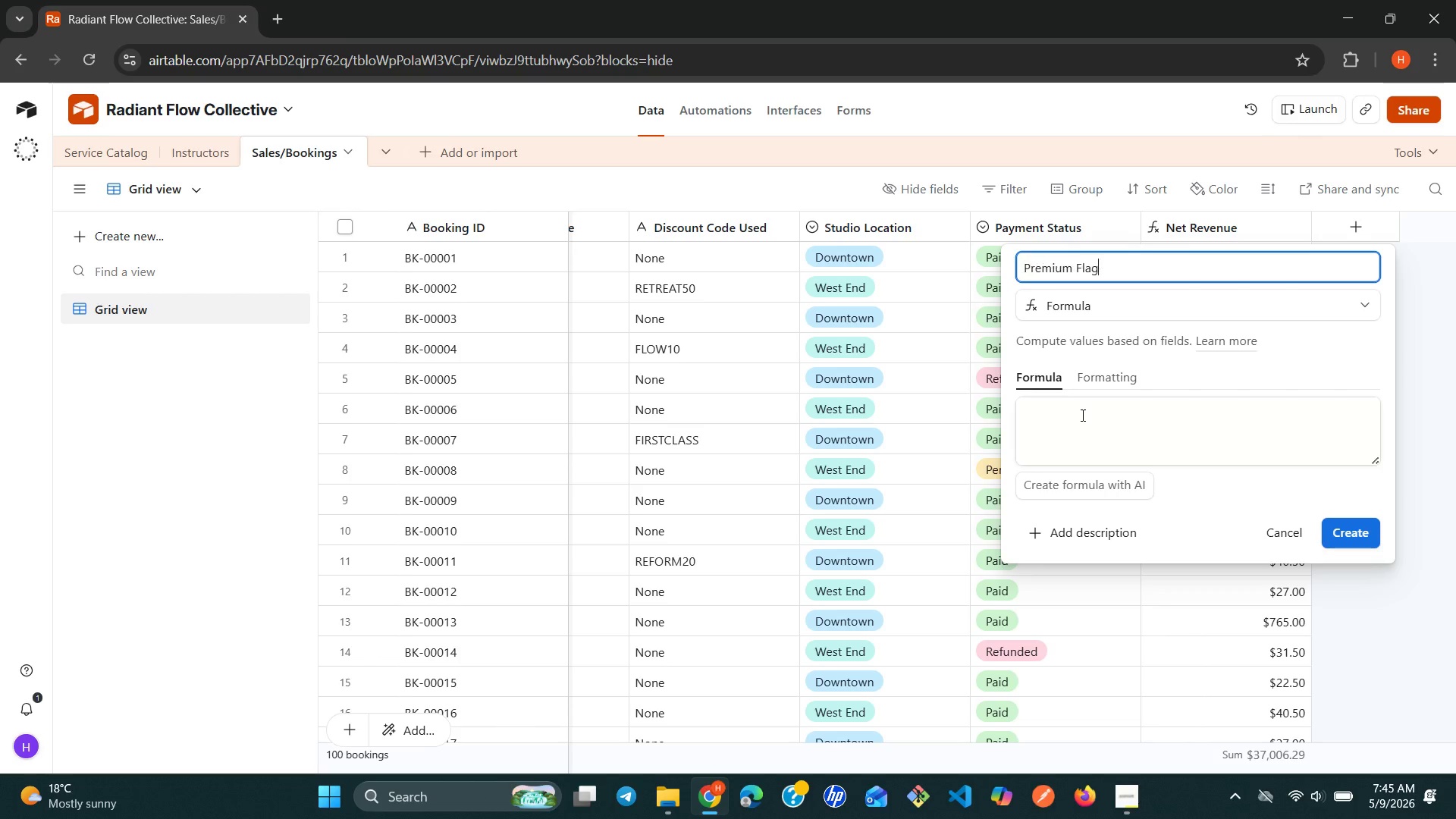 
key(Control+V)
 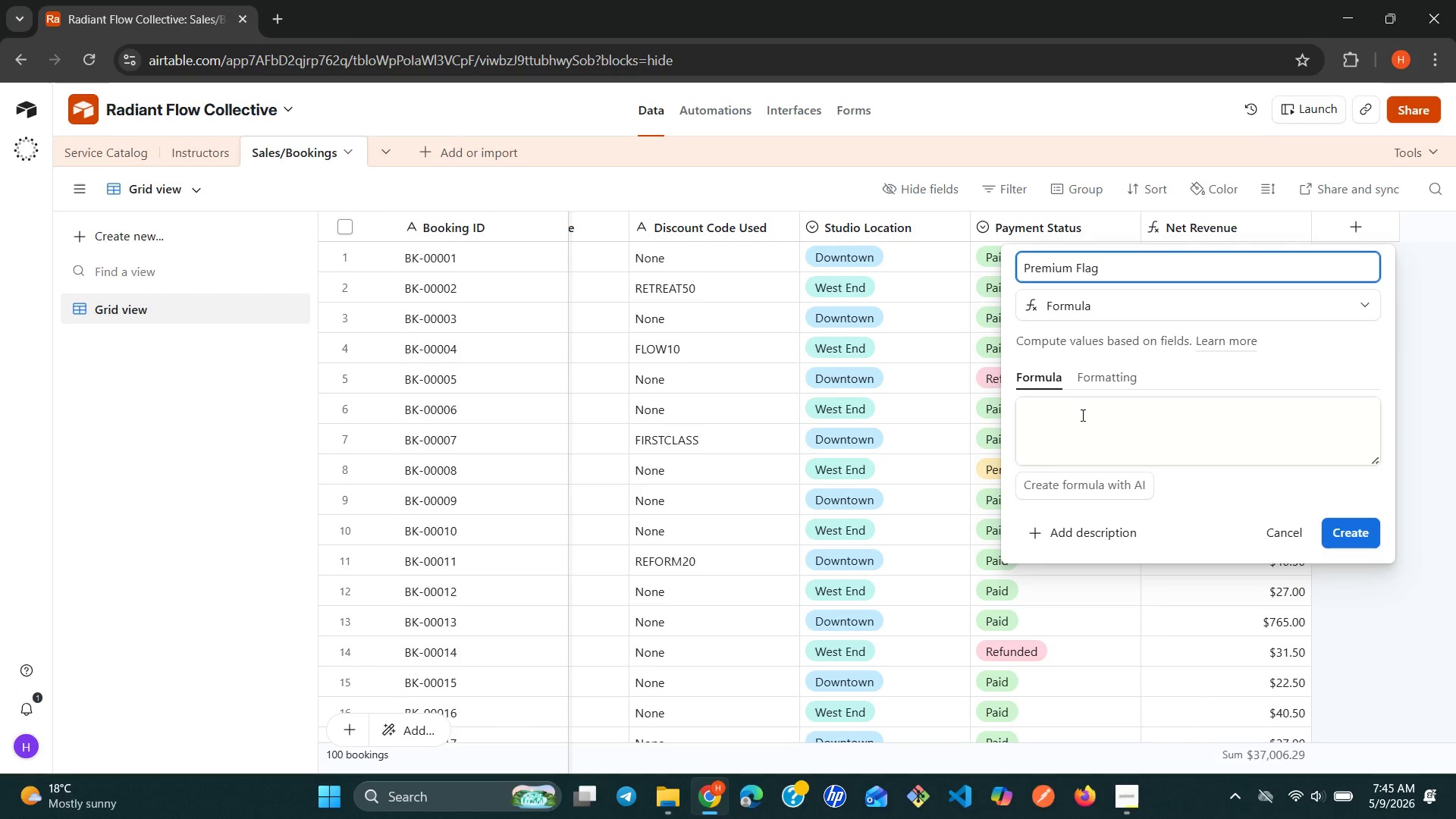 
left_click([1081, 415])
 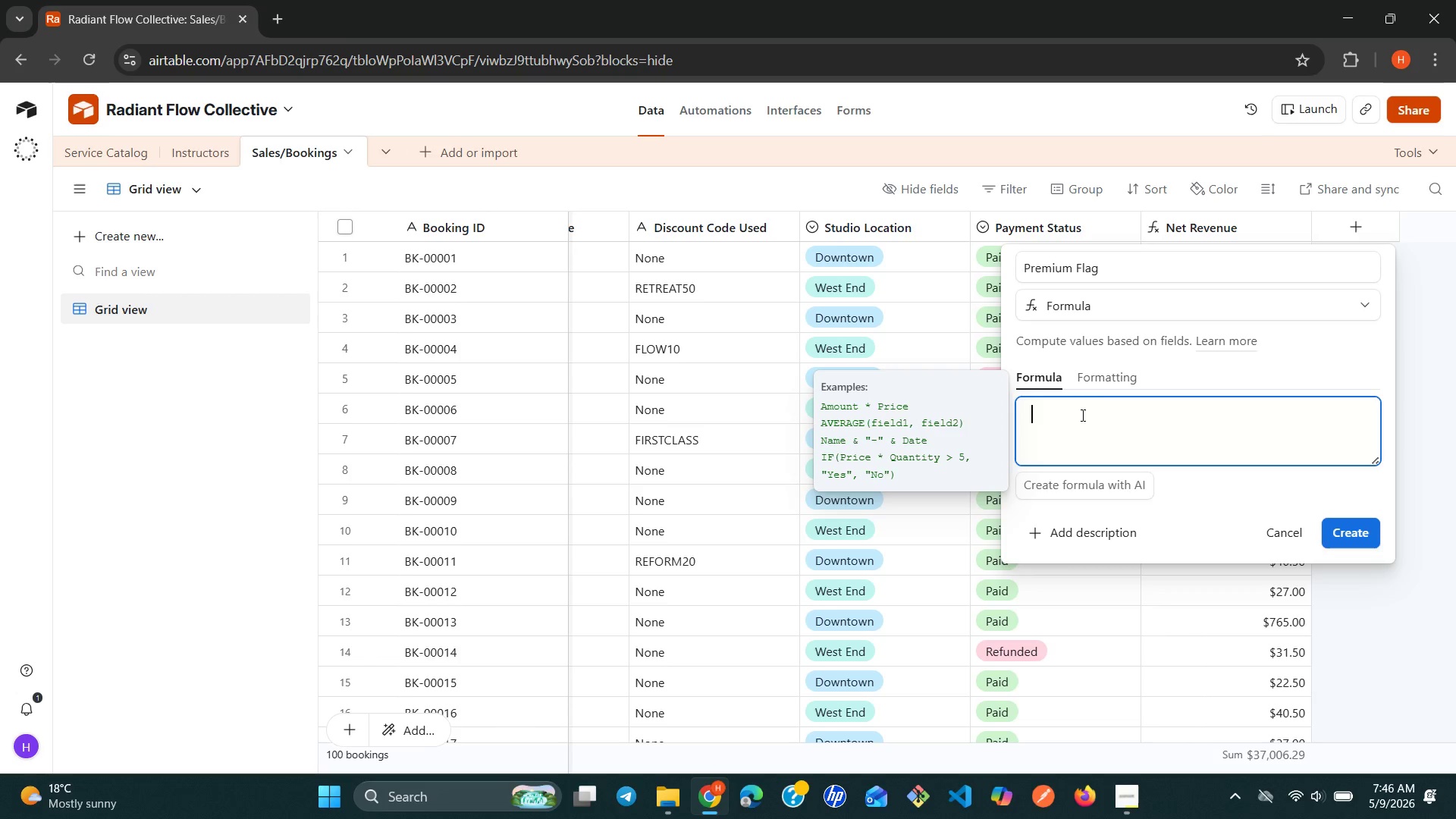 
type(IF)
 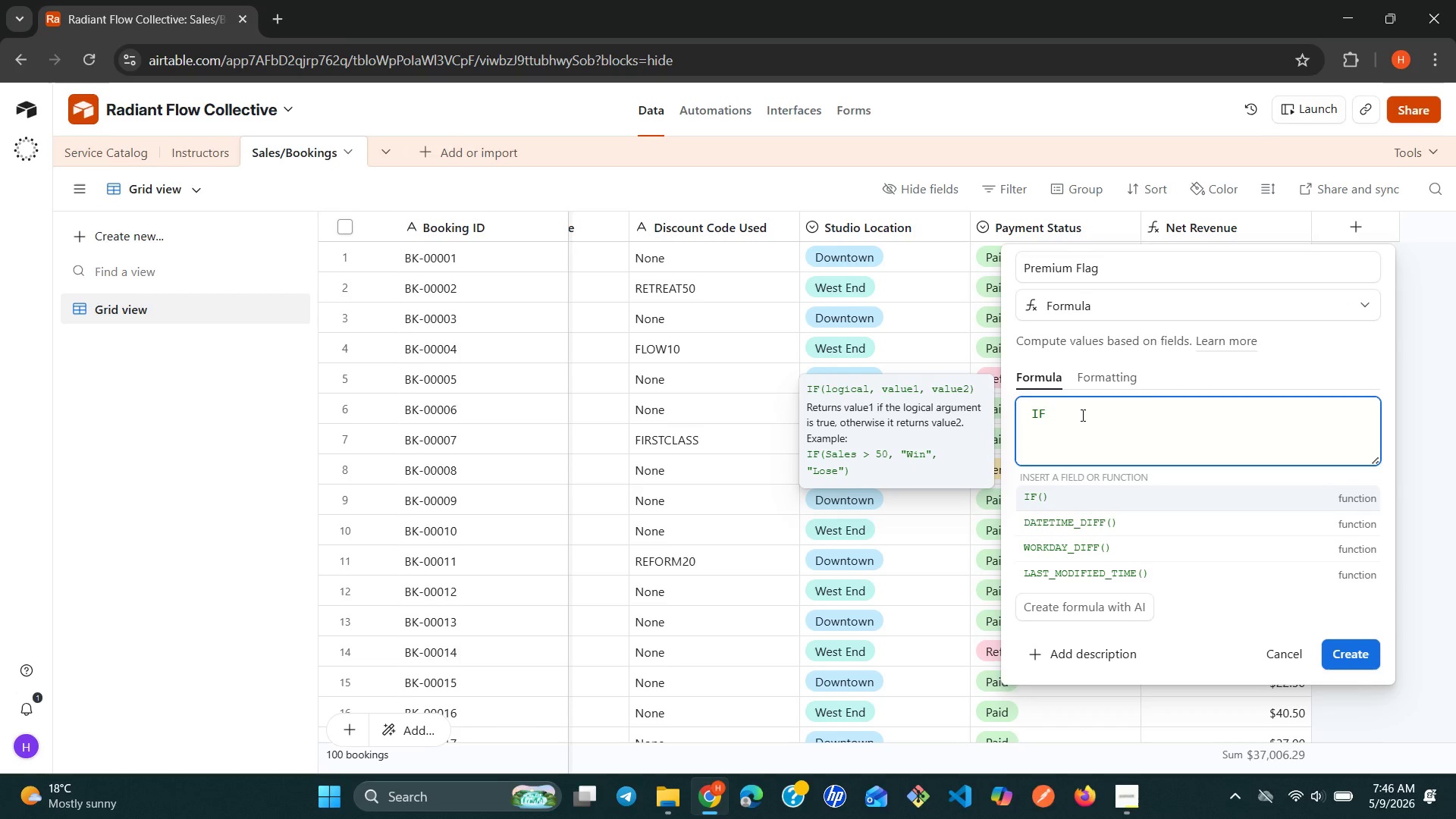 
key(Shift+9)
 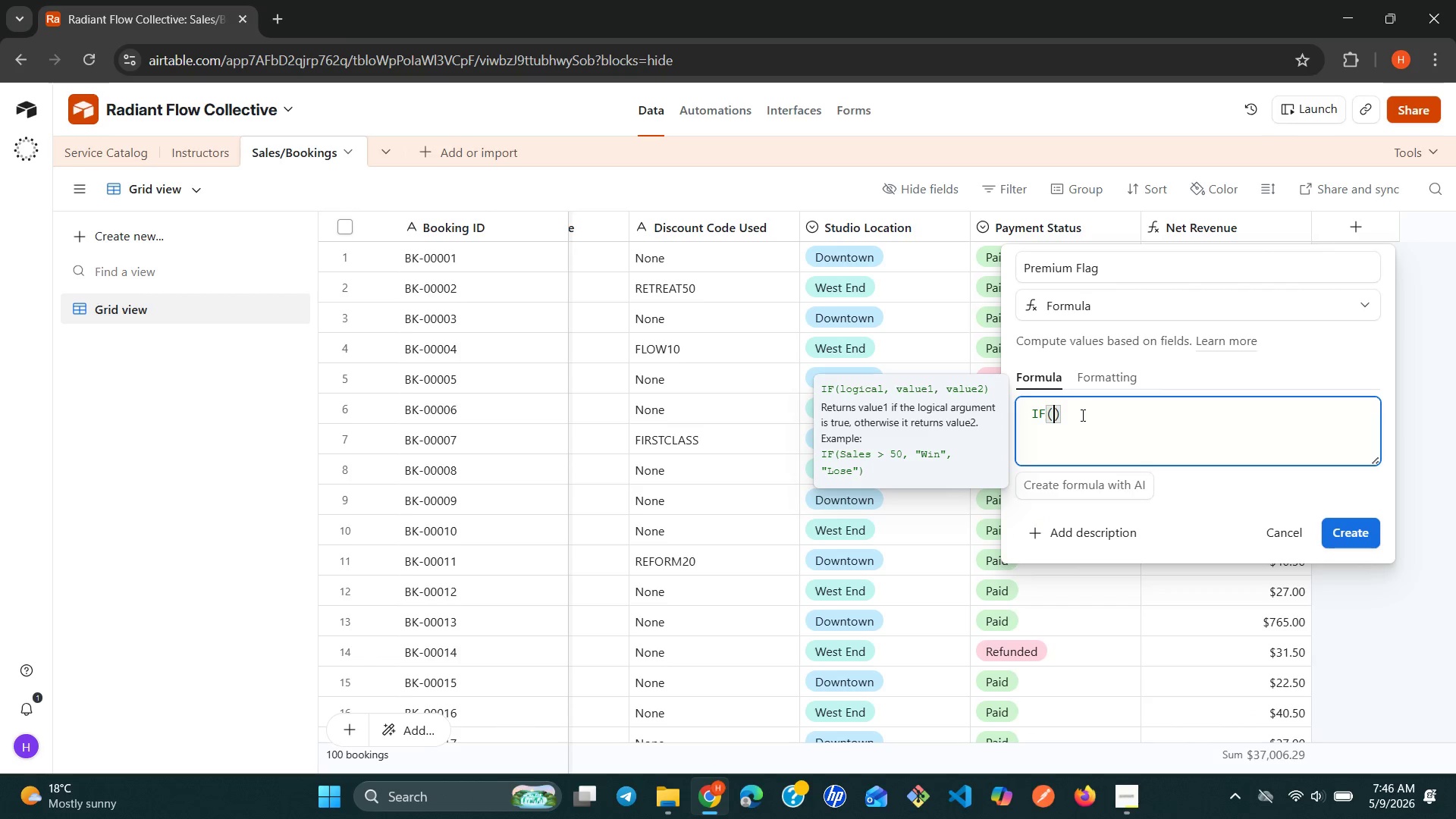 
type({to)
 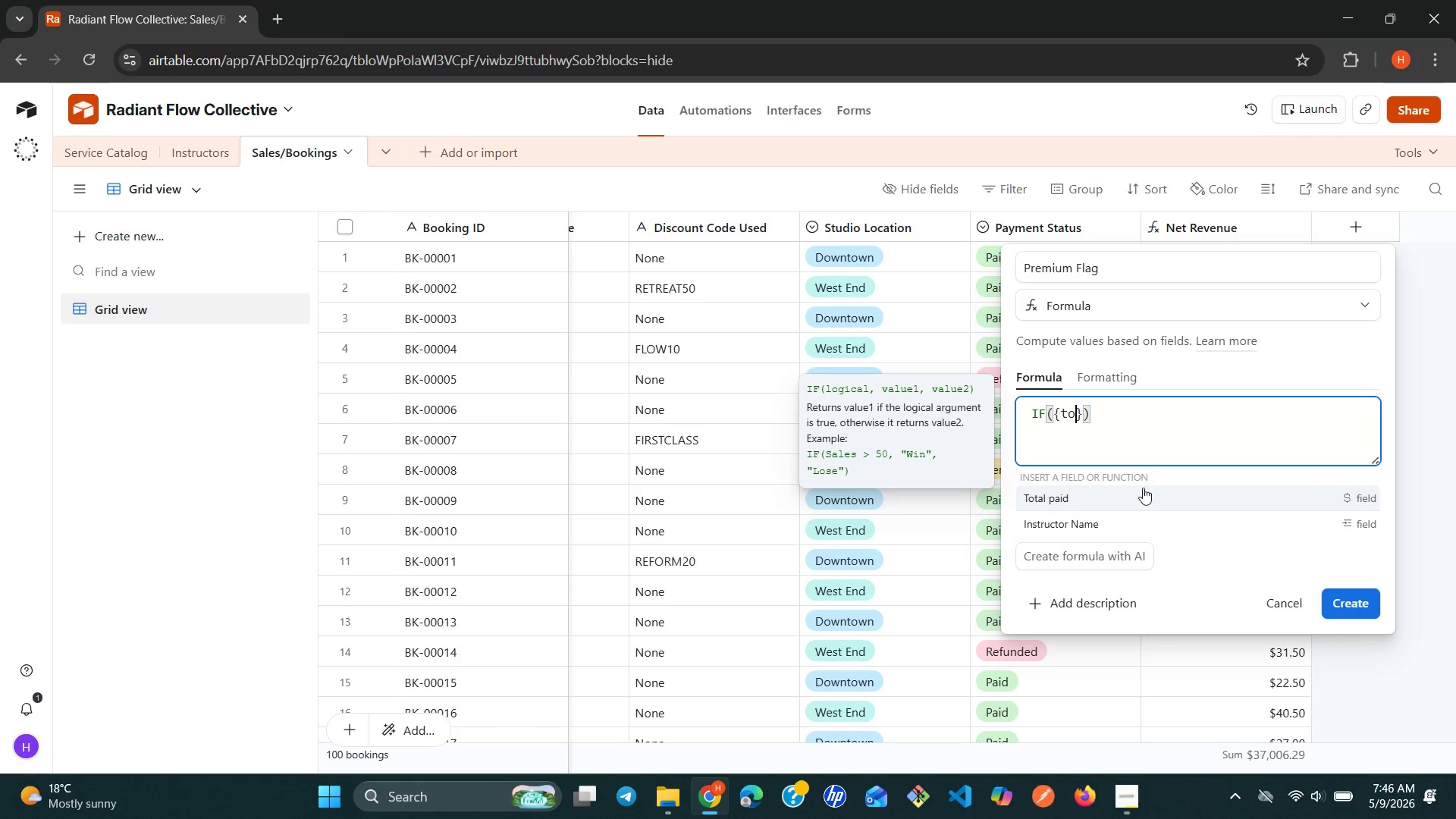 
left_click([1129, 494])
 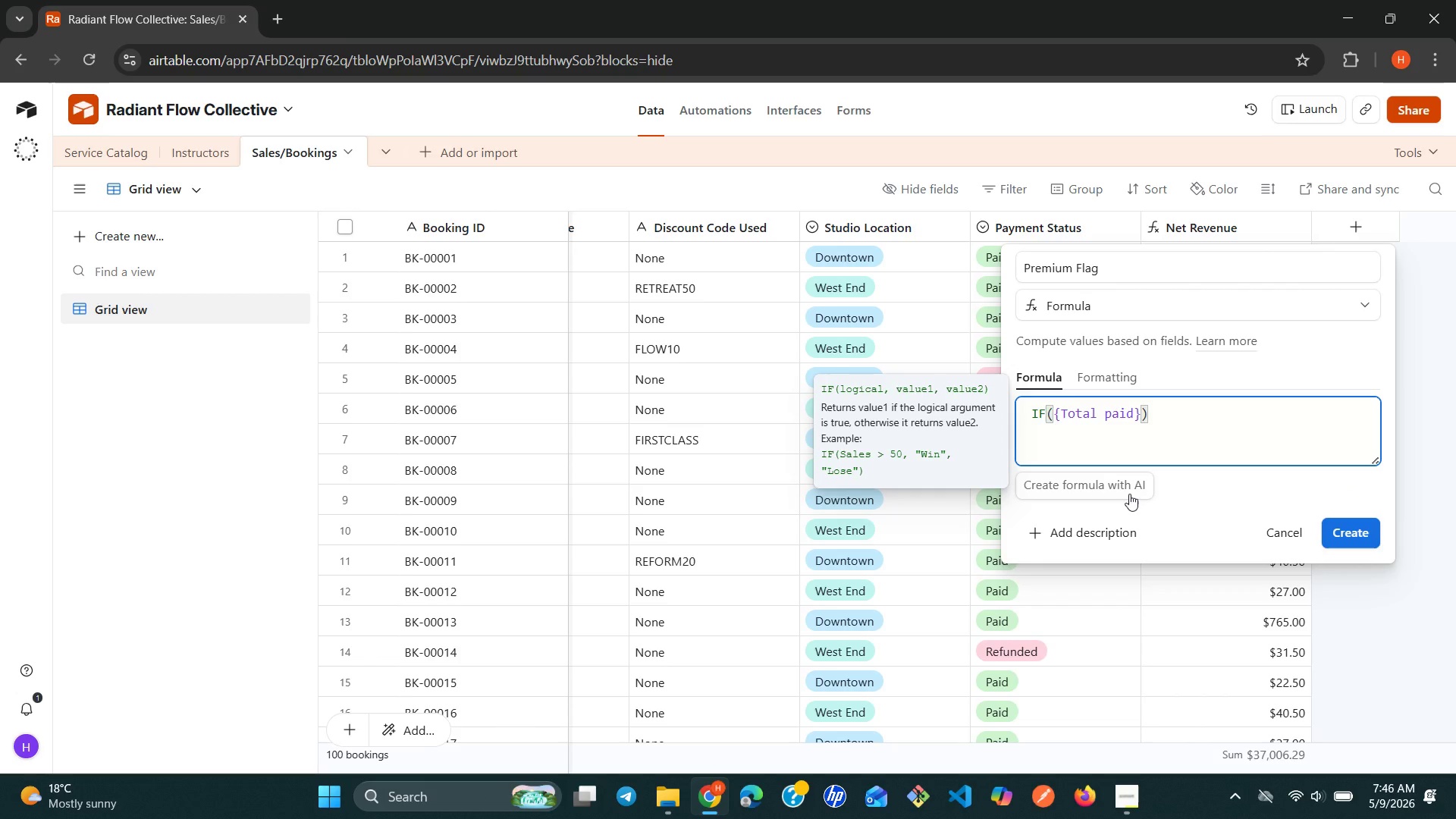 
type( . )
key(Backspace)
key(Backspace)
type(> 200, )
 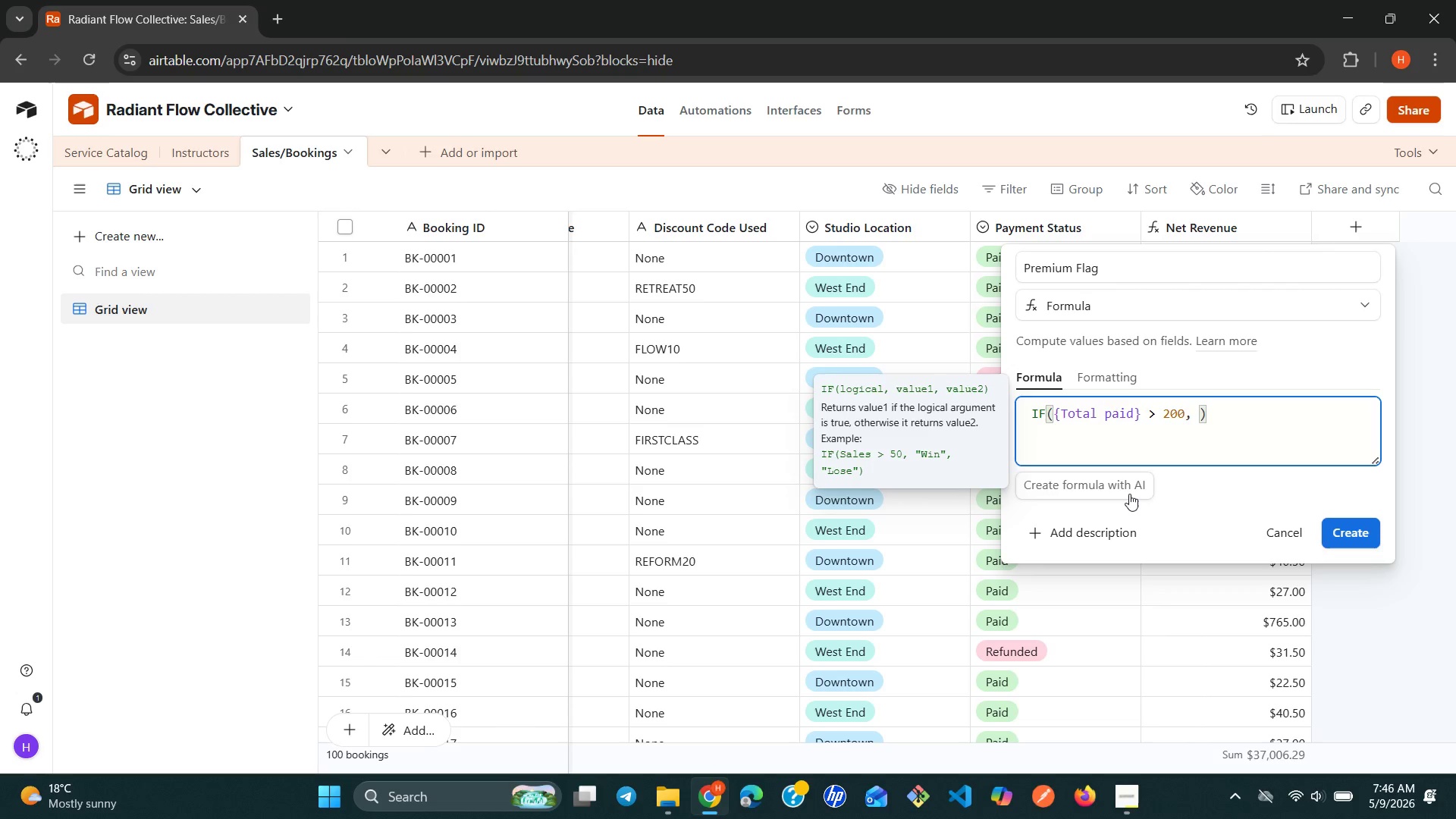 
wait(6.52)
 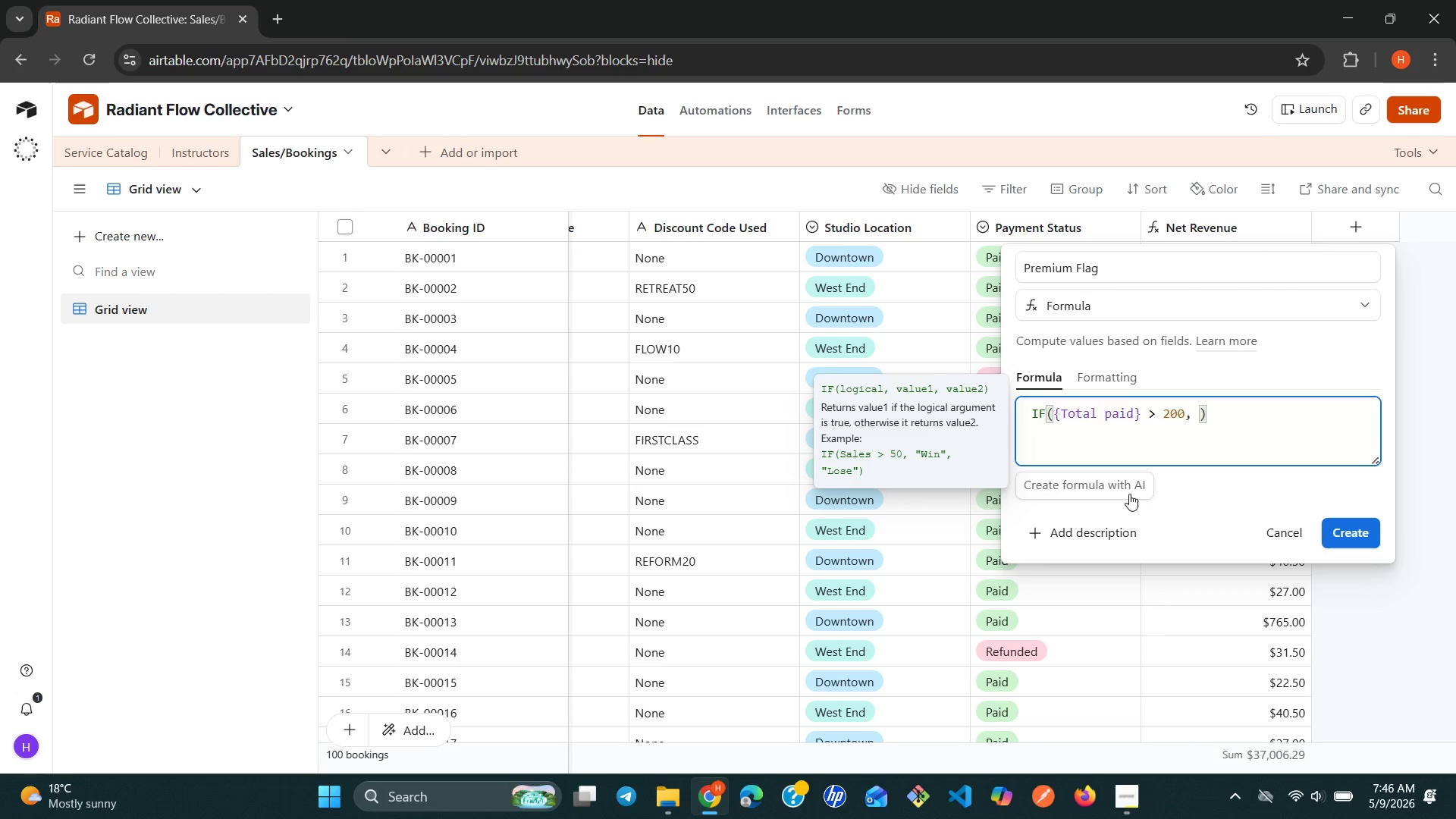 
key(Shift+Quote)
 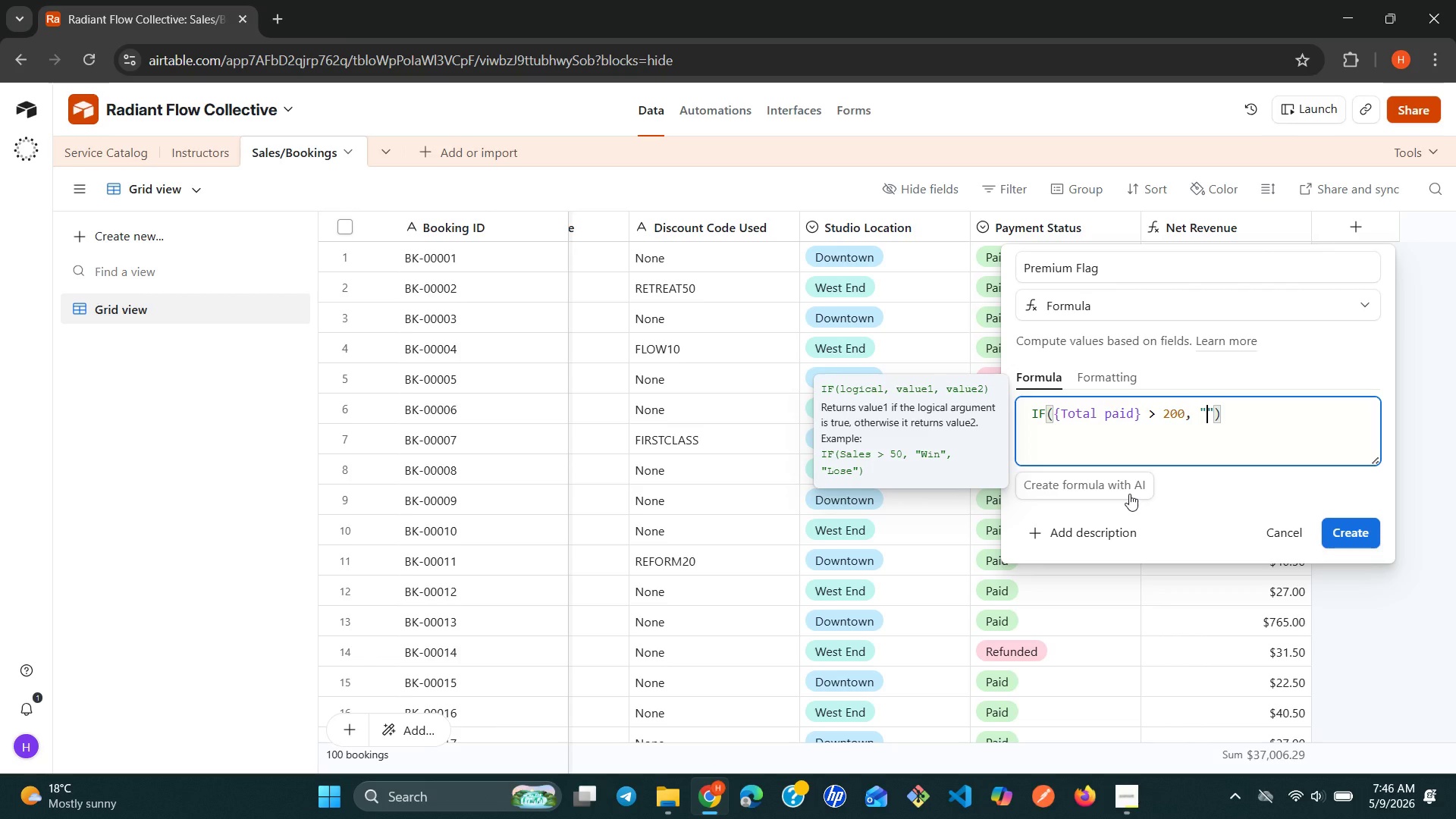 
key(Alt+Control+Meta+Shift+ShiftLeft)
 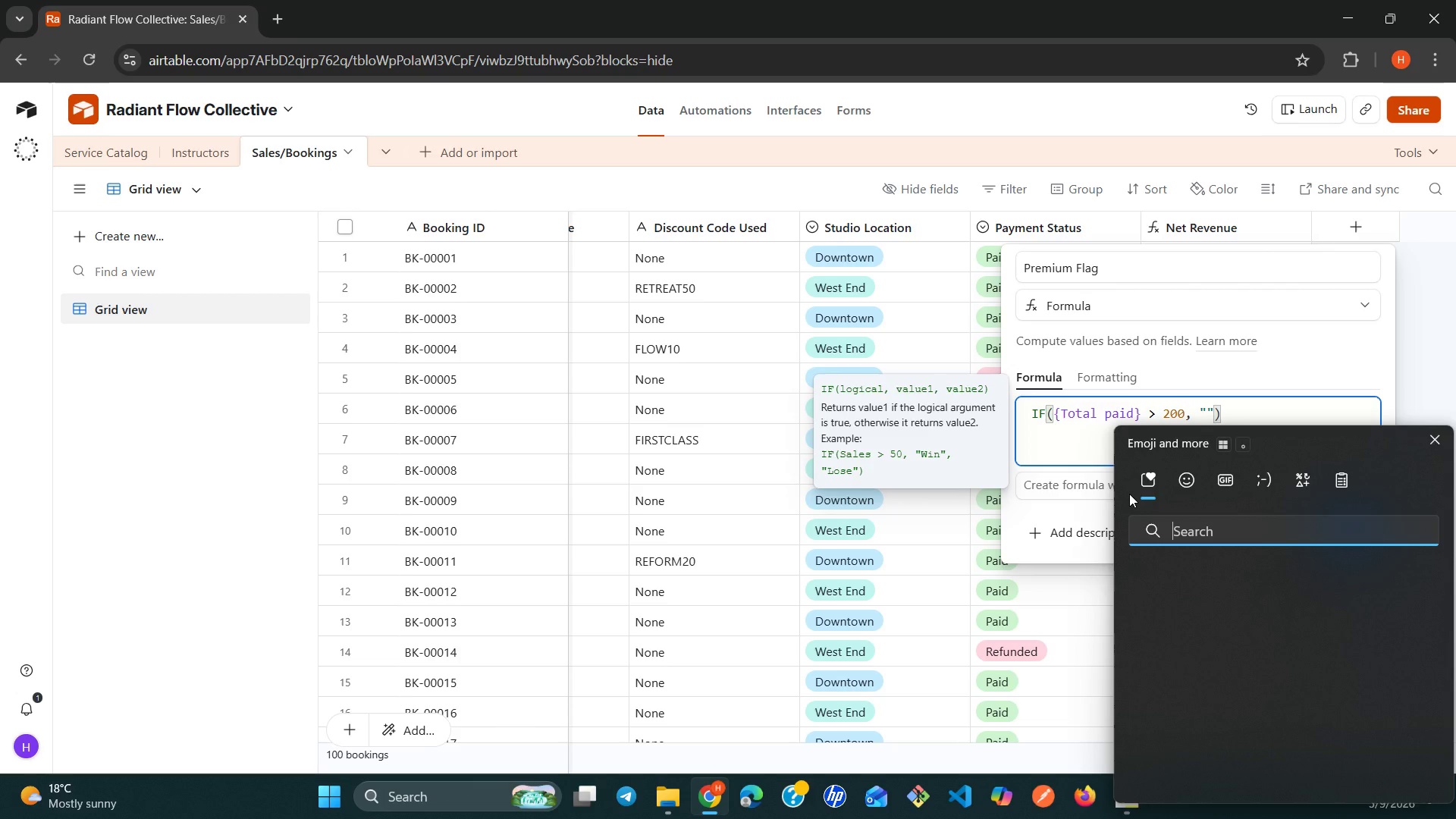 
key(Alt+Control+Meta+AltLeft)
 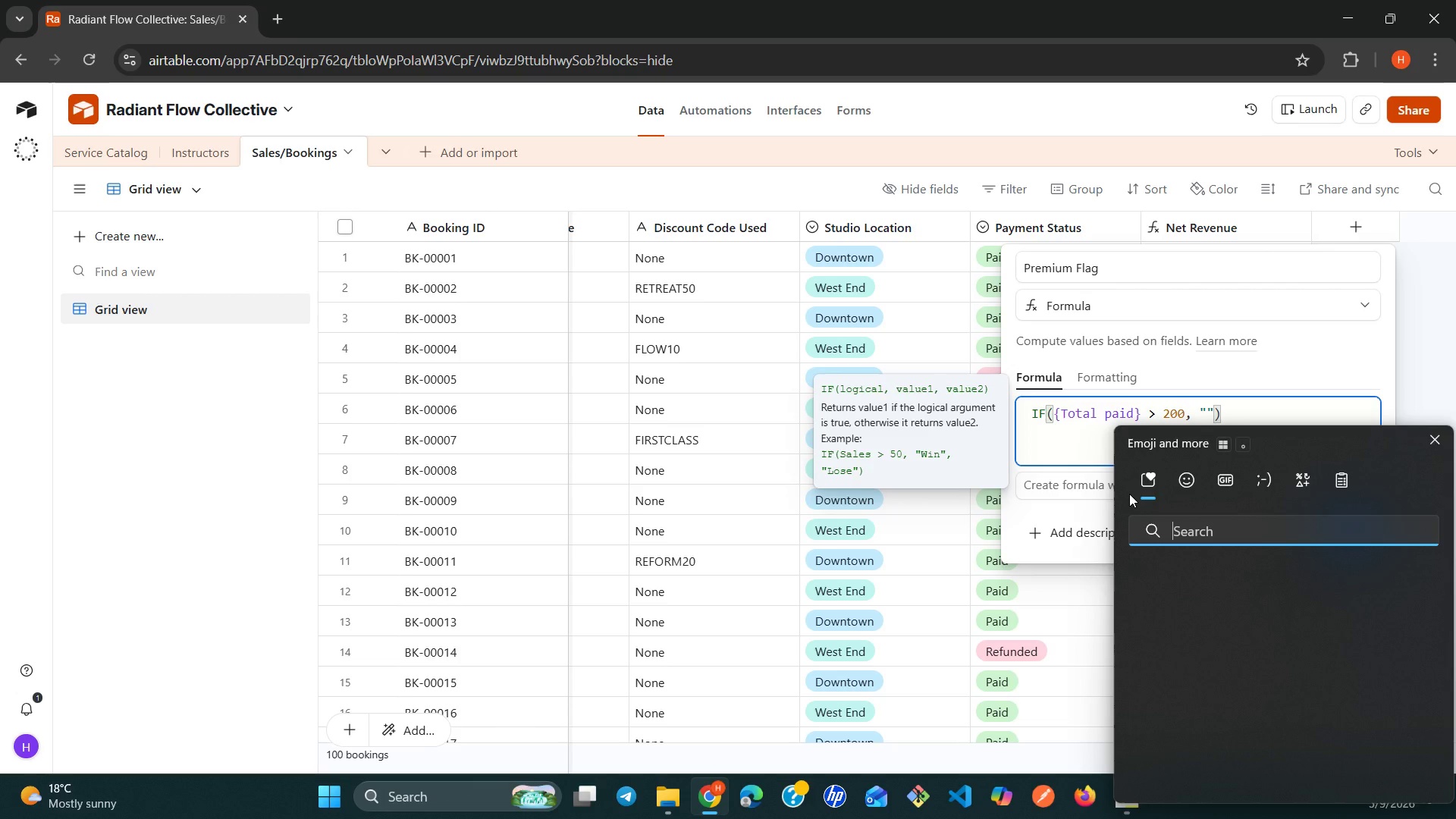 
key(Control+Meta+ControlLeft)
 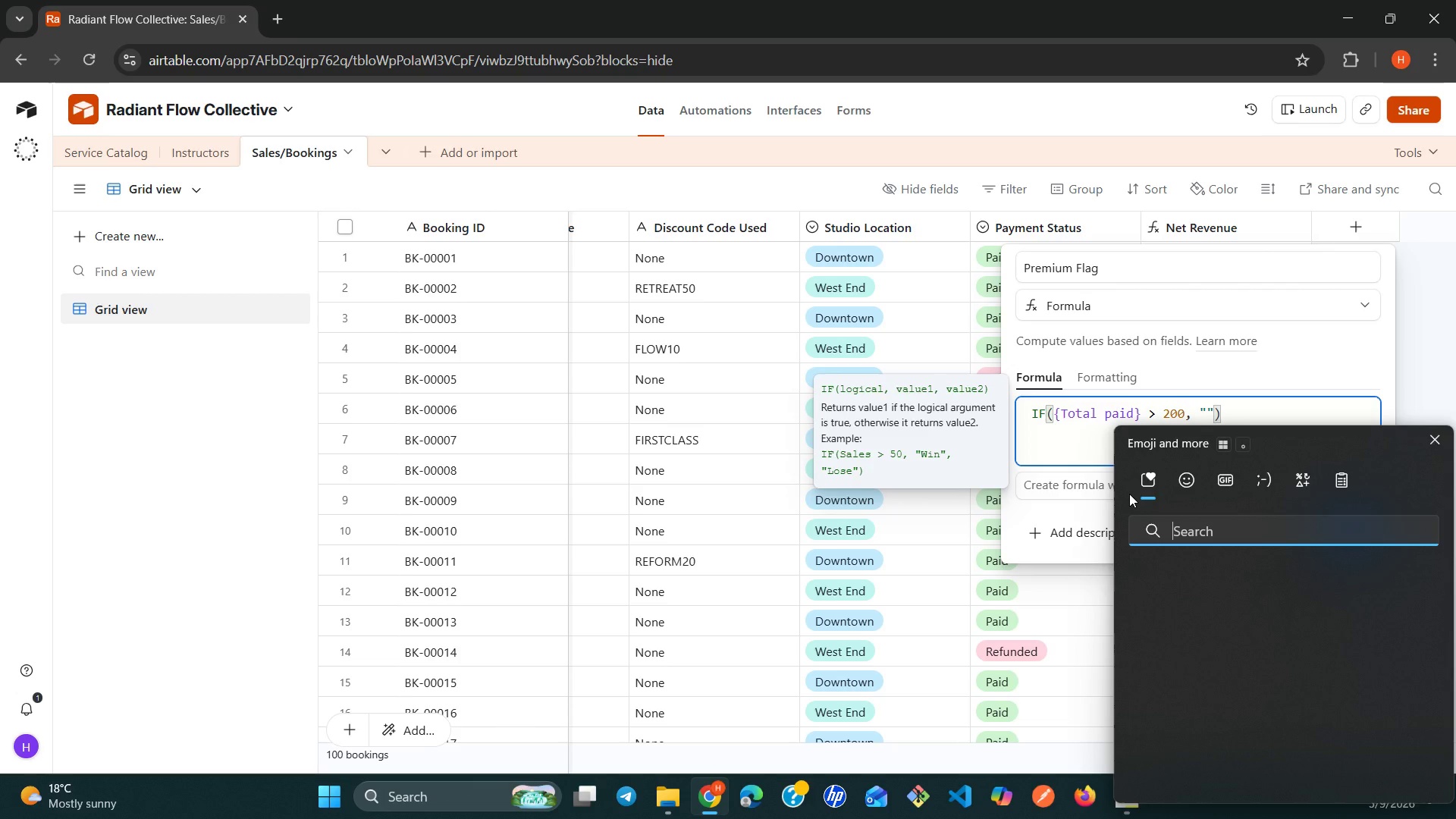 
key(Meta+MetaLeft)
 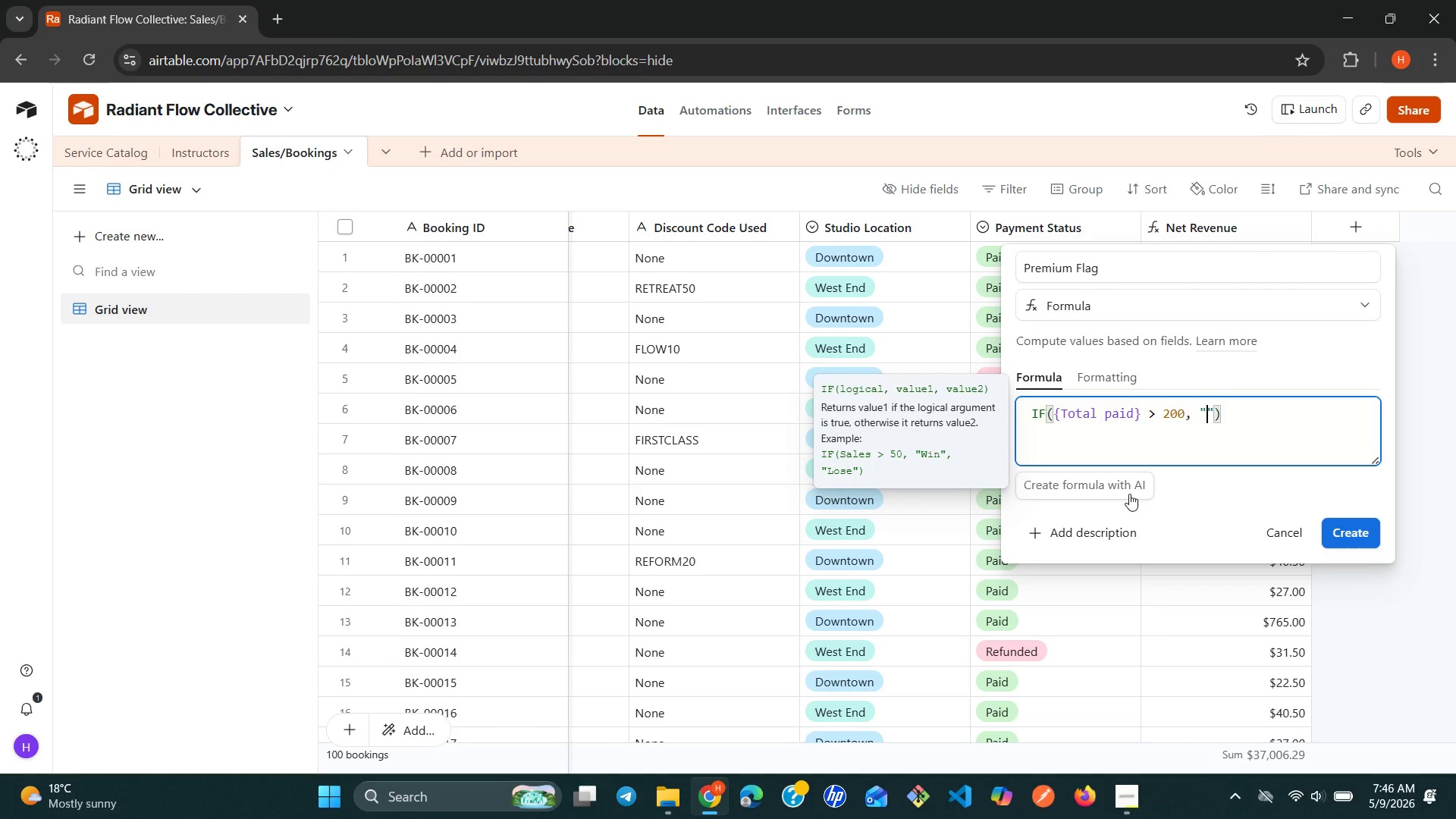 
key(Alt+Control+Meta+Shift+Space)
 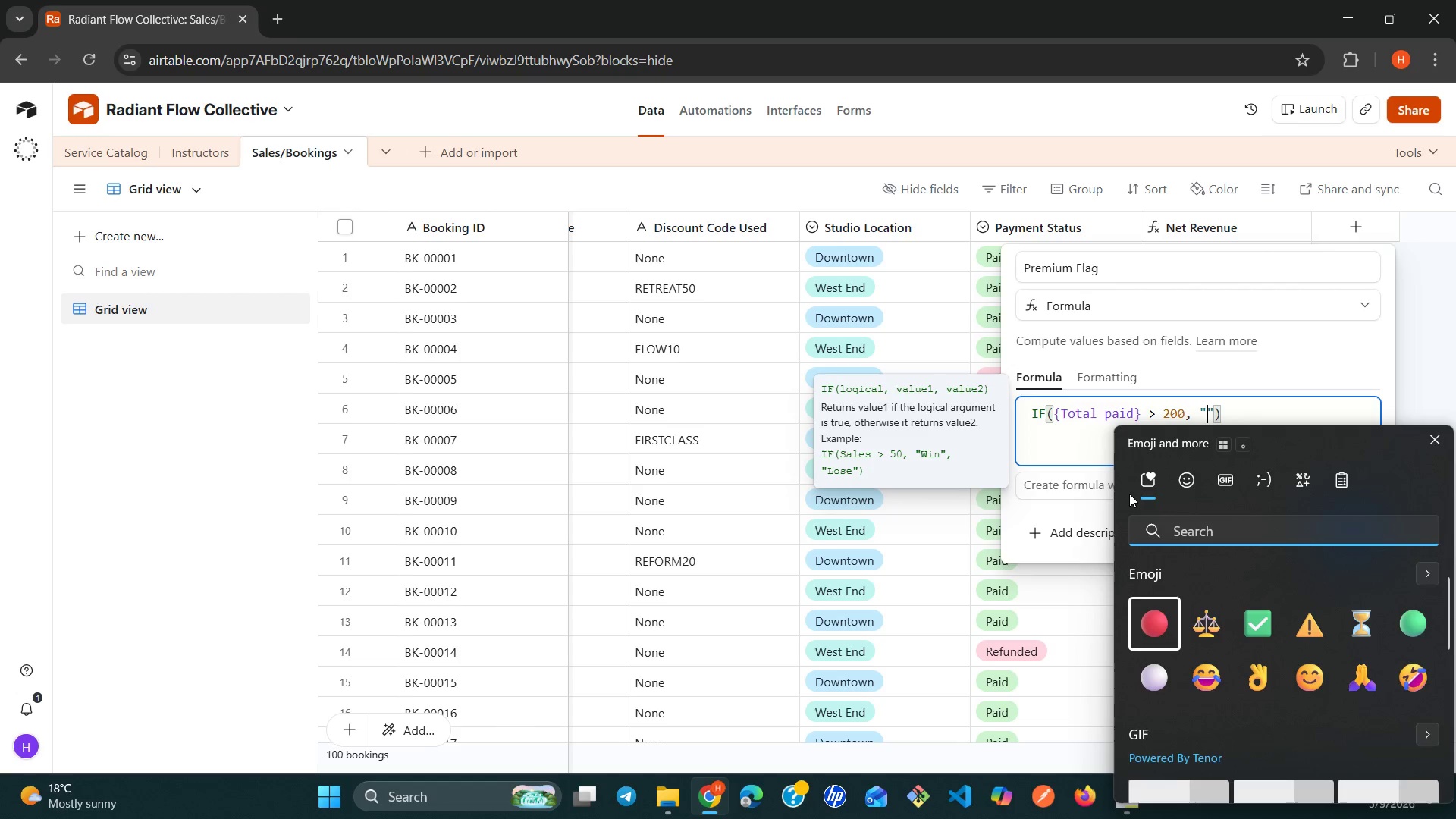 
type(star)
 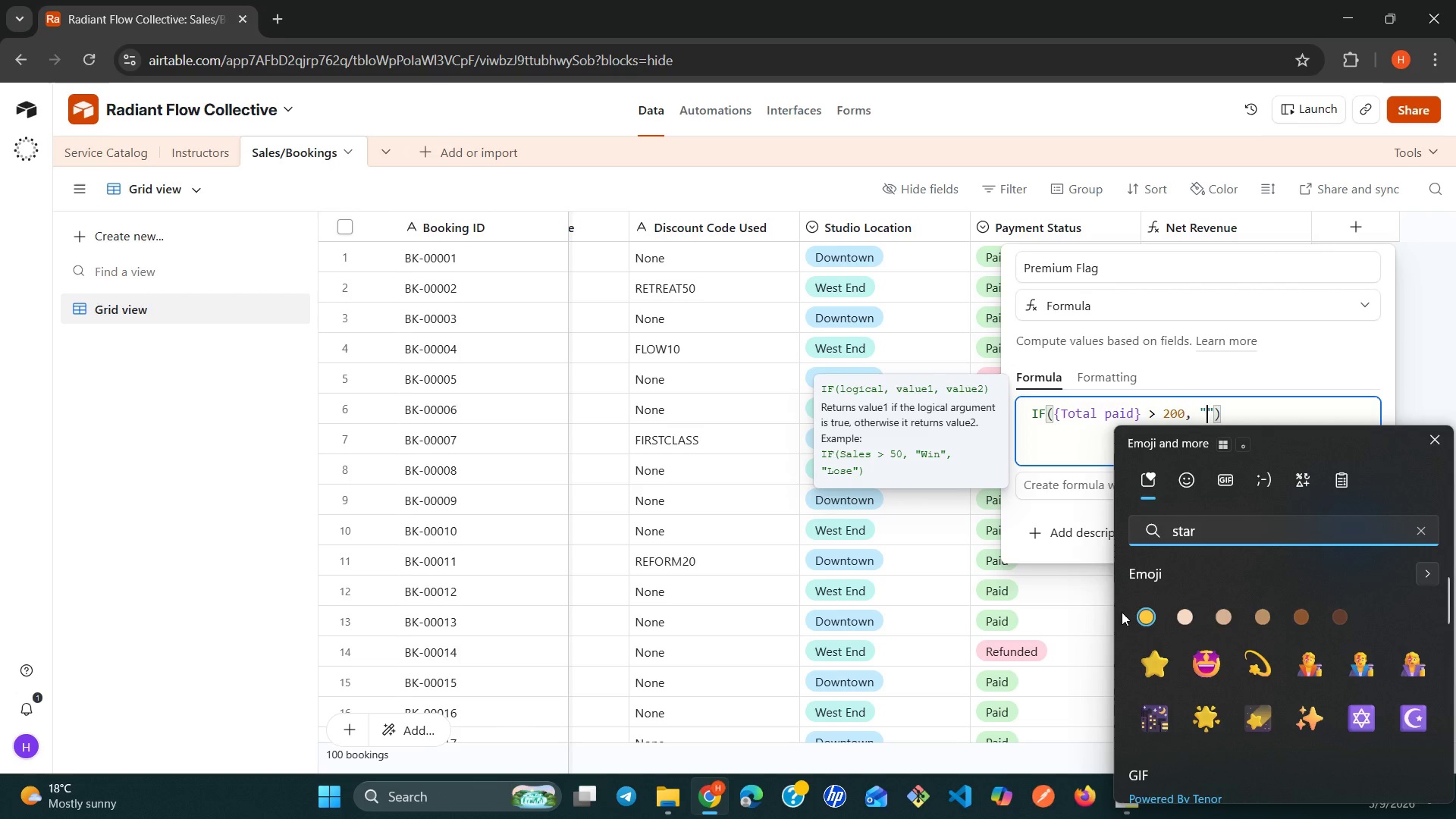 
left_click([1151, 659])
 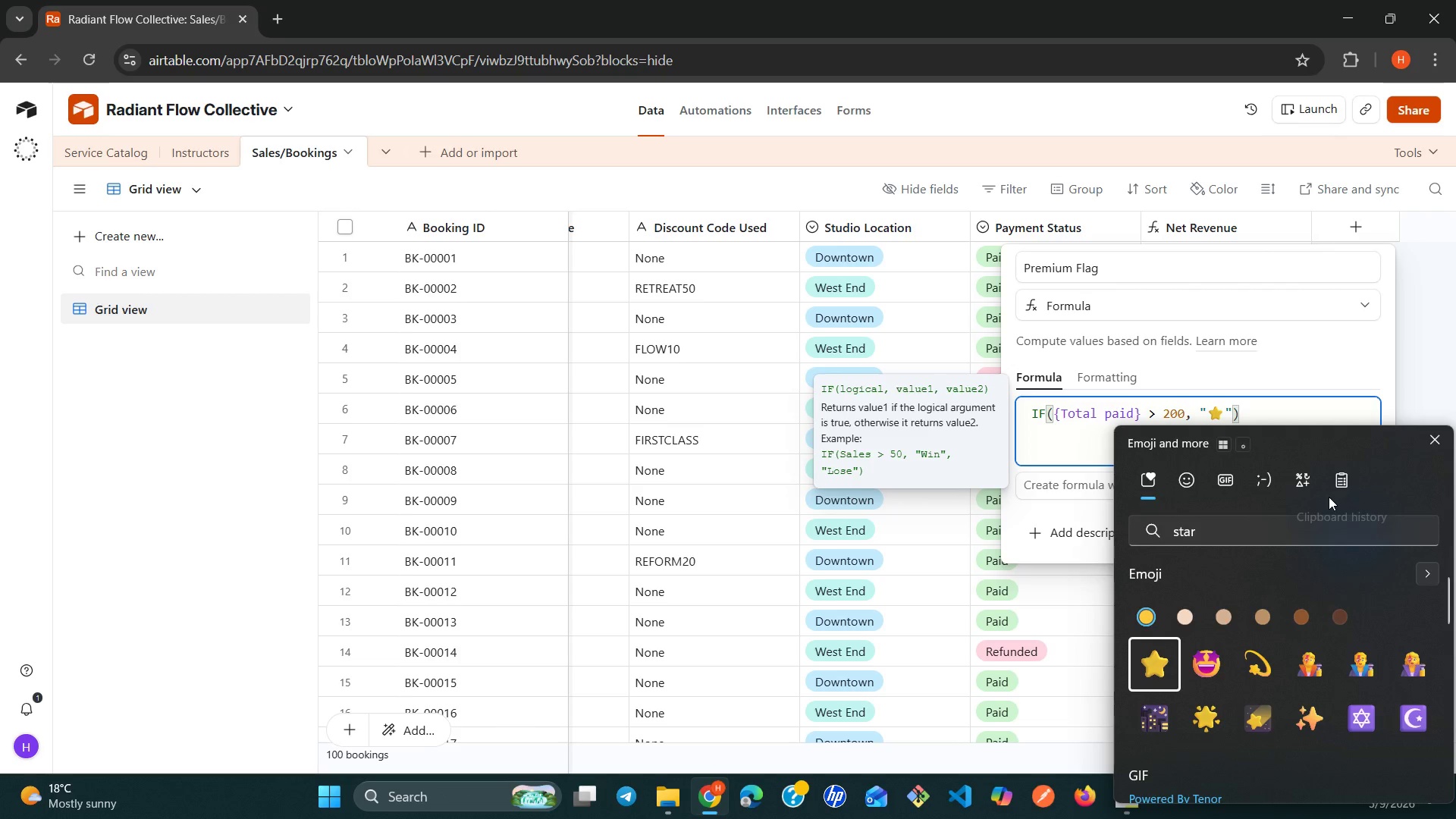 
type( Premium,)
key(Backspace)
 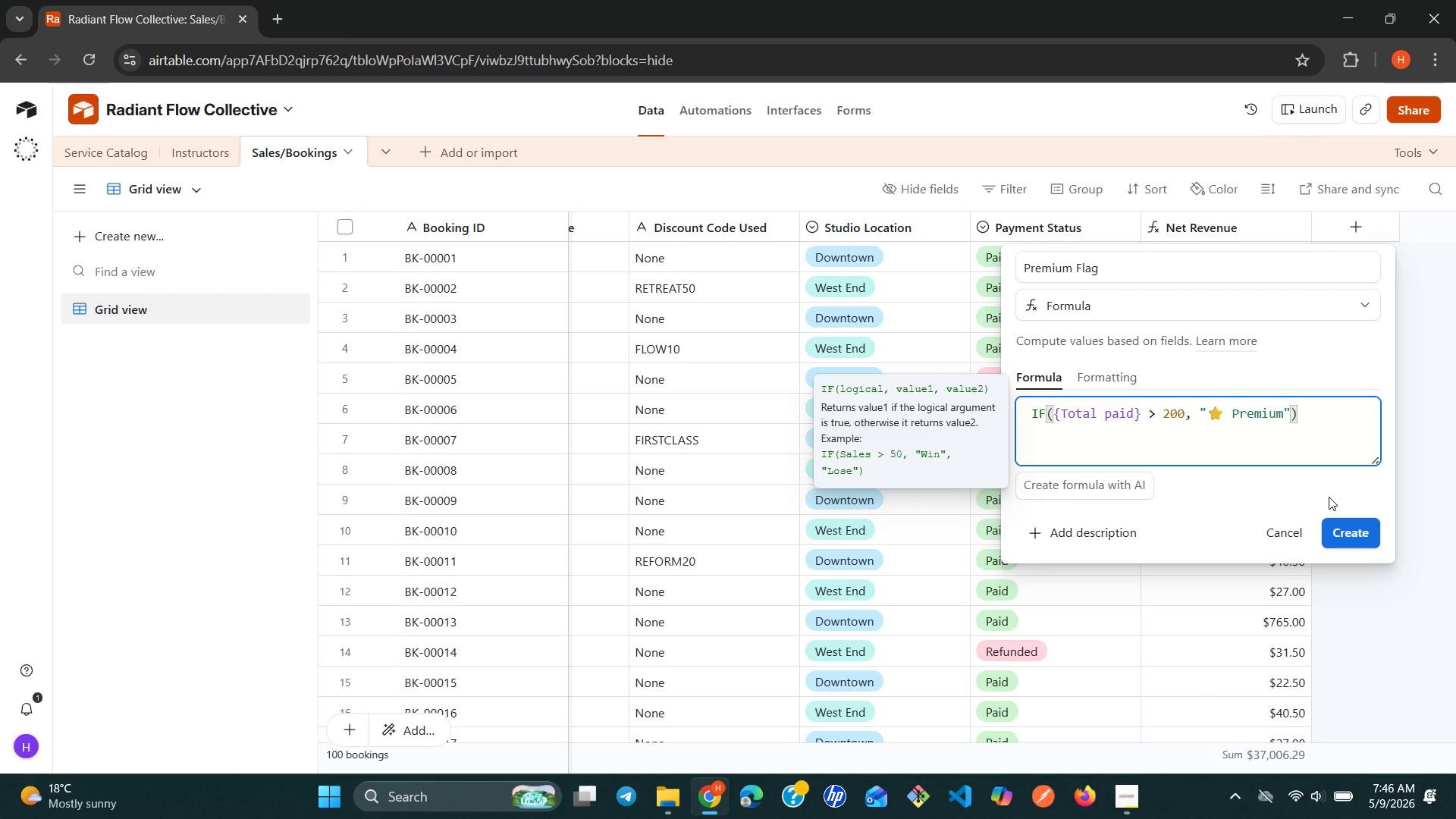 
key(ArrowRight)
 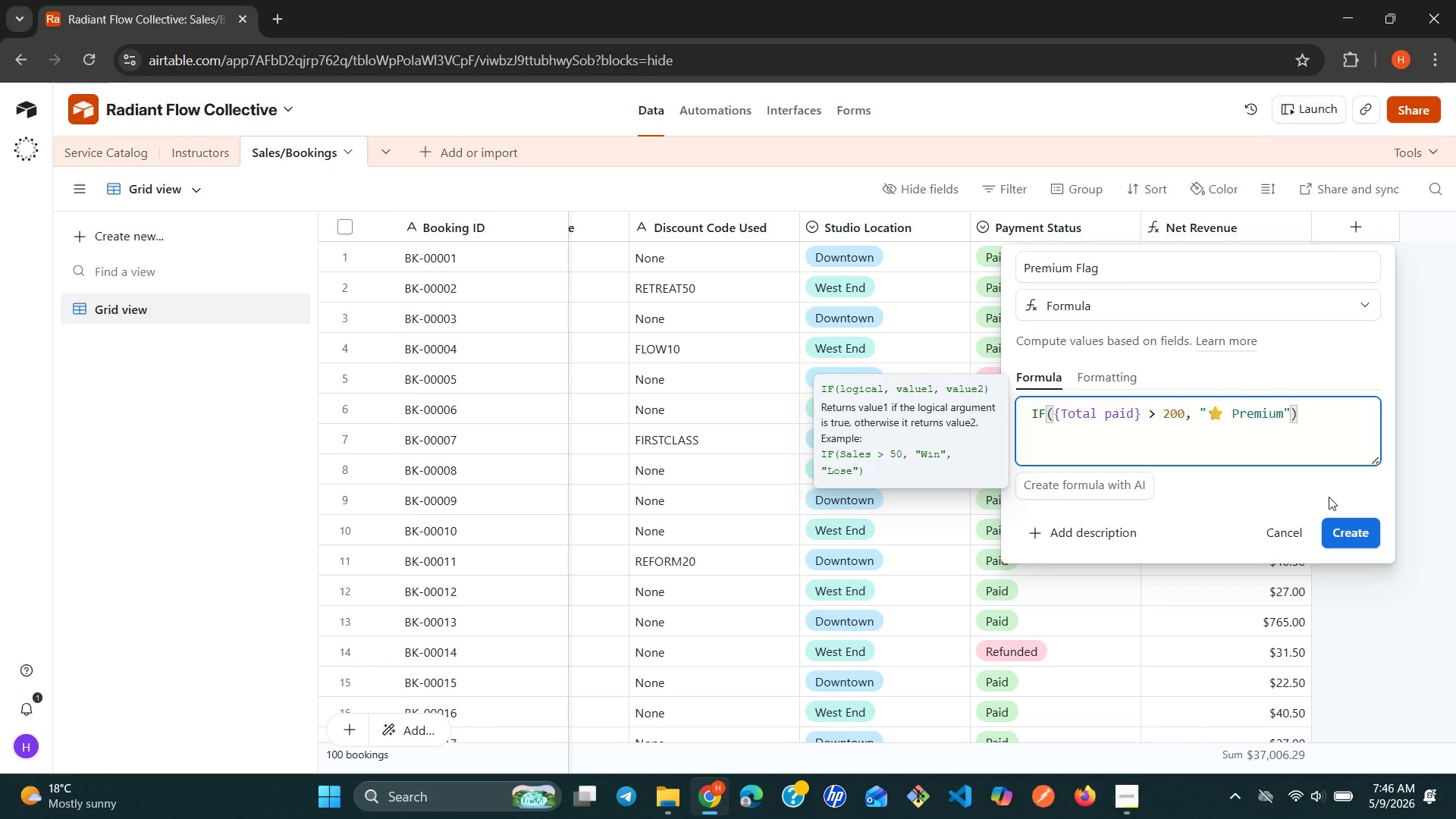 
key(Space)
 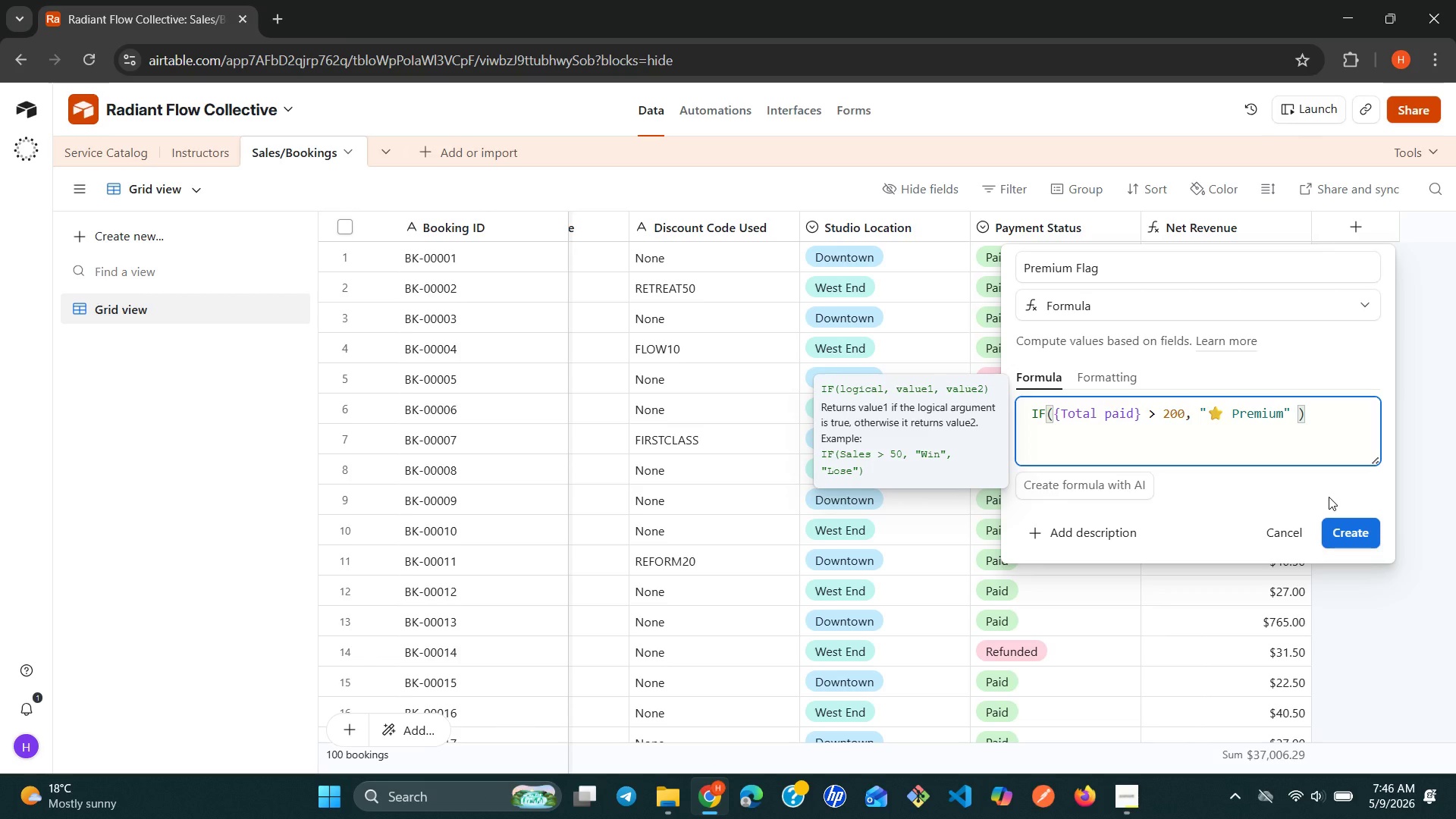 
key(Backspace)
 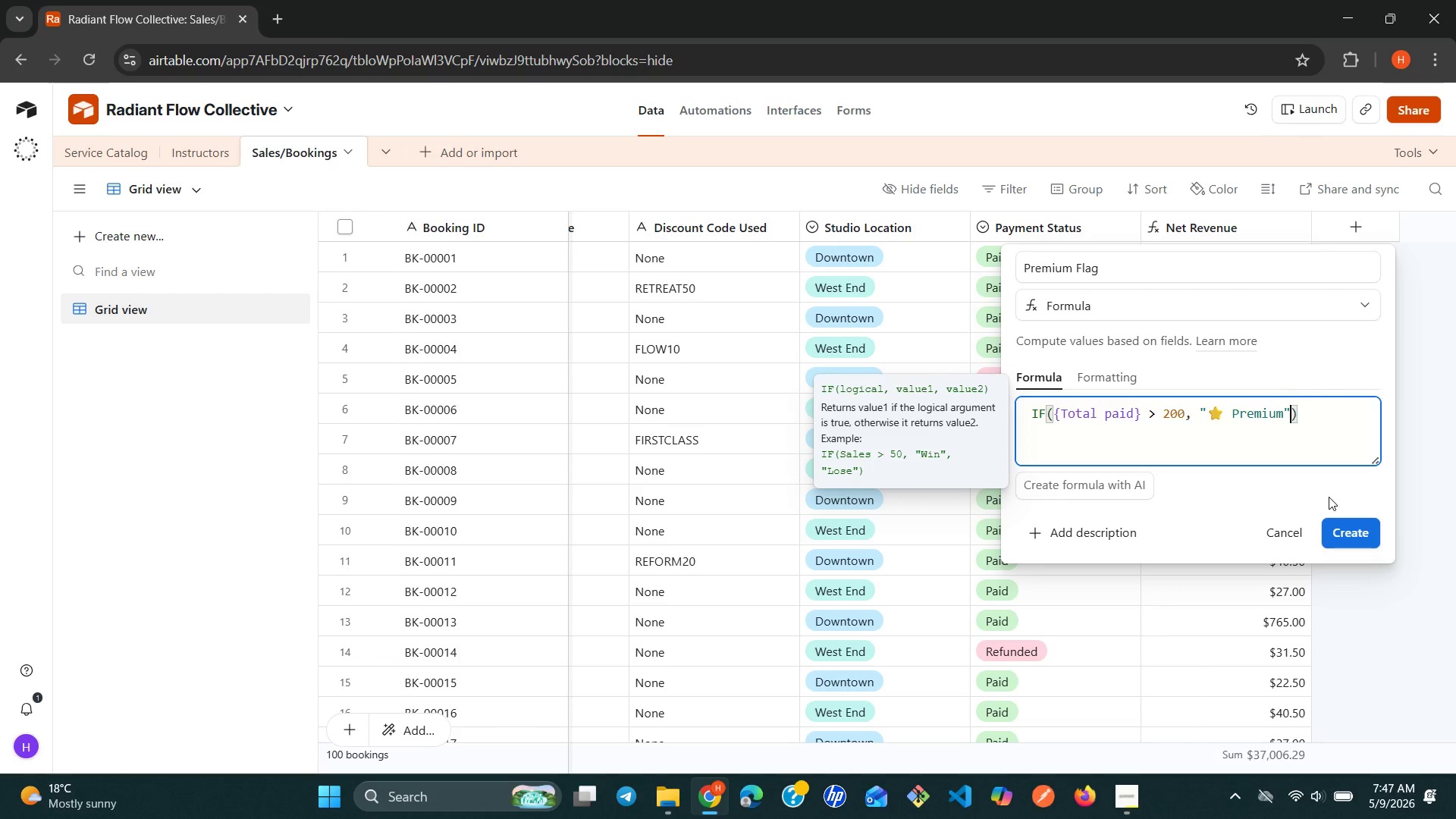 
key(Comma)
 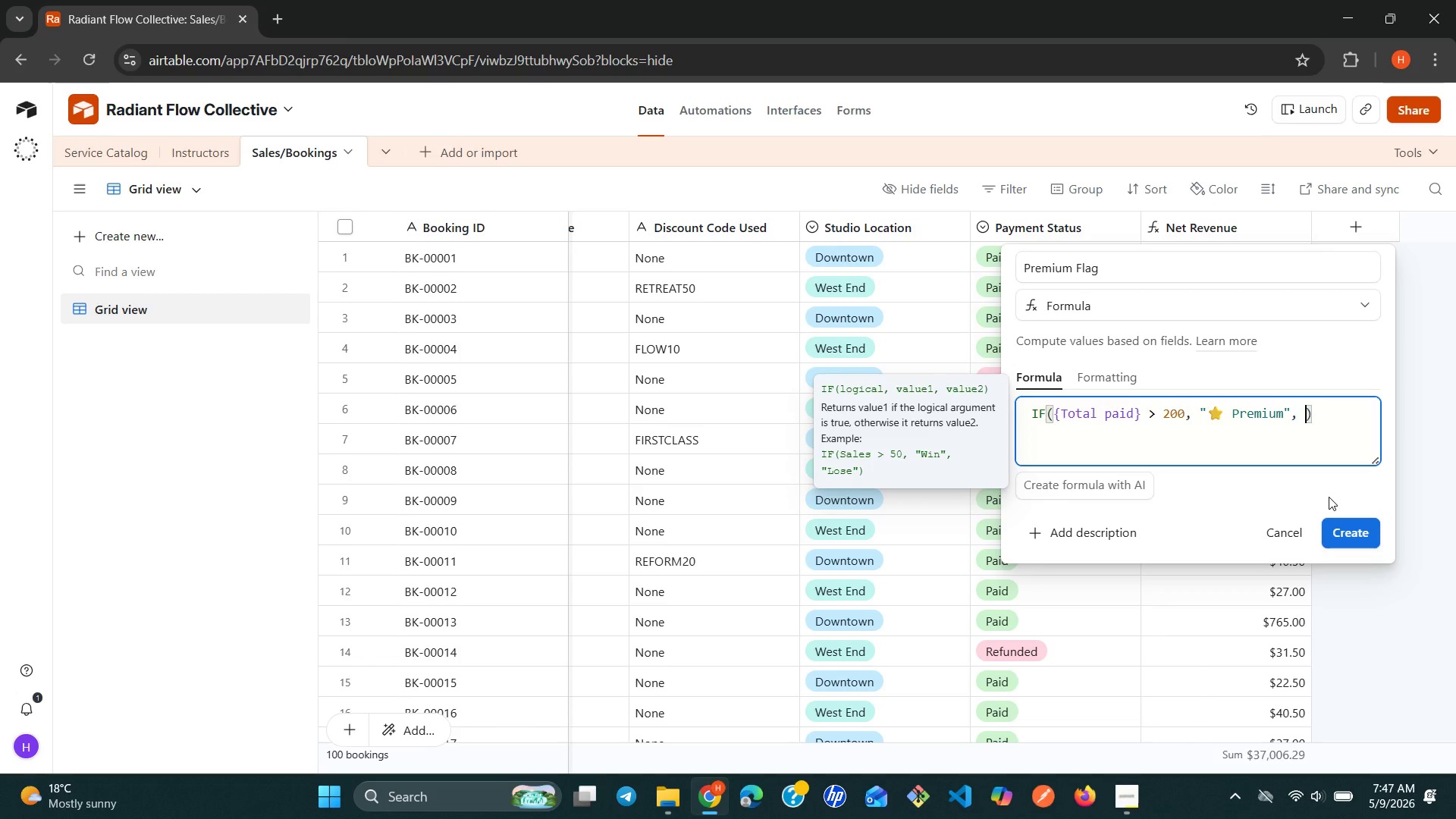 
key(Space)
 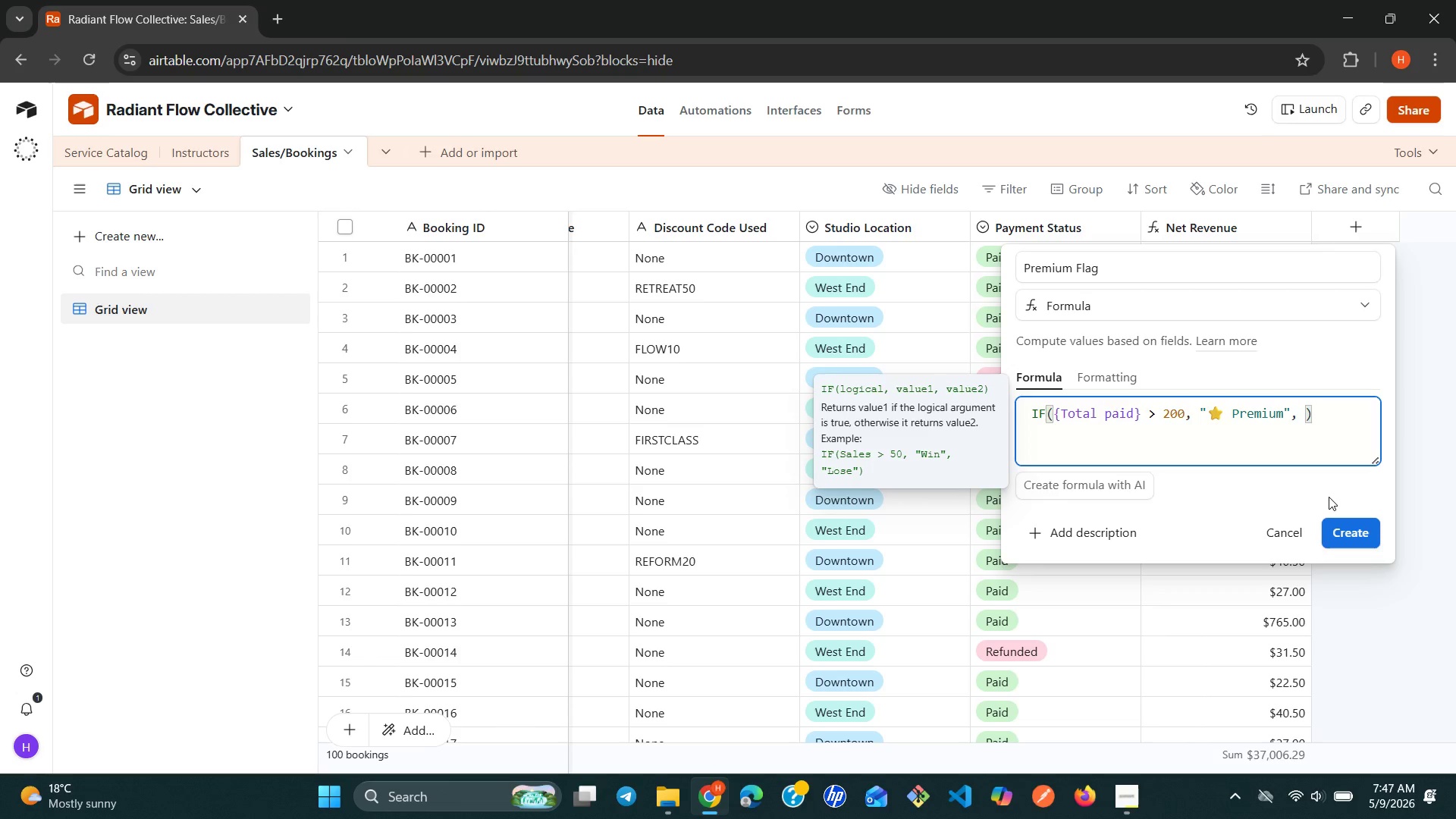 
key(Shift+Quote)
 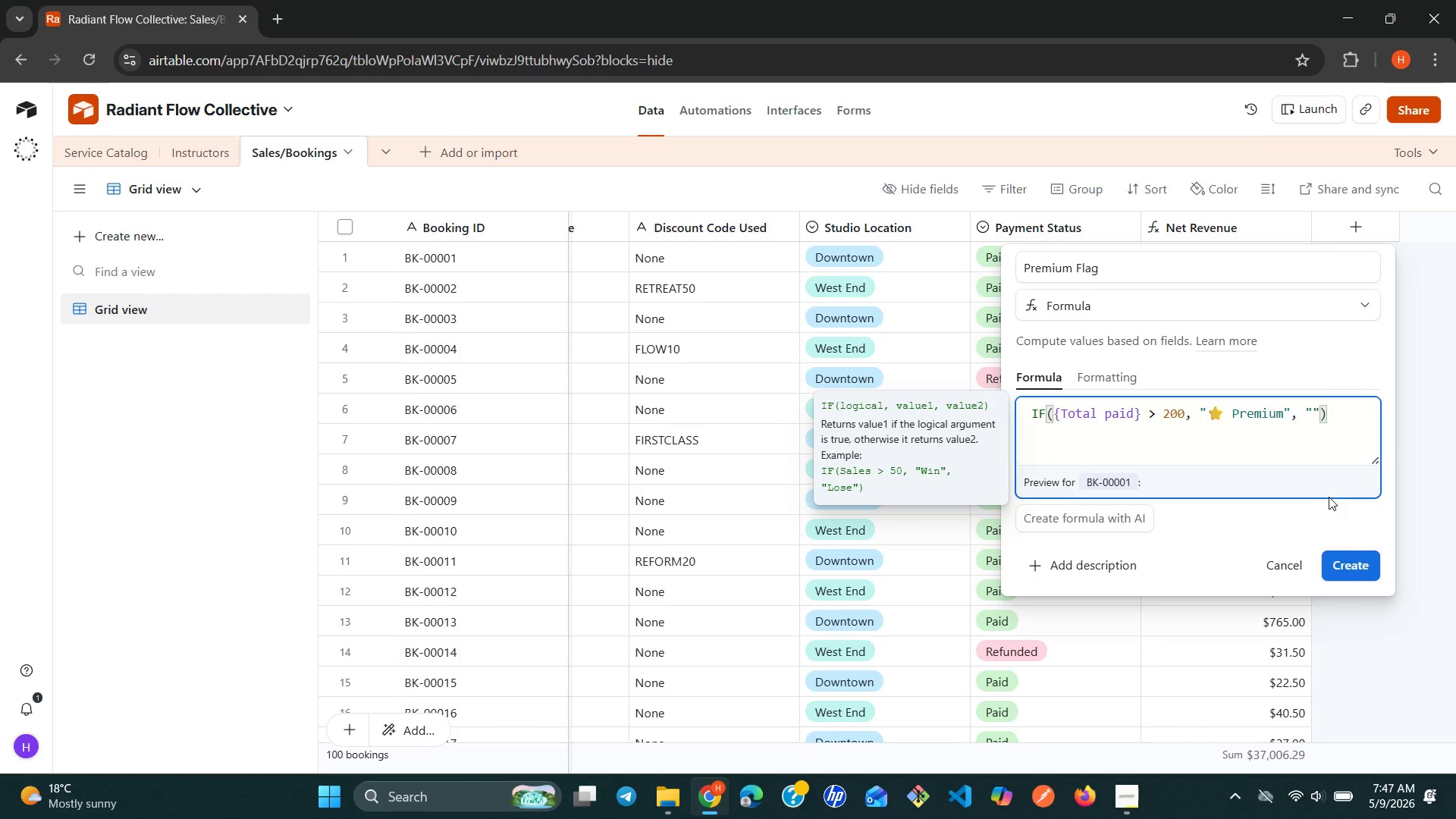 
wait(5.97)
 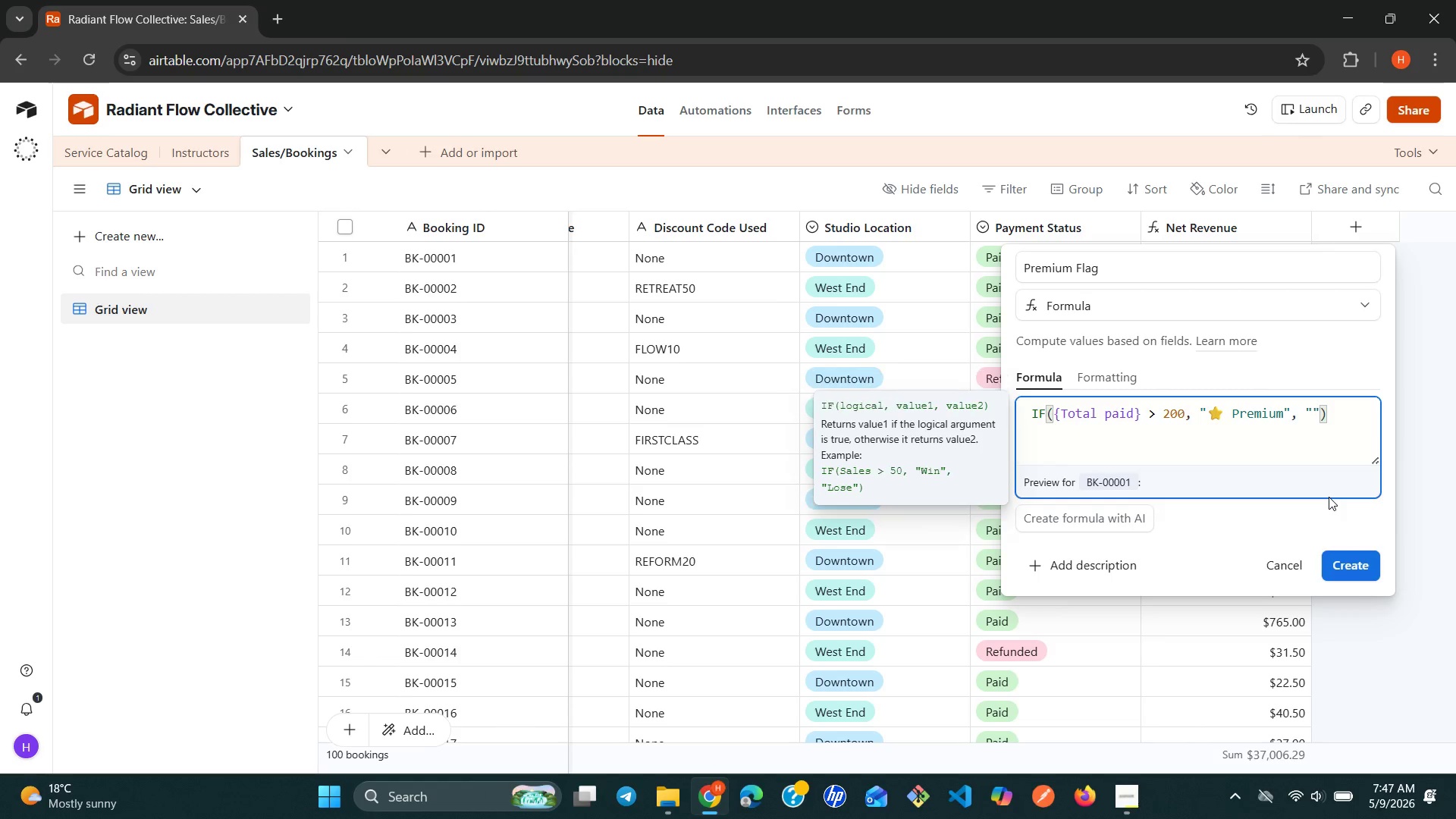 
left_click([1110, 382])
 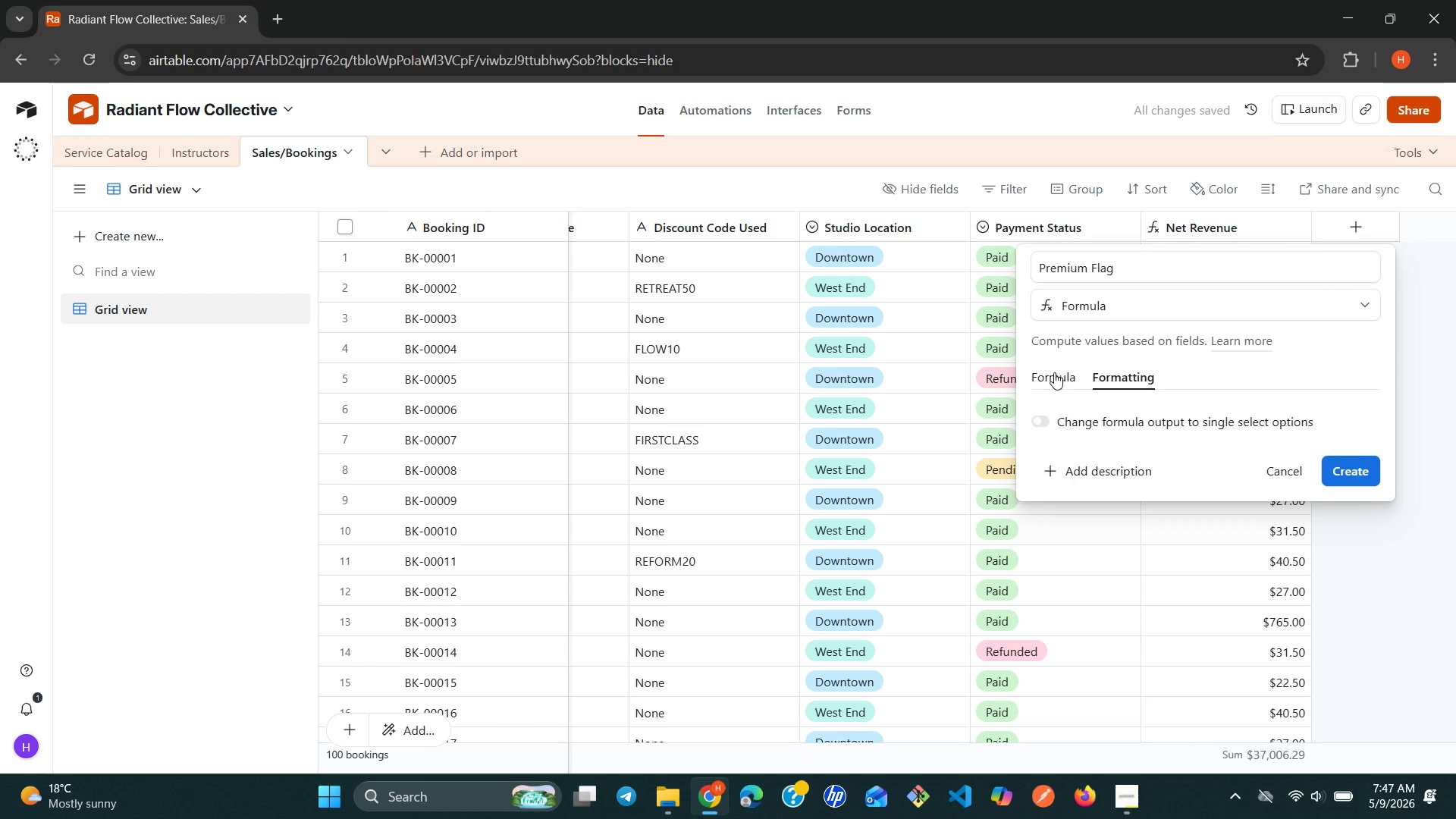 
left_click([1050, 370])
 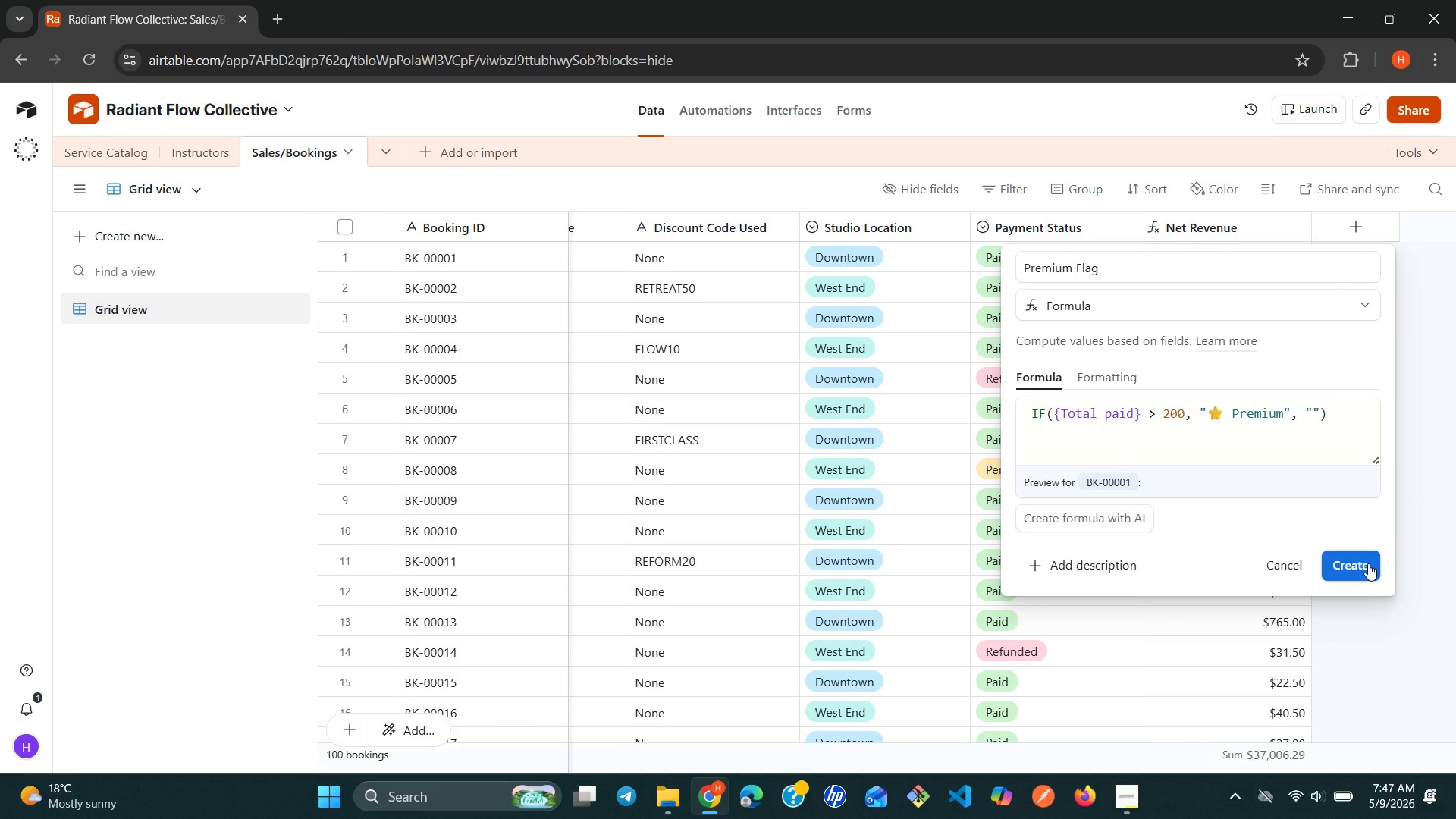 
wait(5.5)
 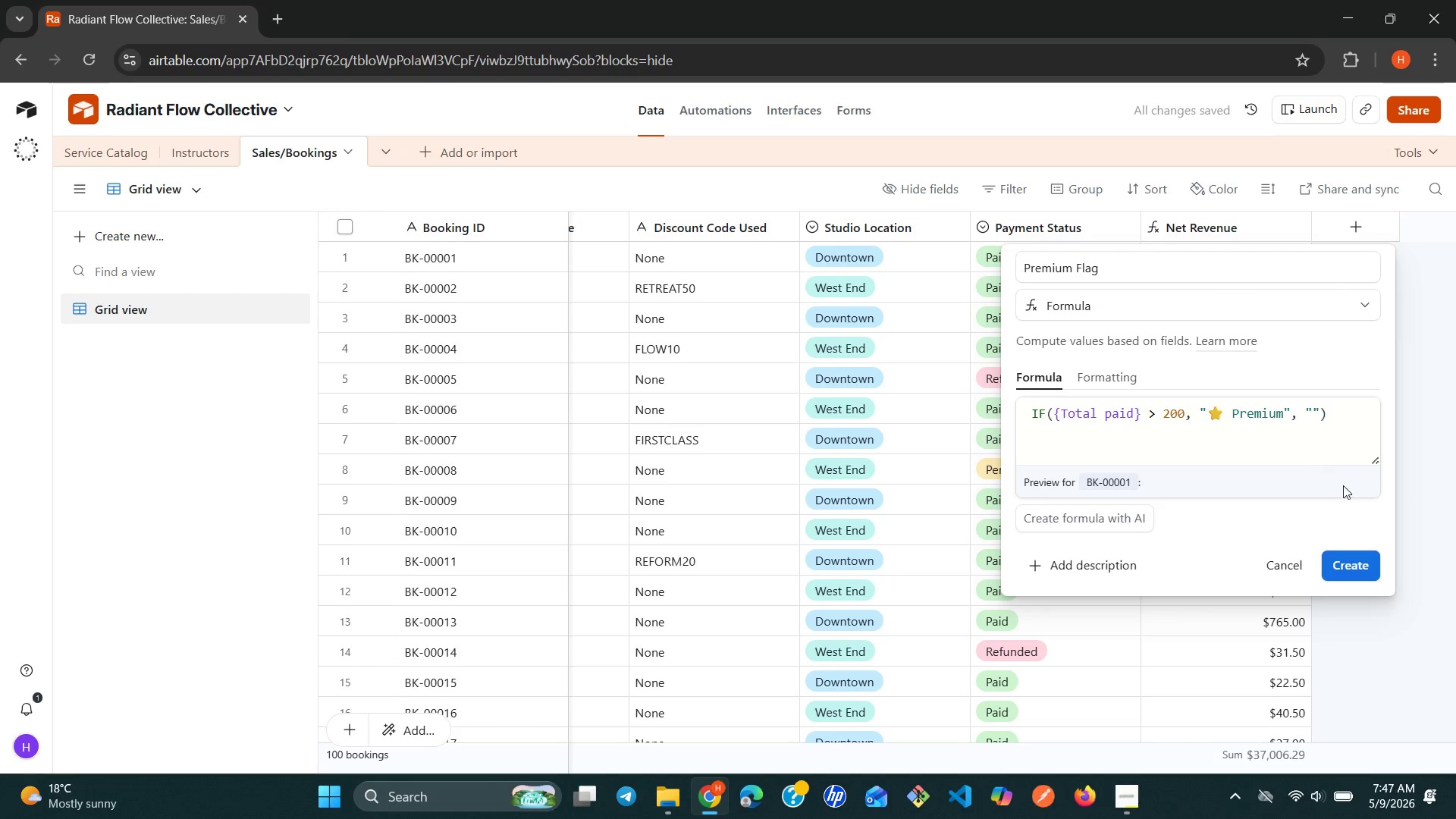 
left_click([1368, 563])
 